 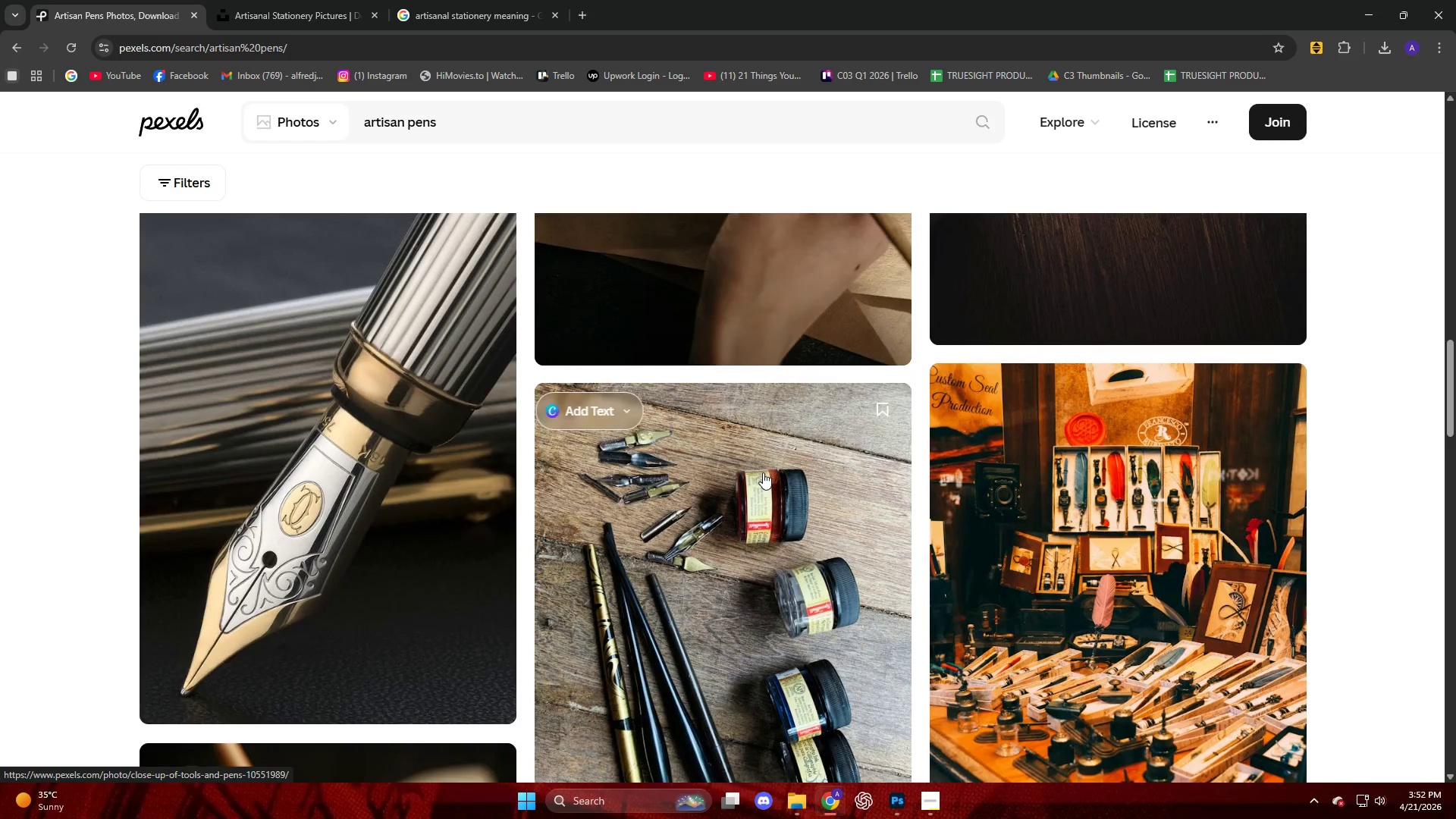 
left_click([763, 469])
 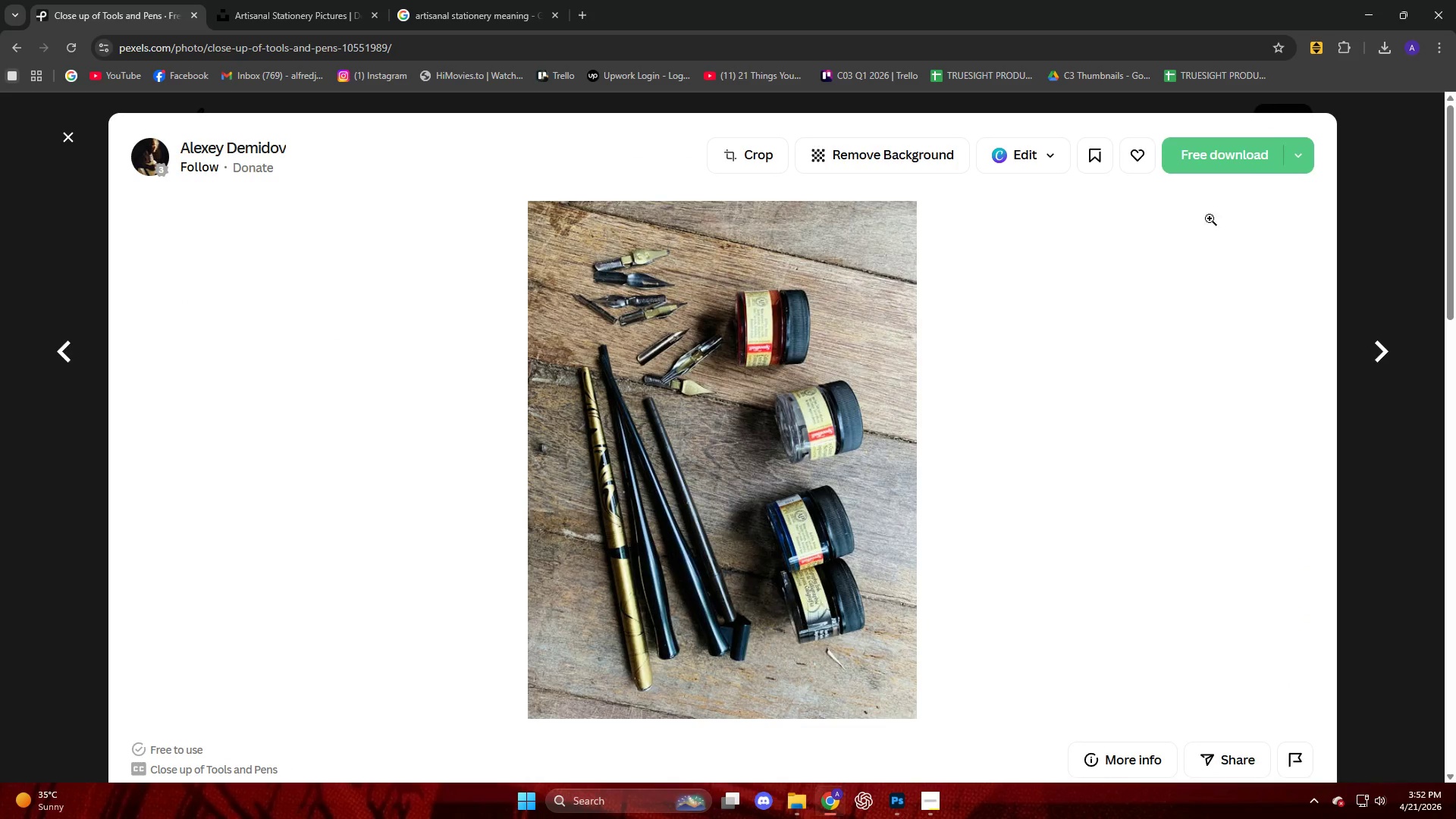 
left_click([1228, 163])
 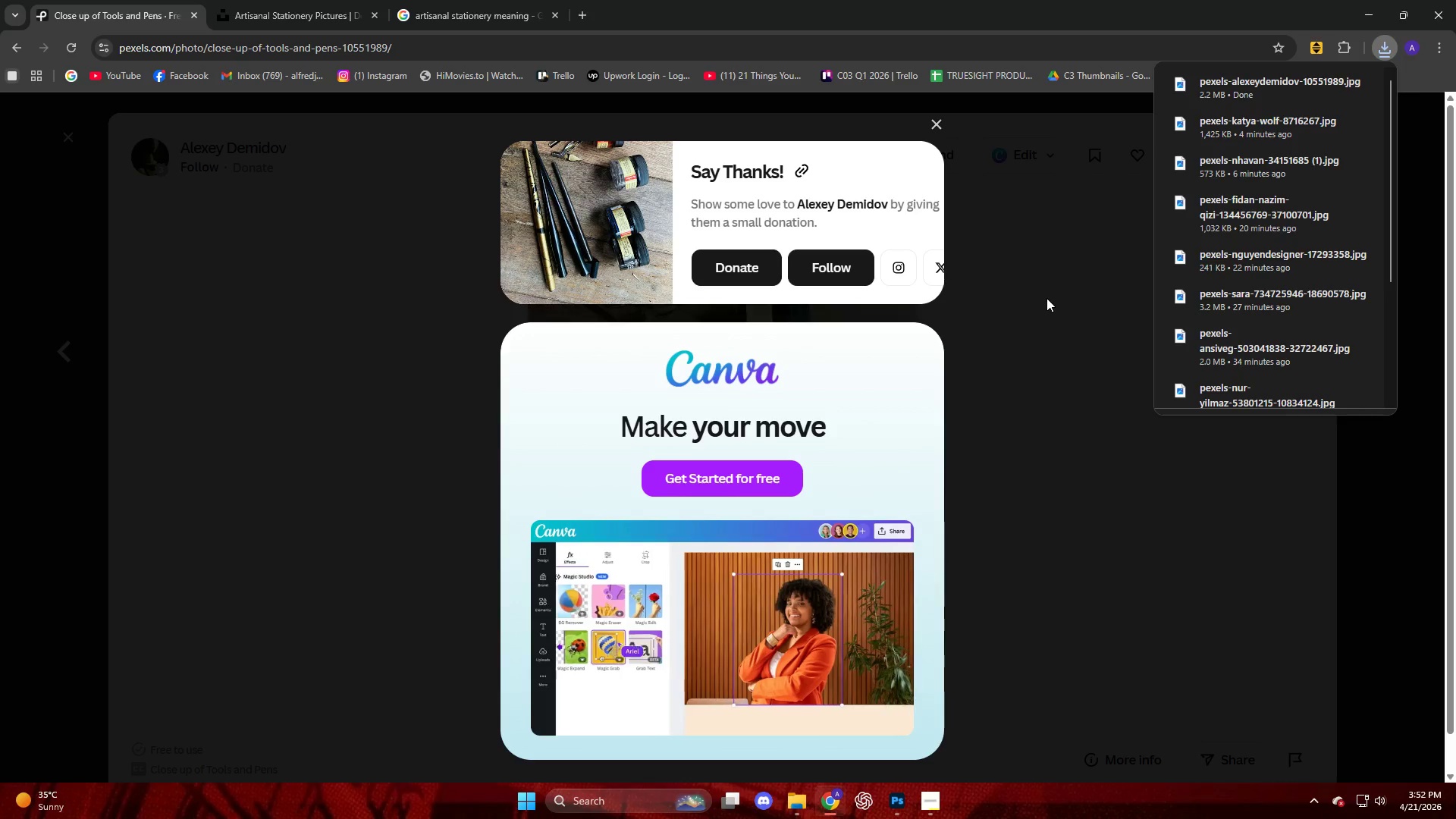 
left_click_drag(start_coordinate=[1256, 98], to_coordinate=[621, 356])
 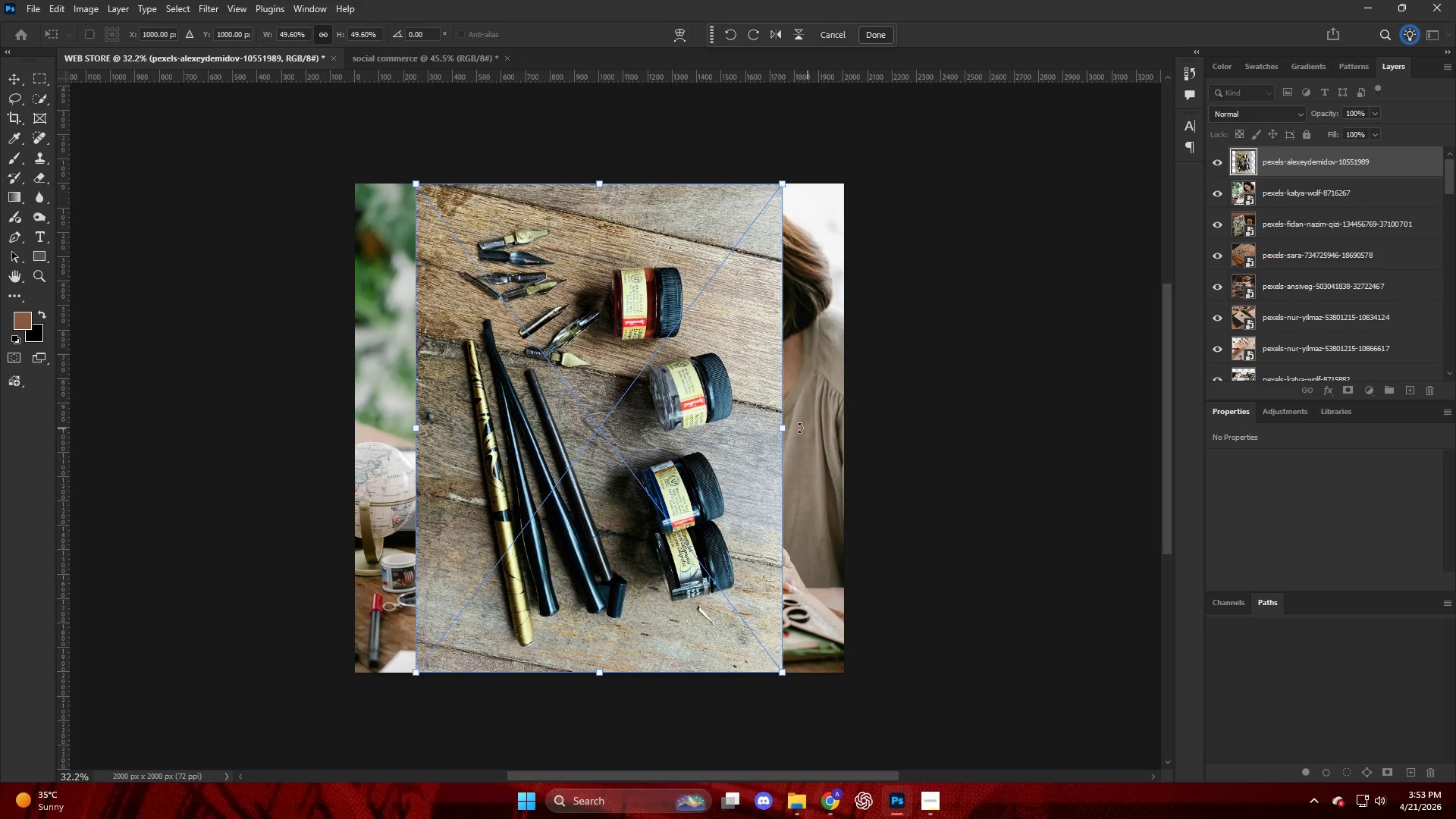 
left_click_drag(start_coordinate=[786, 428], to_coordinate=[844, 423])
 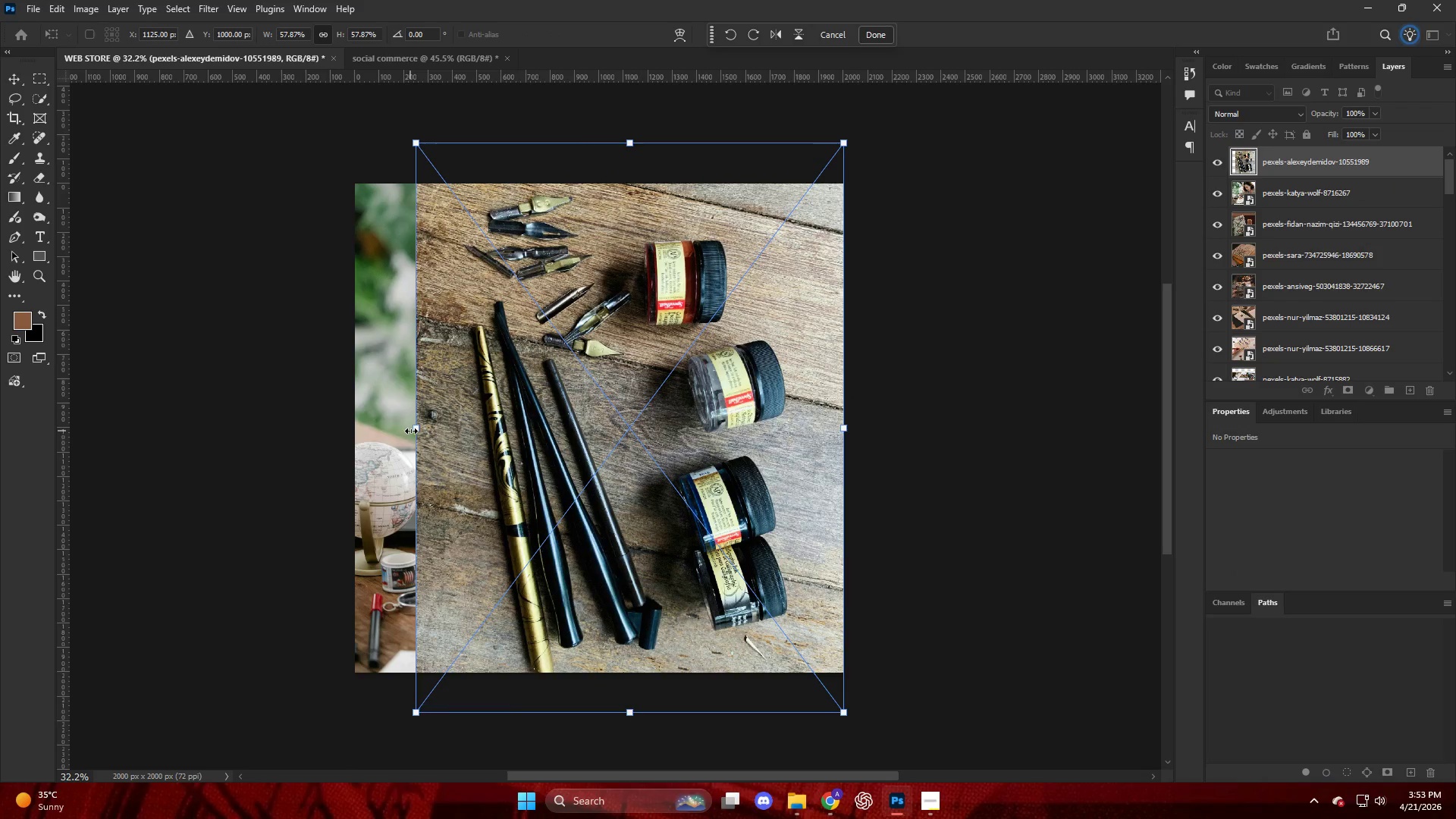 
left_click_drag(start_coordinate=[413, 429], to_coordinate=[350, 440])
 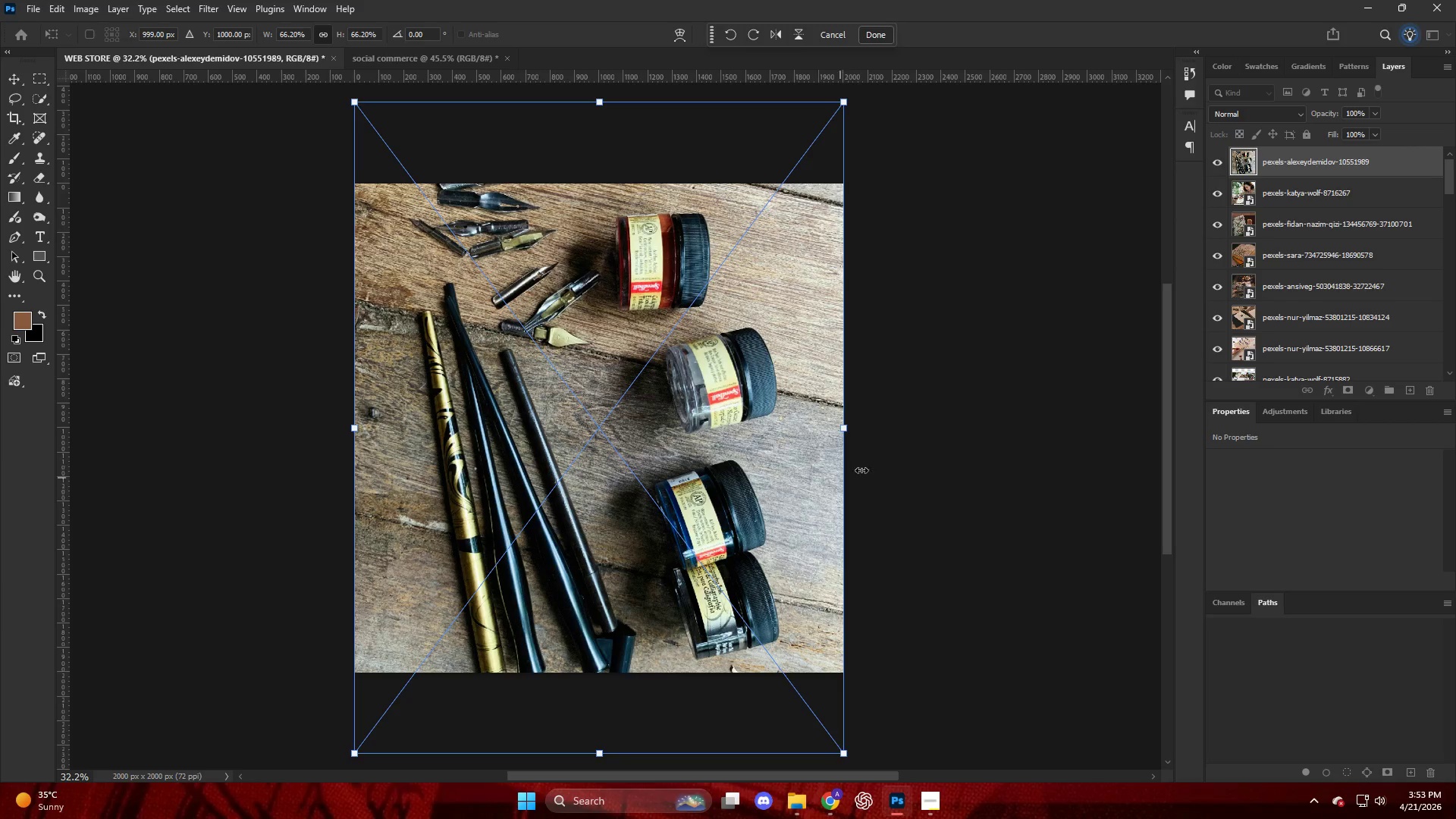 
double_click([974, 476])
 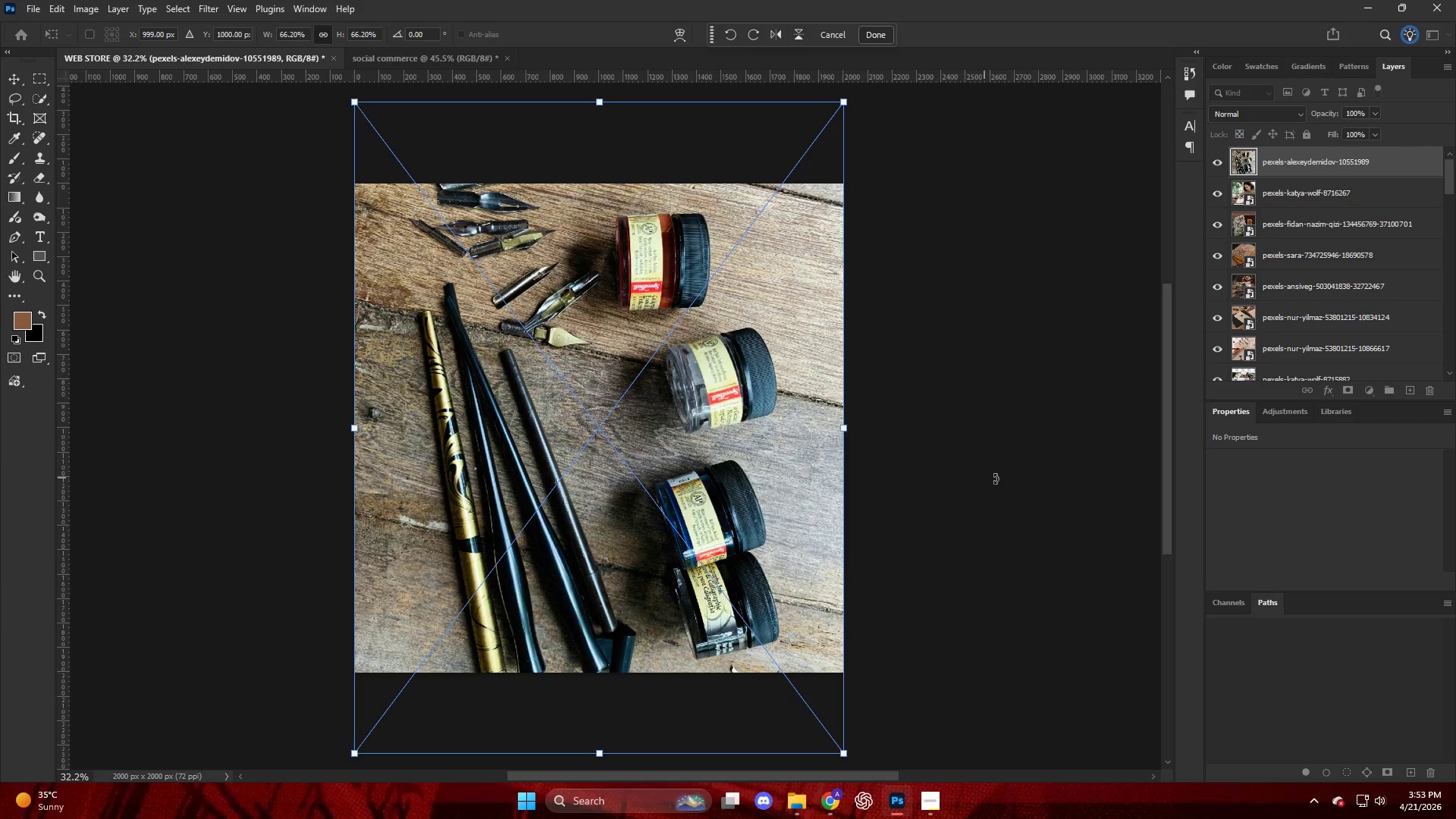 
left_click([1012, 479])
 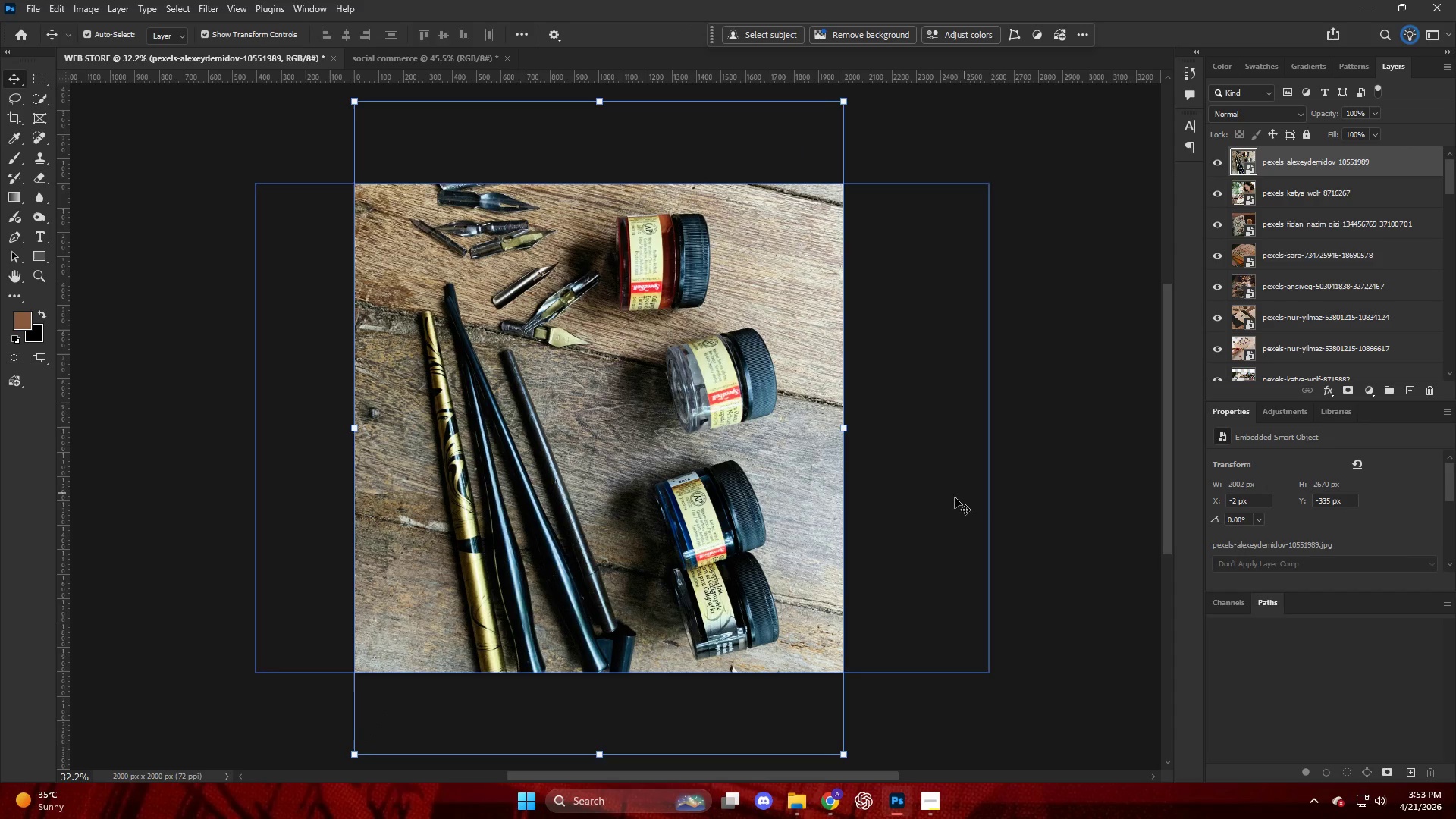 
left_click([1008, 598])
 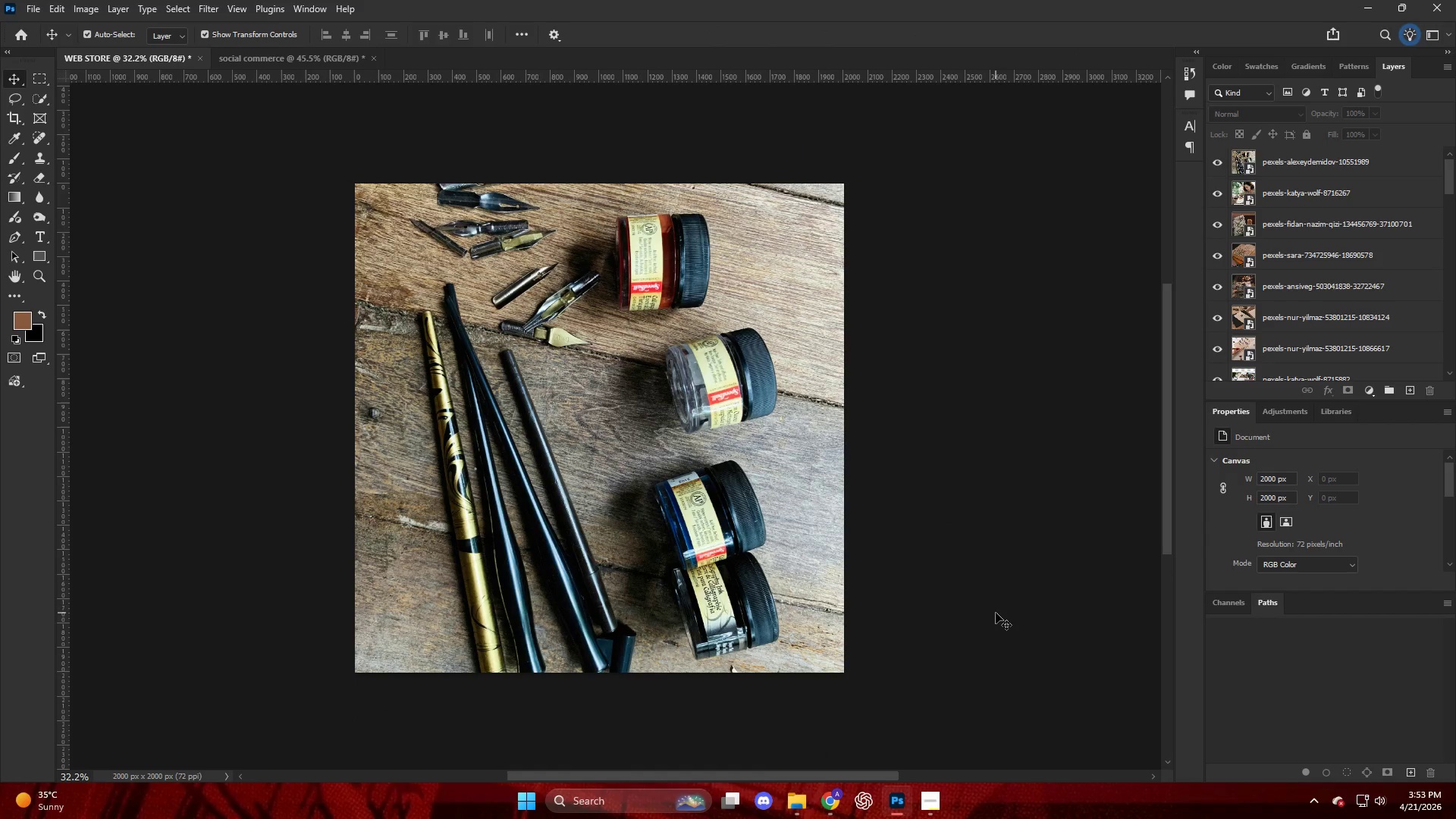 
key(Alt+Control+Shift+W)
 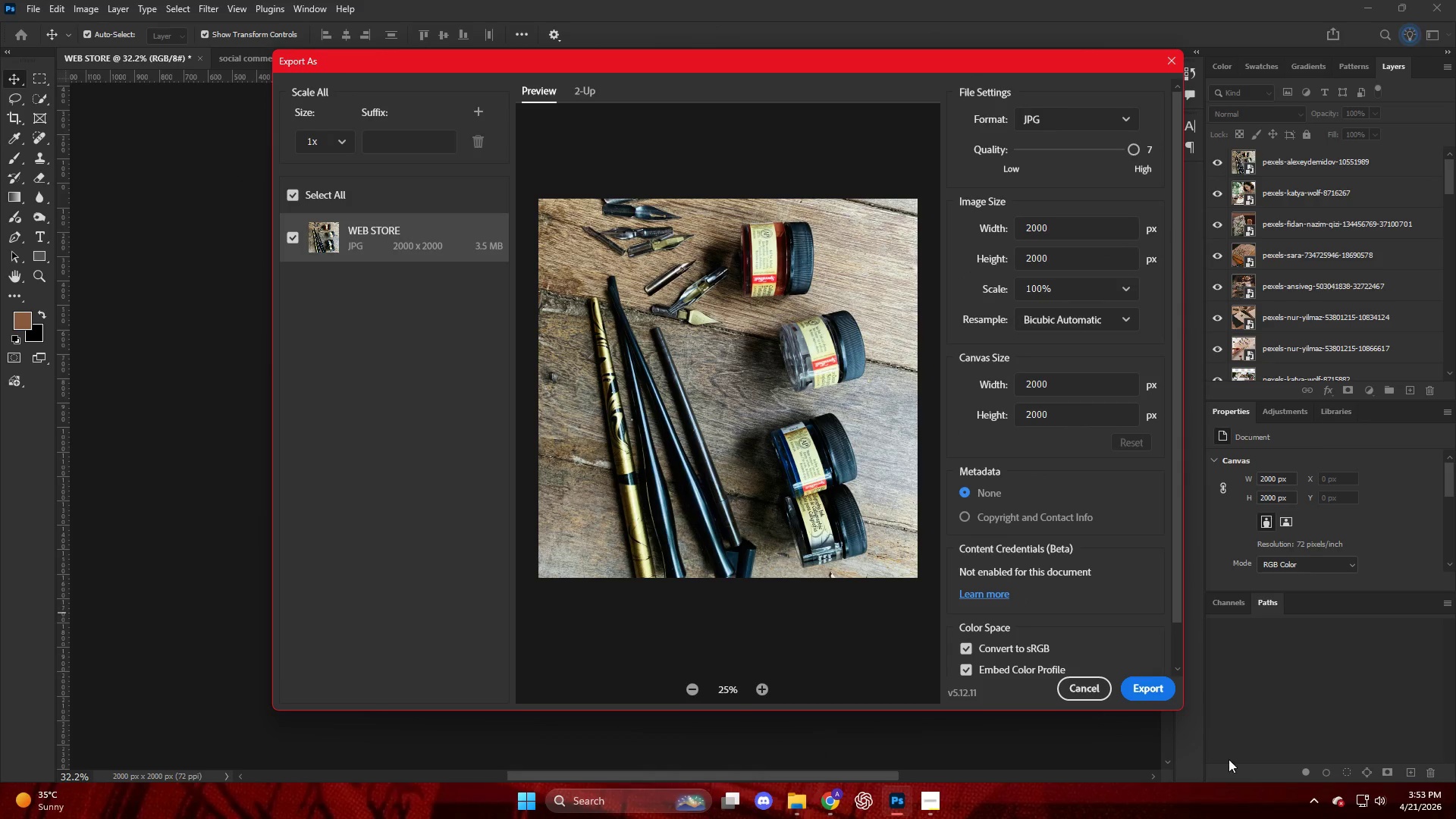 
left_click([1154, 691])
 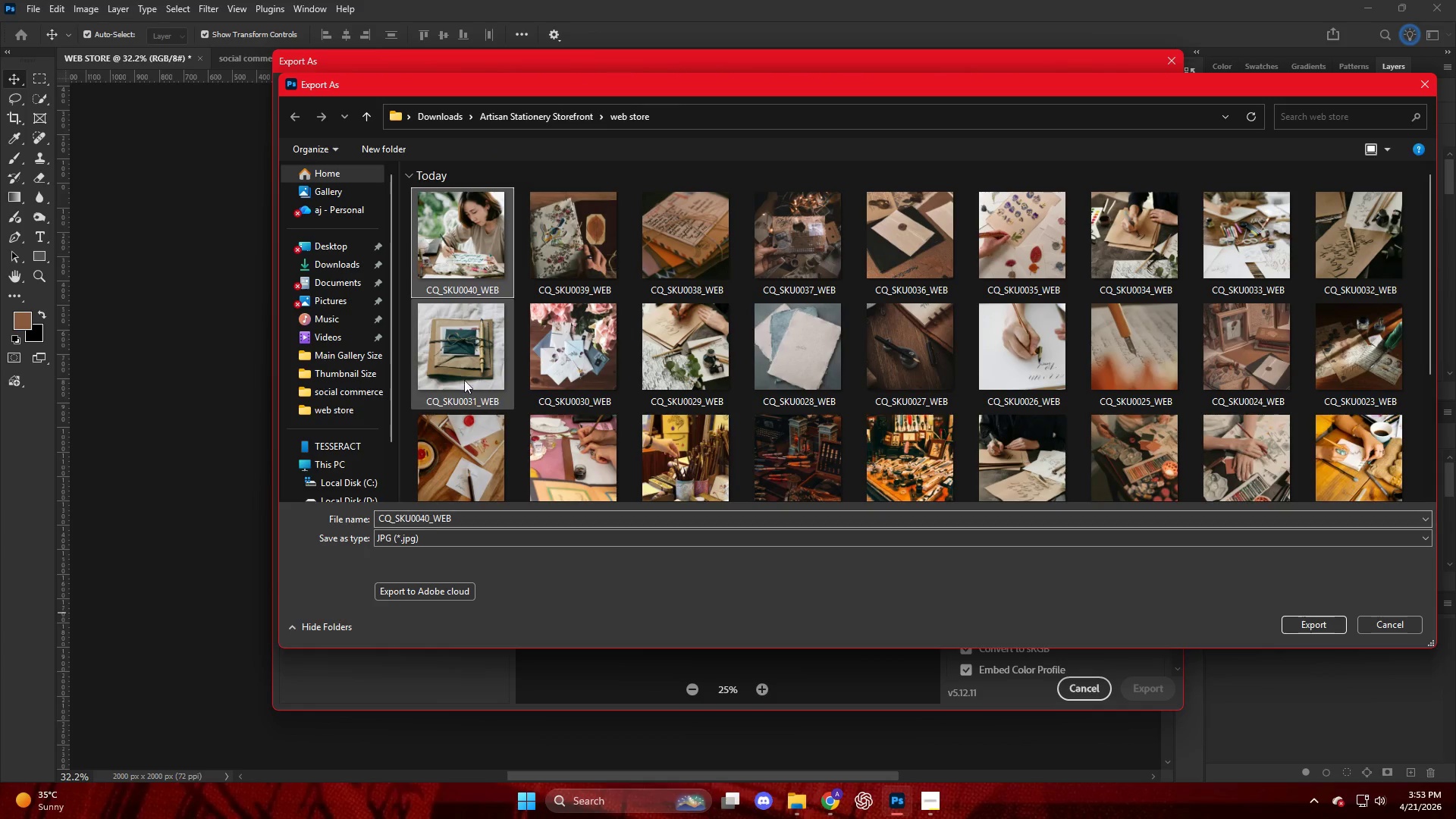 
double_click([430, 519])
 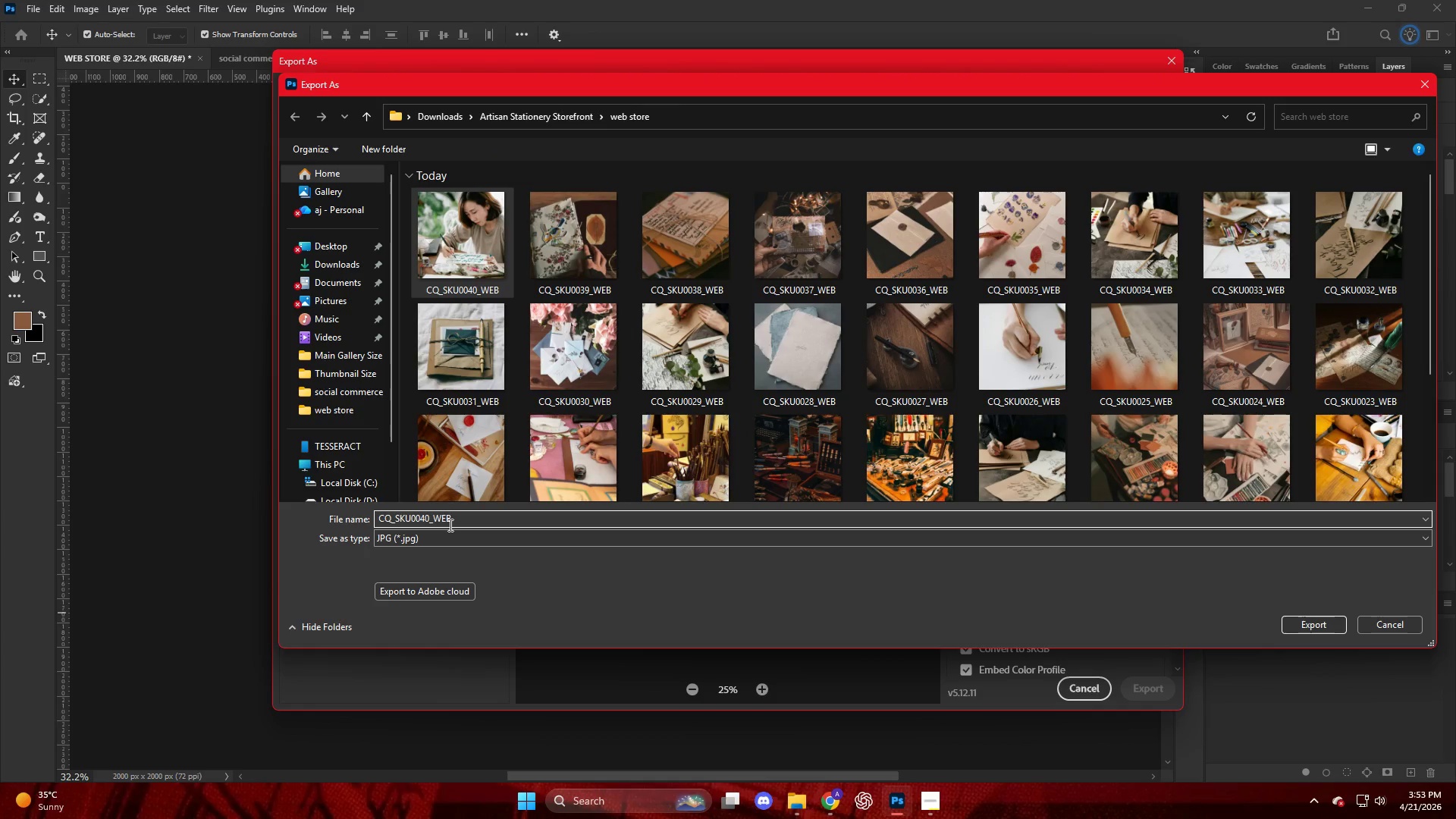 
key(Backspace)
 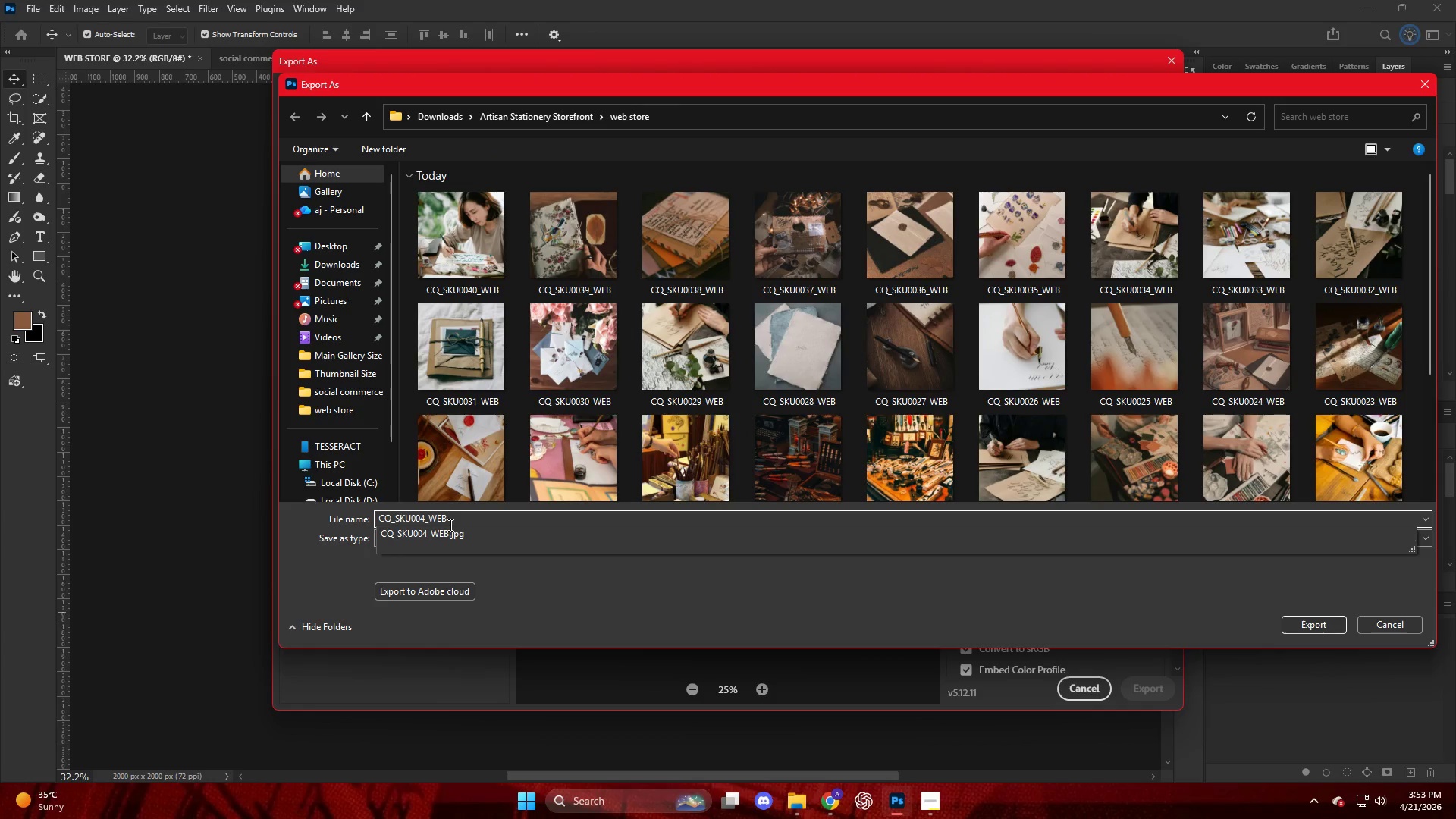 
key(Numpad4)
 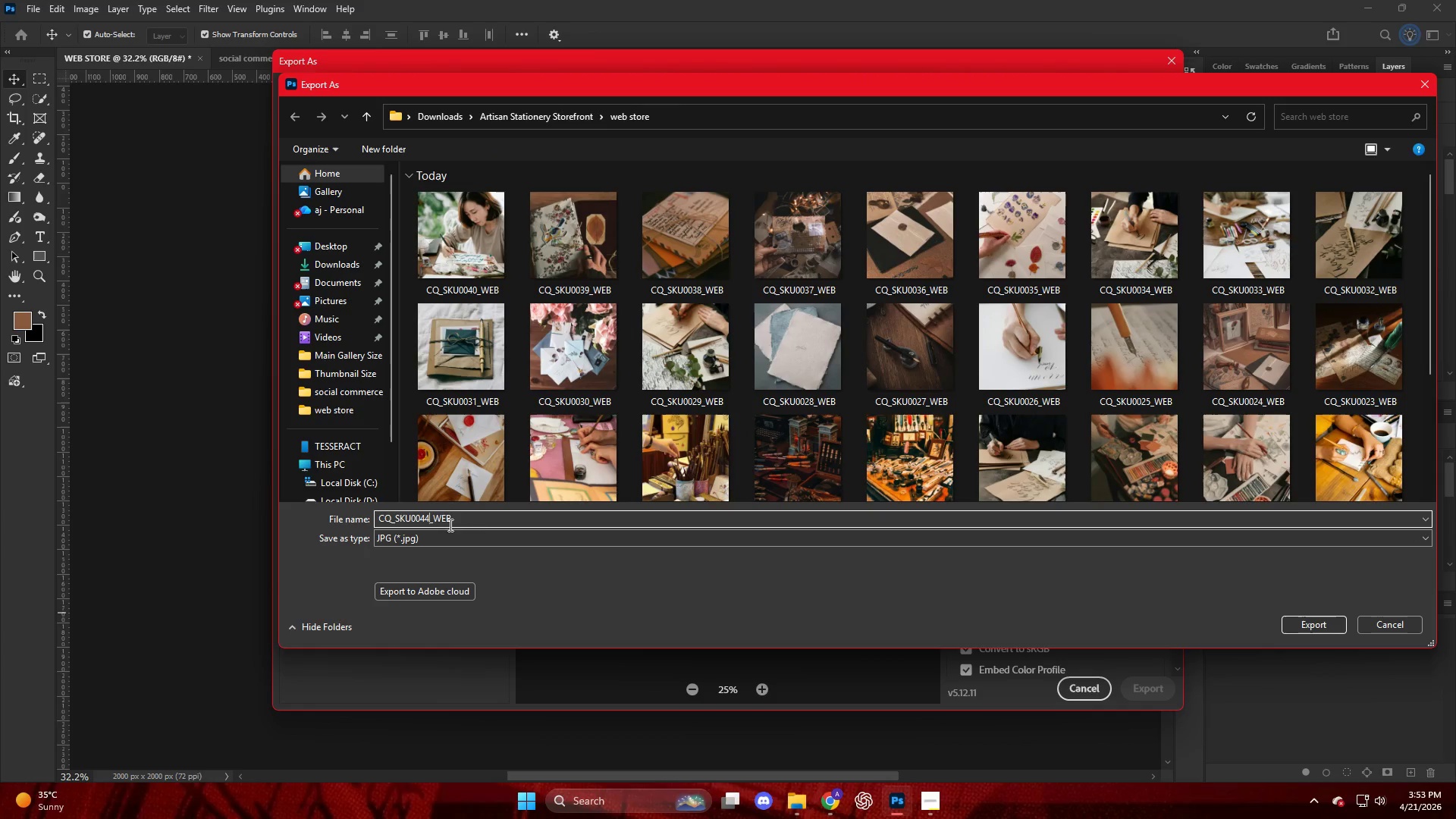 
key(Numpad1)
 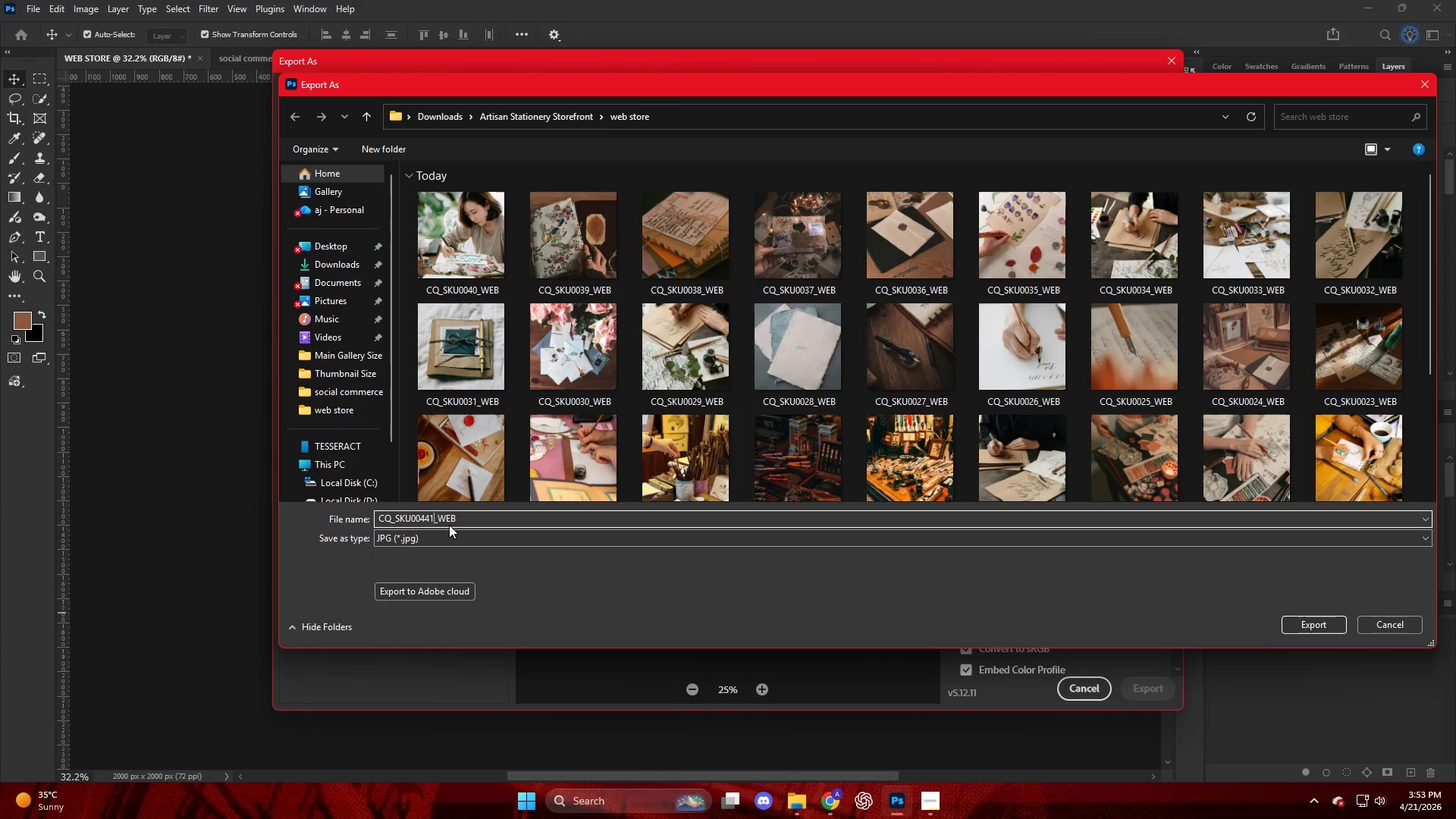 
key(Backspace)
 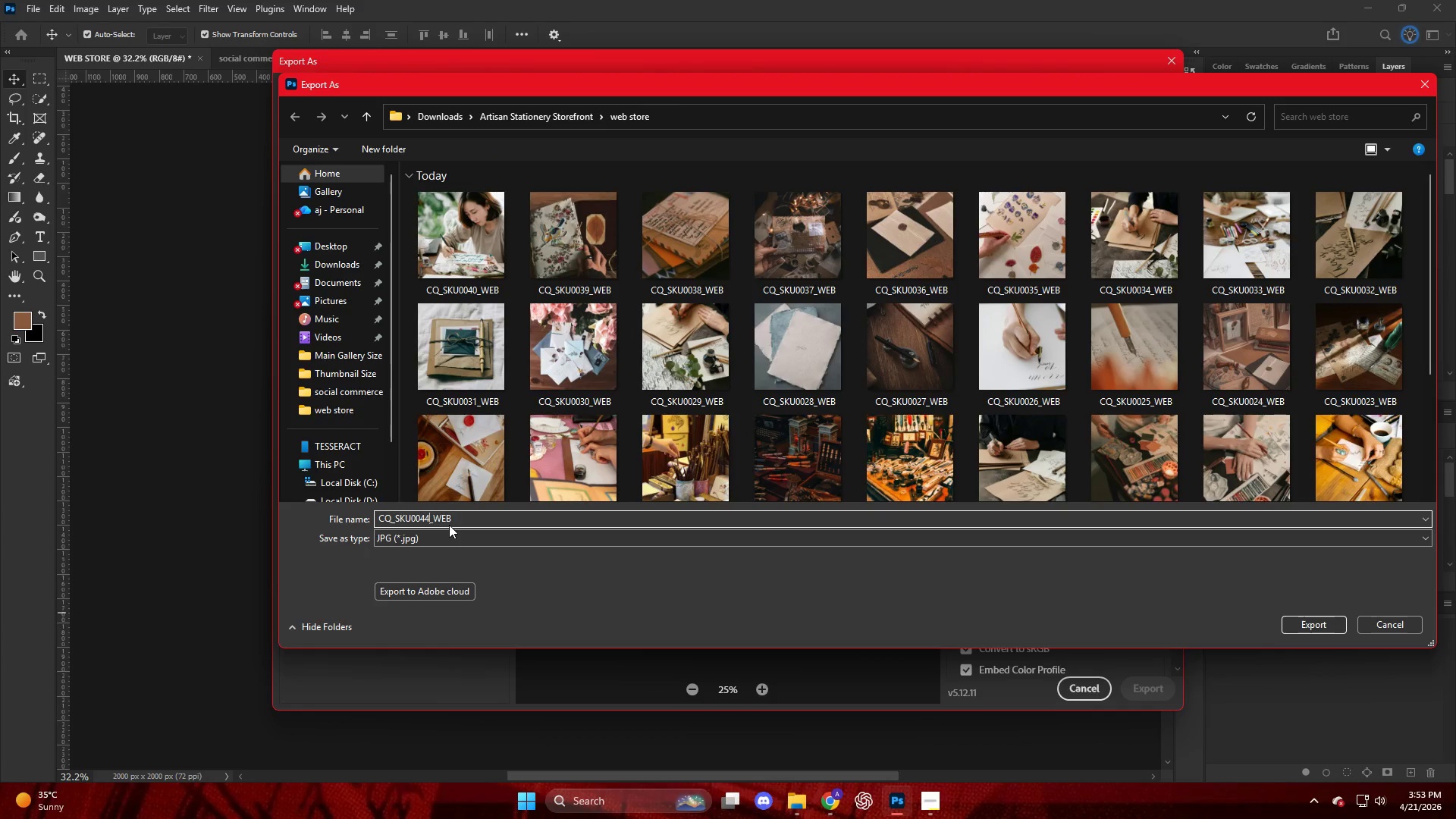 
key(Backspace)
 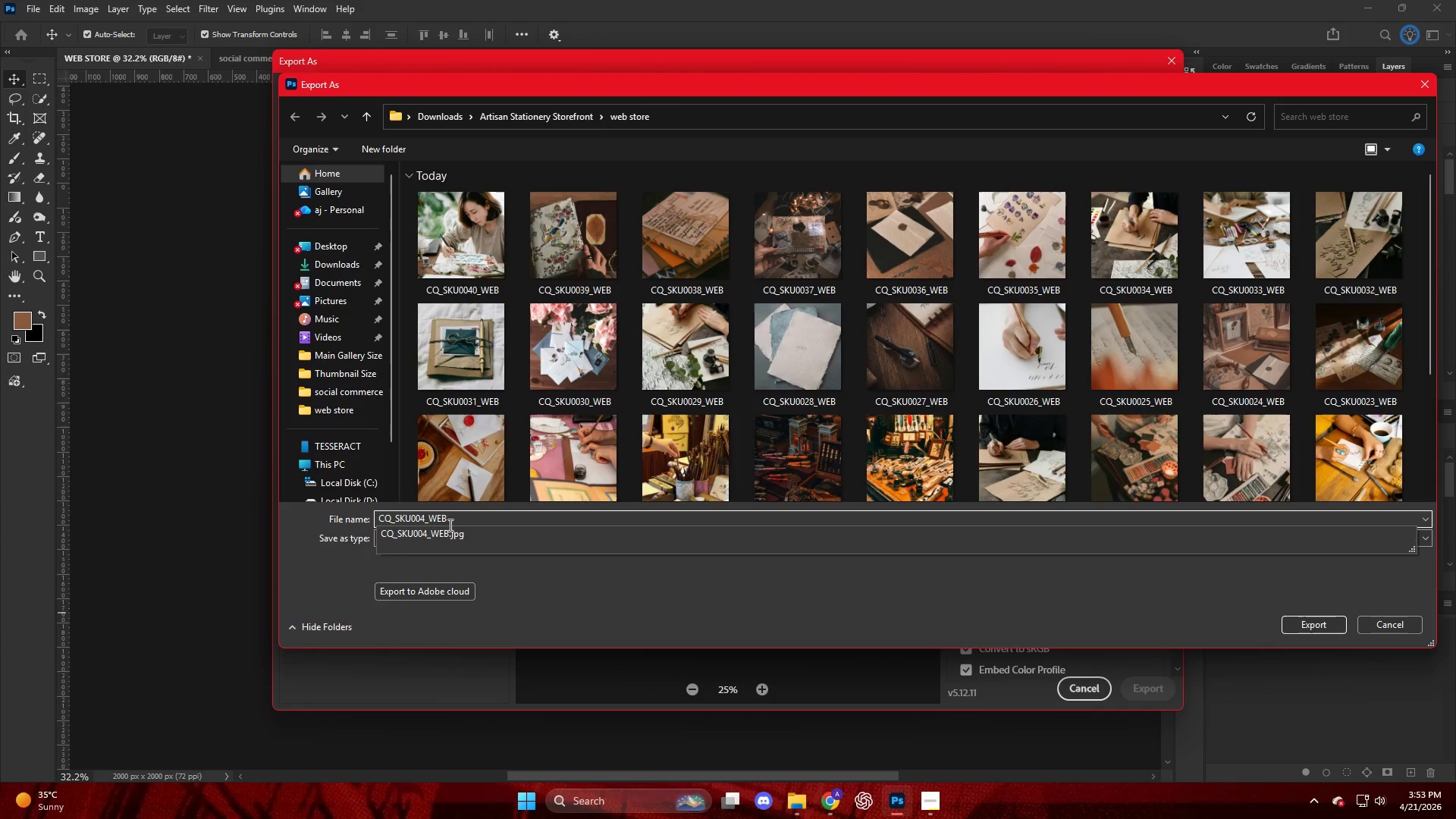 
key(Numpad1)
 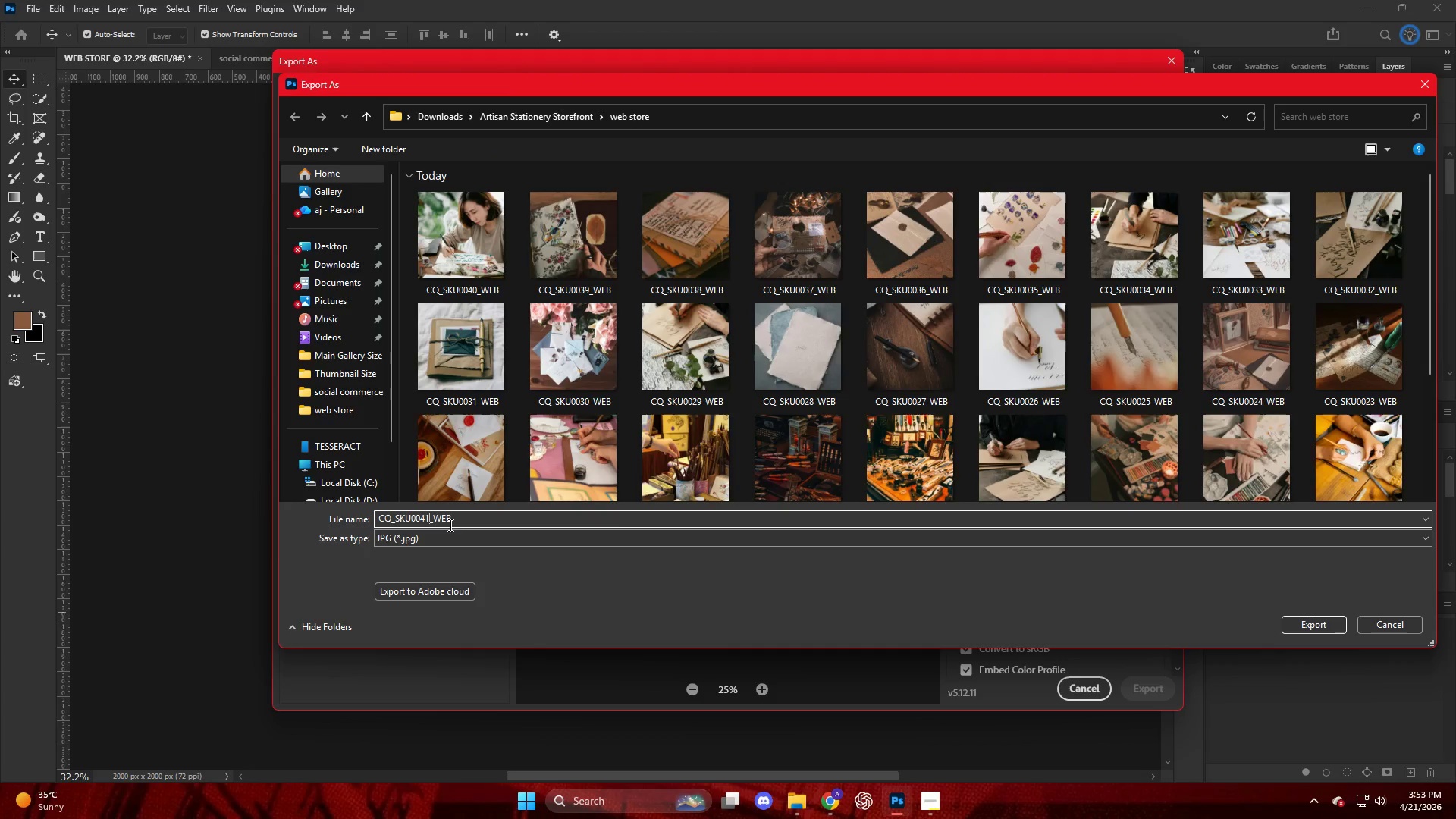 
key(NumpadEnter)
 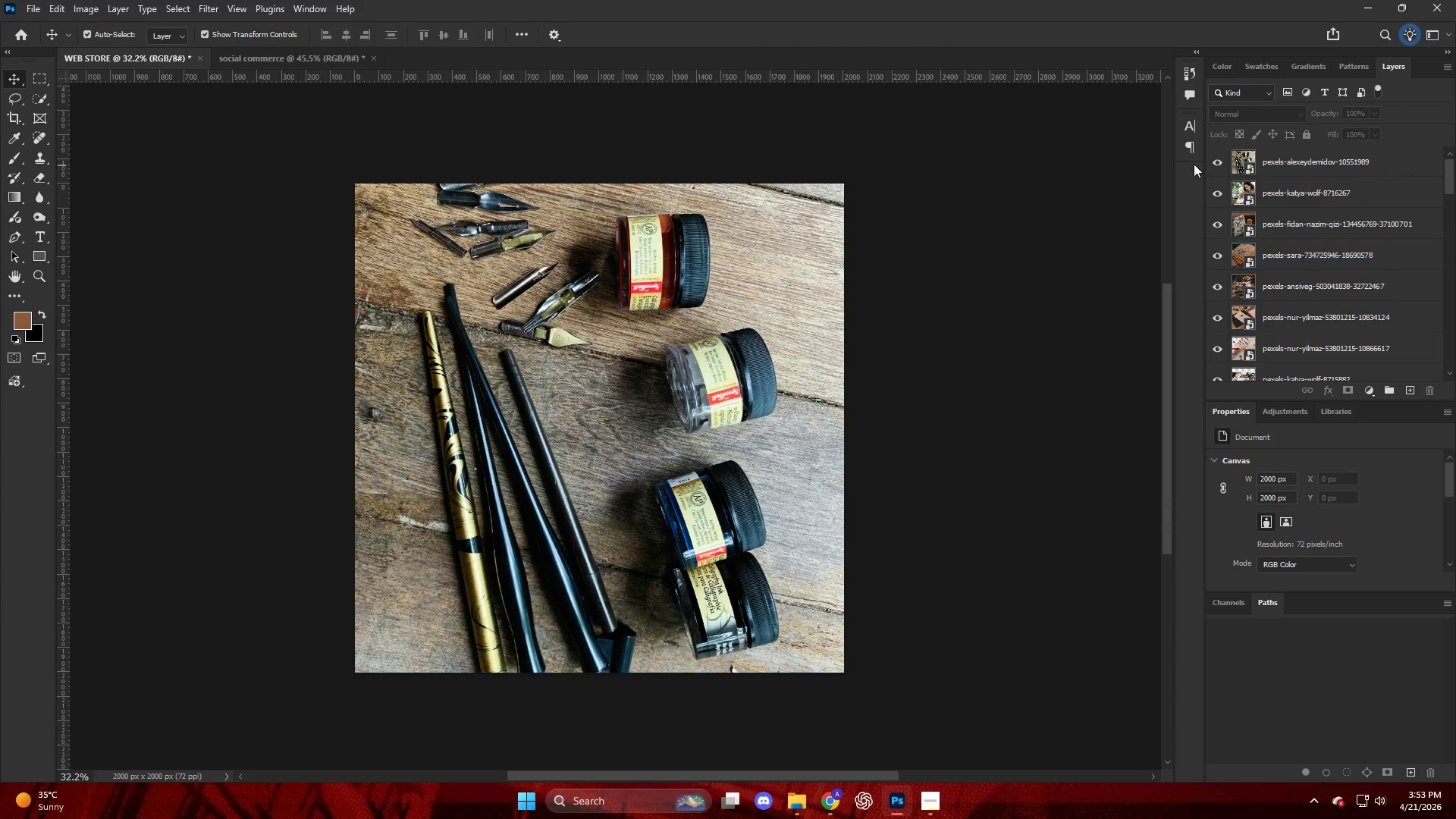 
left_click_drag(start_coordinate=[1341, 170], to_coordinate=[577, 472])
 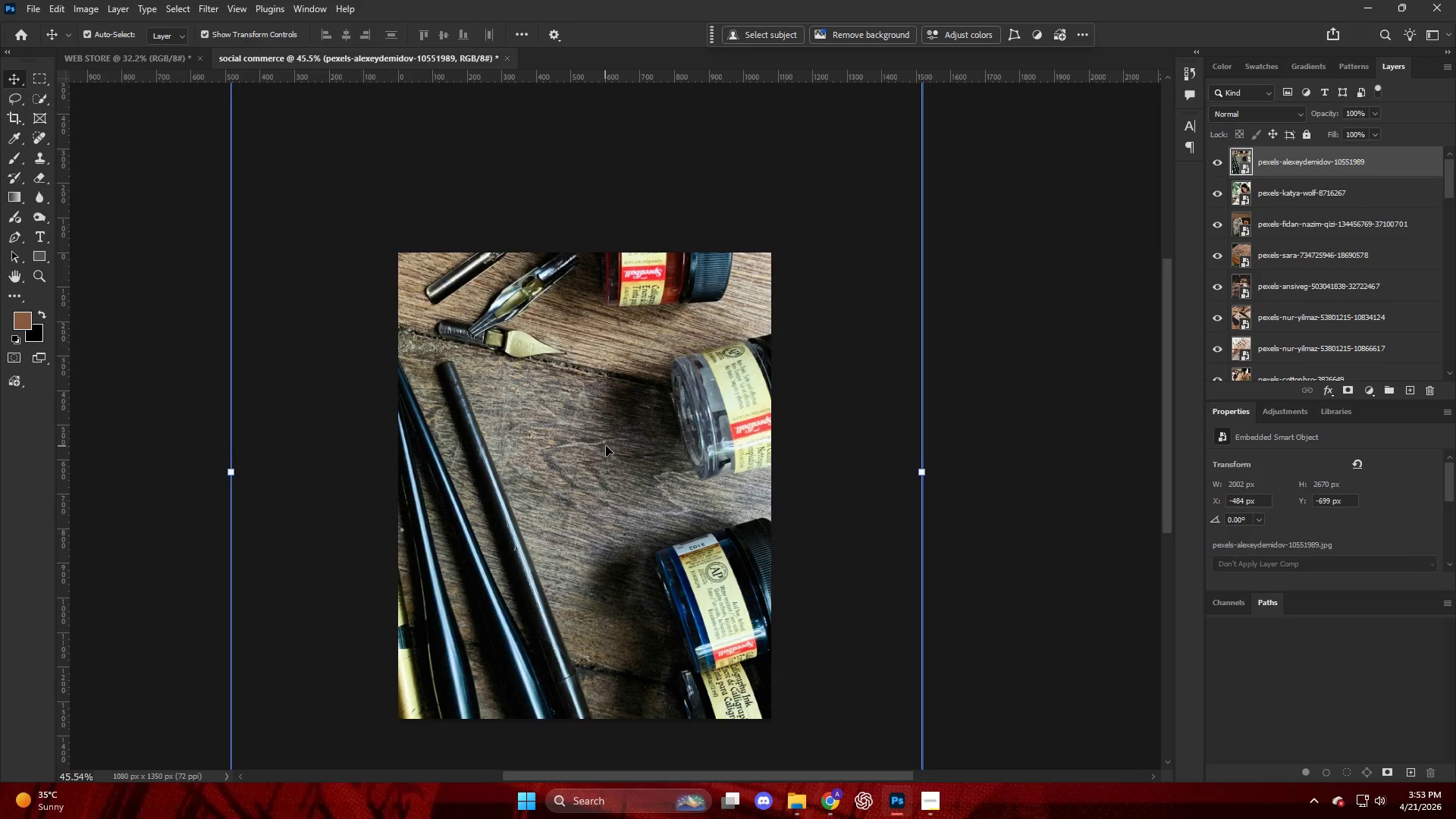 
hold_key(key=AltLeft, duration=1.23)
scroll: coordinate [607, 440], scroll_direction: down, amount: 9.0
 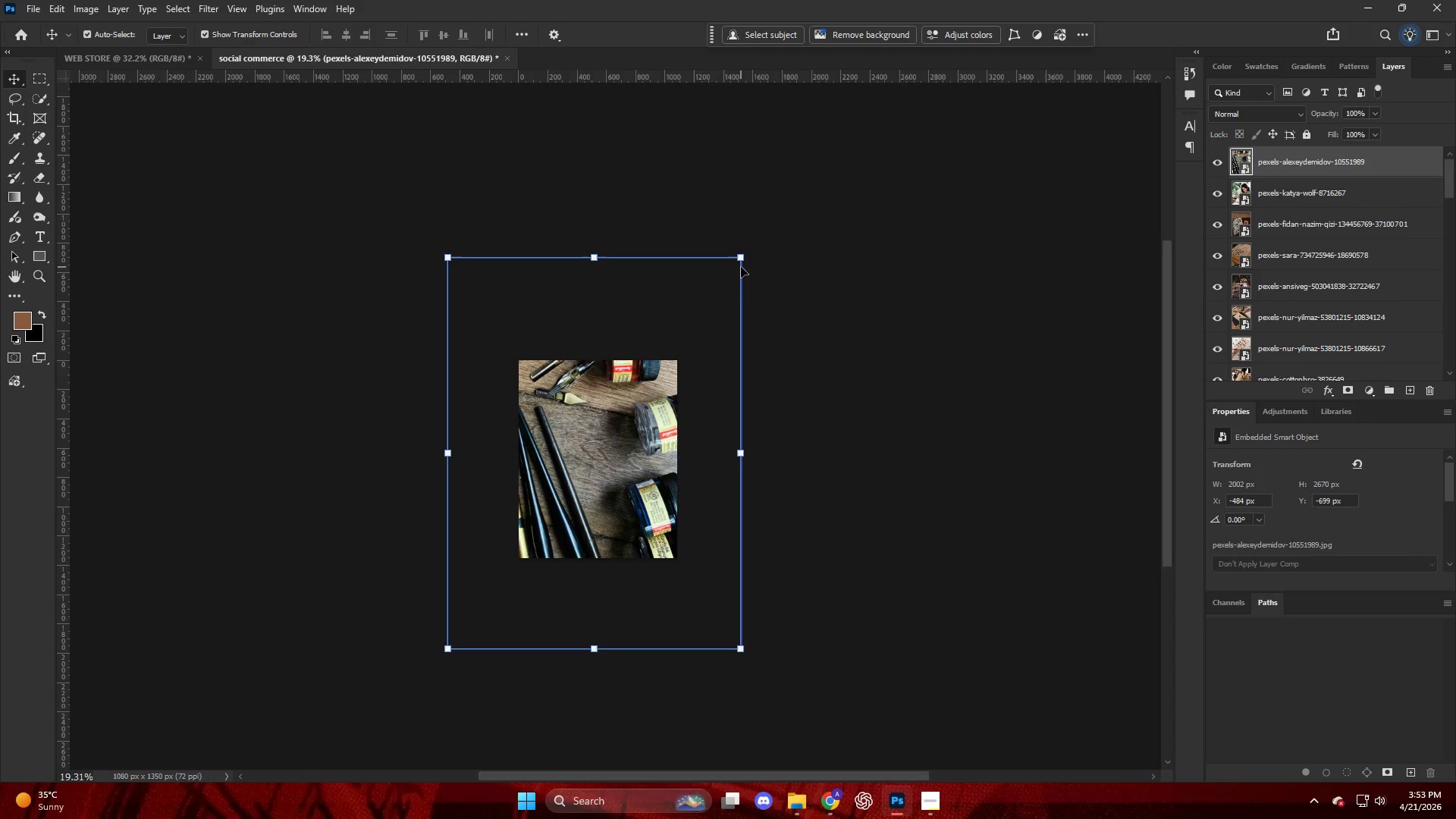 
left_click_drag(start_coordinate=[743, 258], to_coordinate=[596, 469])
 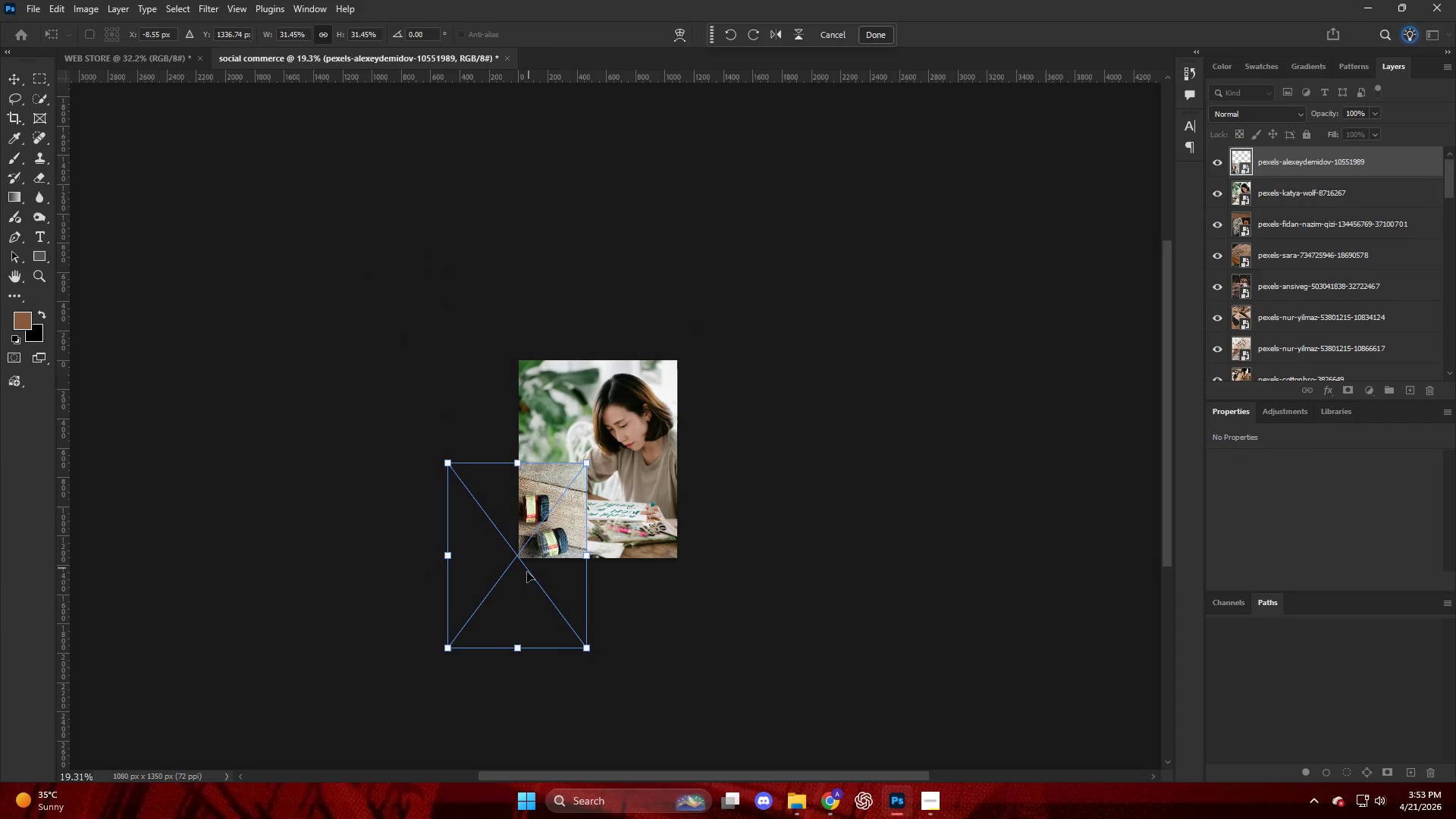 
left_click_drag(start_coordinate=[530, 569], to_coordinate=[603, 470])
 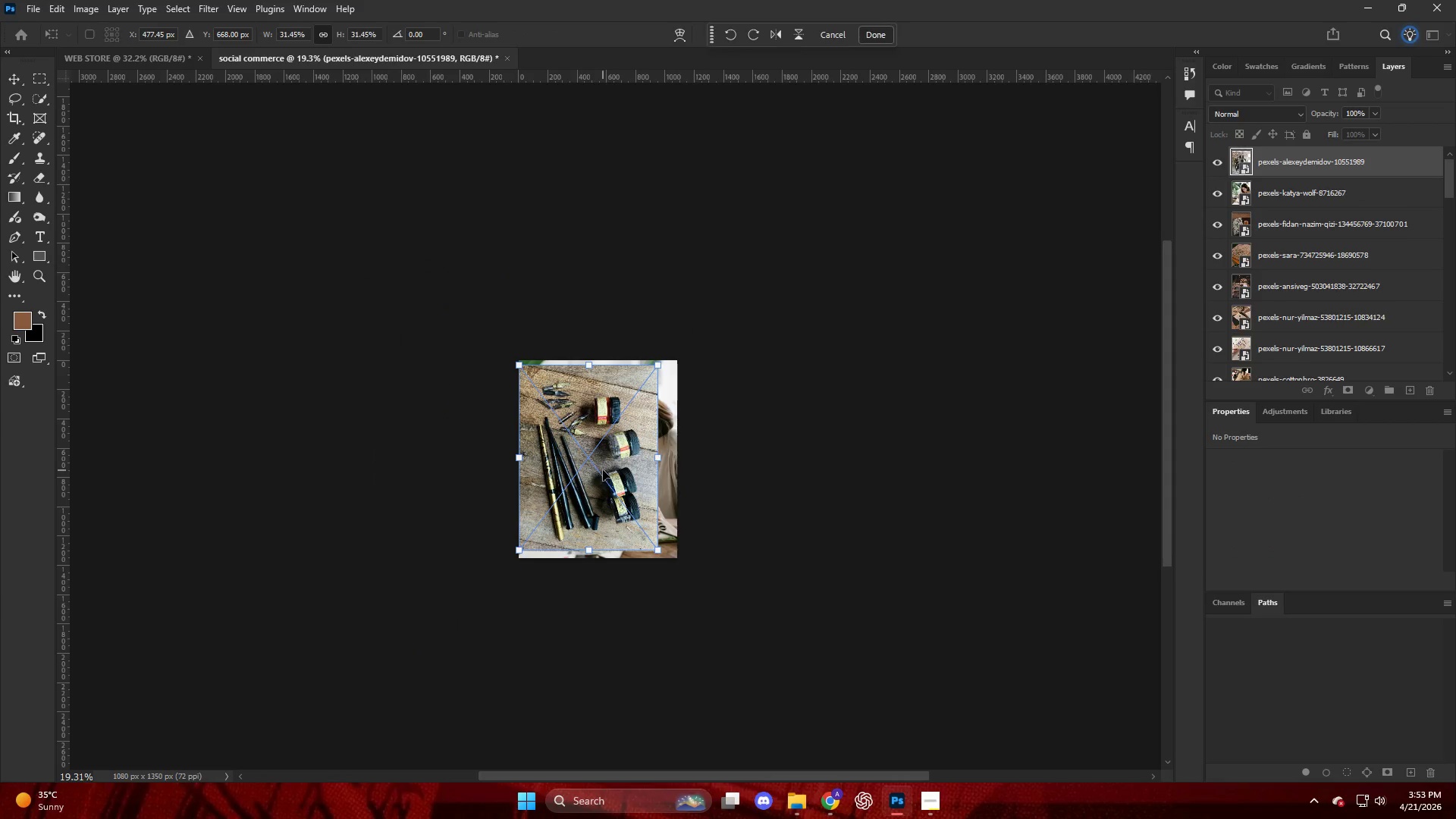 
hold_key(key=AltLeft, duration=0.83)
 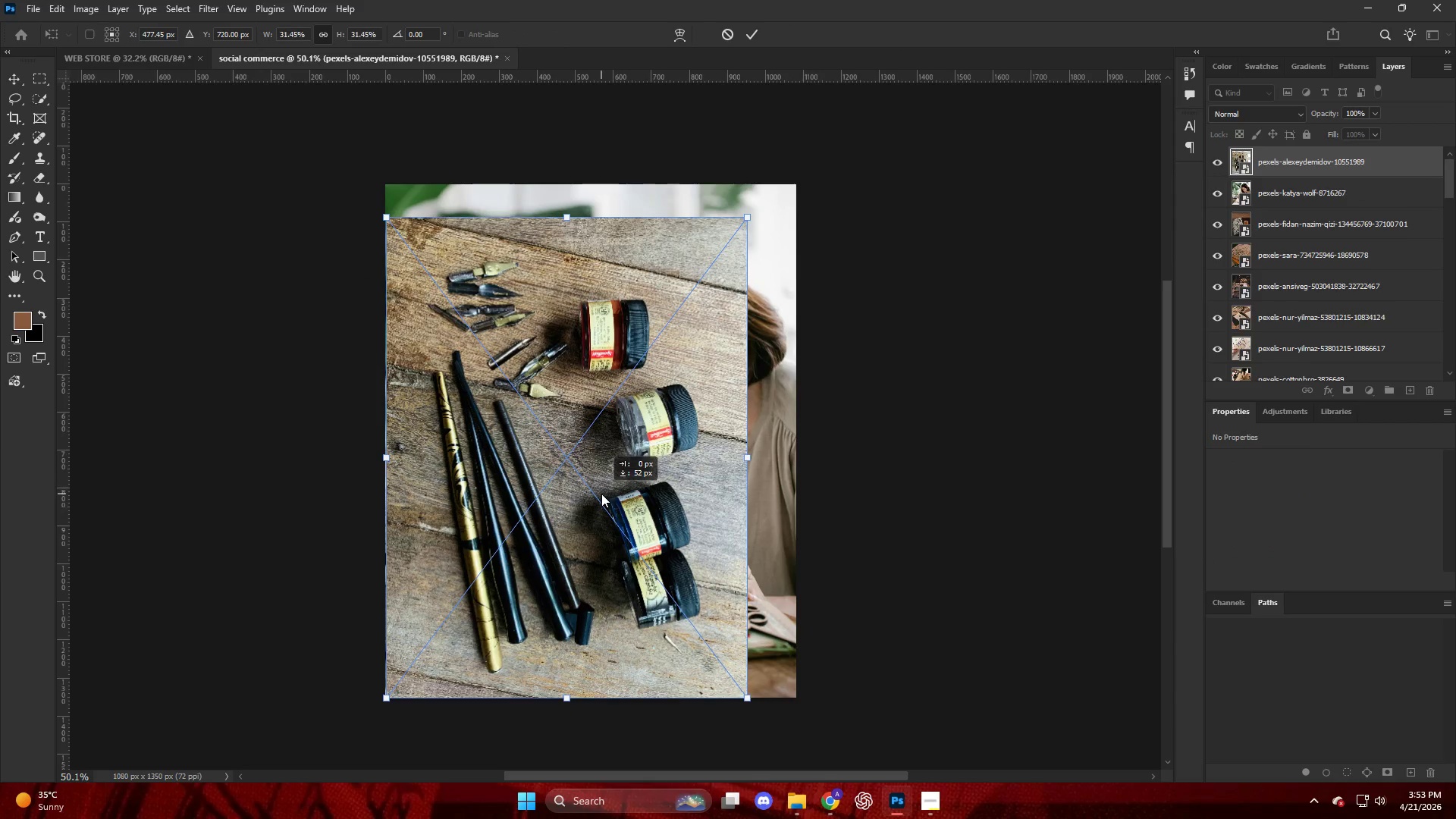 
left_click_drag(start_coordinate=[601, 472], to_coordinate=[601, 498])
 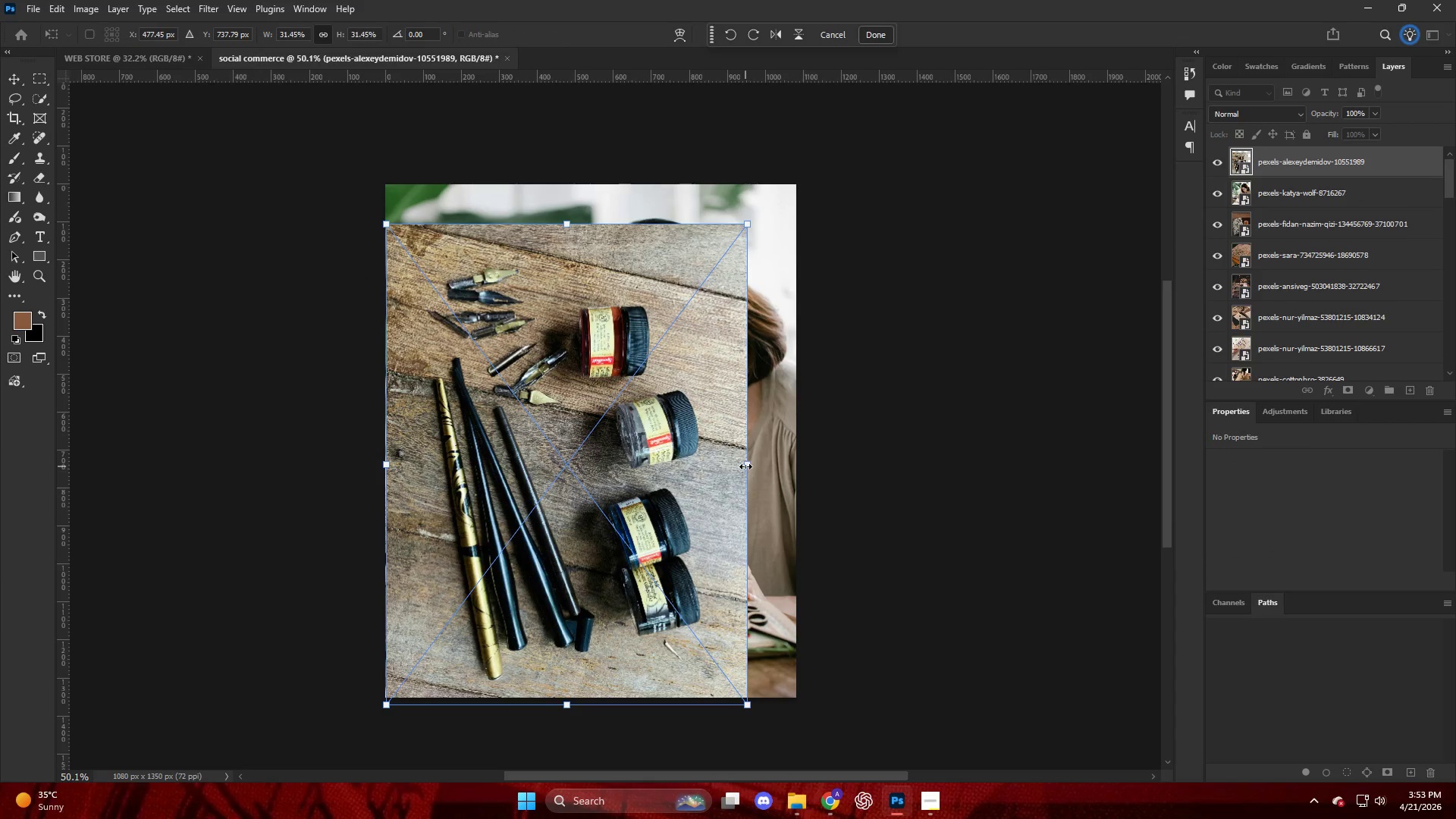 
scroll: coordinate [602, 471], scroll_direction: up, amount: 10.0
 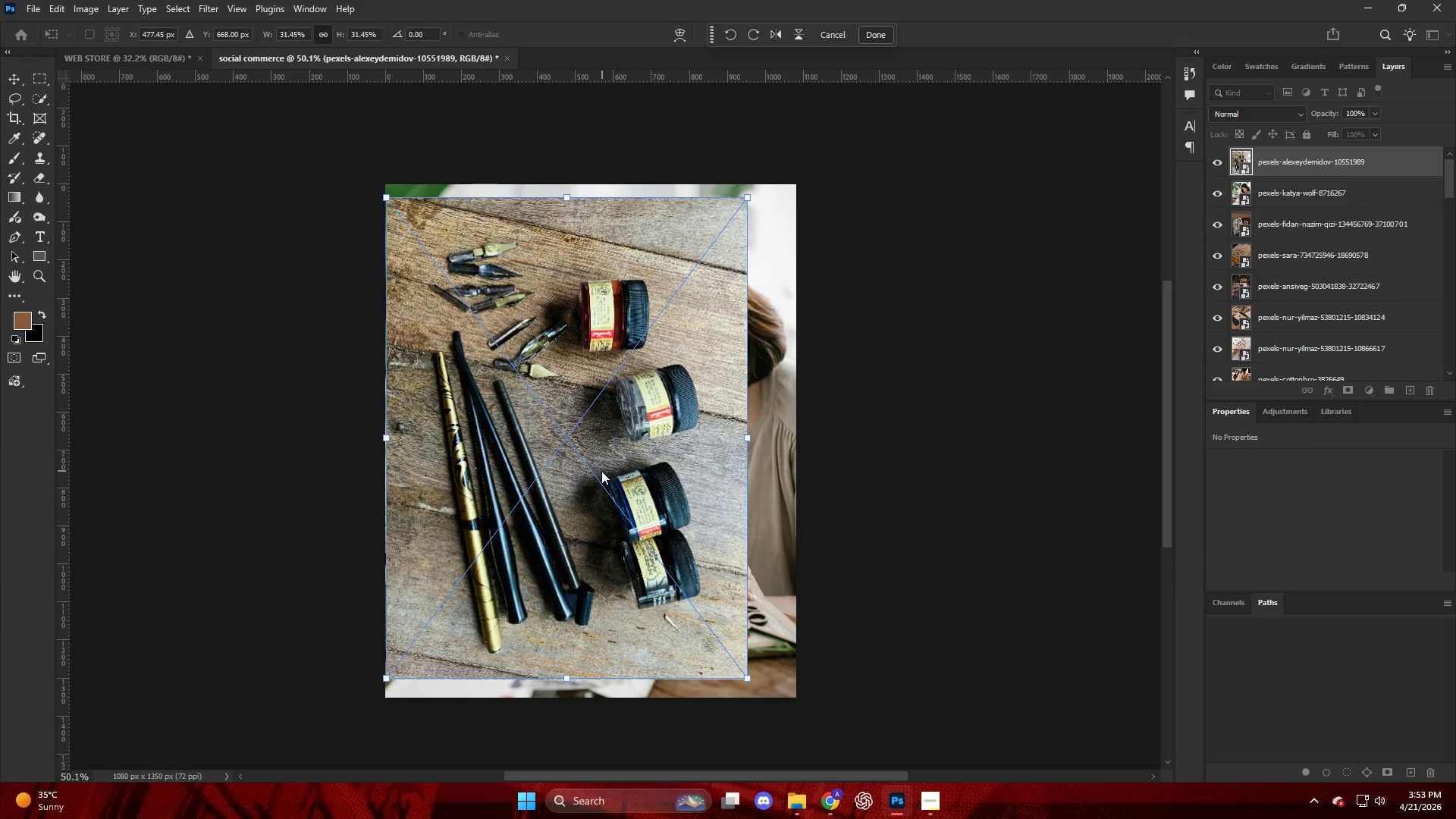 
left_click_drag(start_coordinate=[745, 466], to_coordinate=[795, 463])
 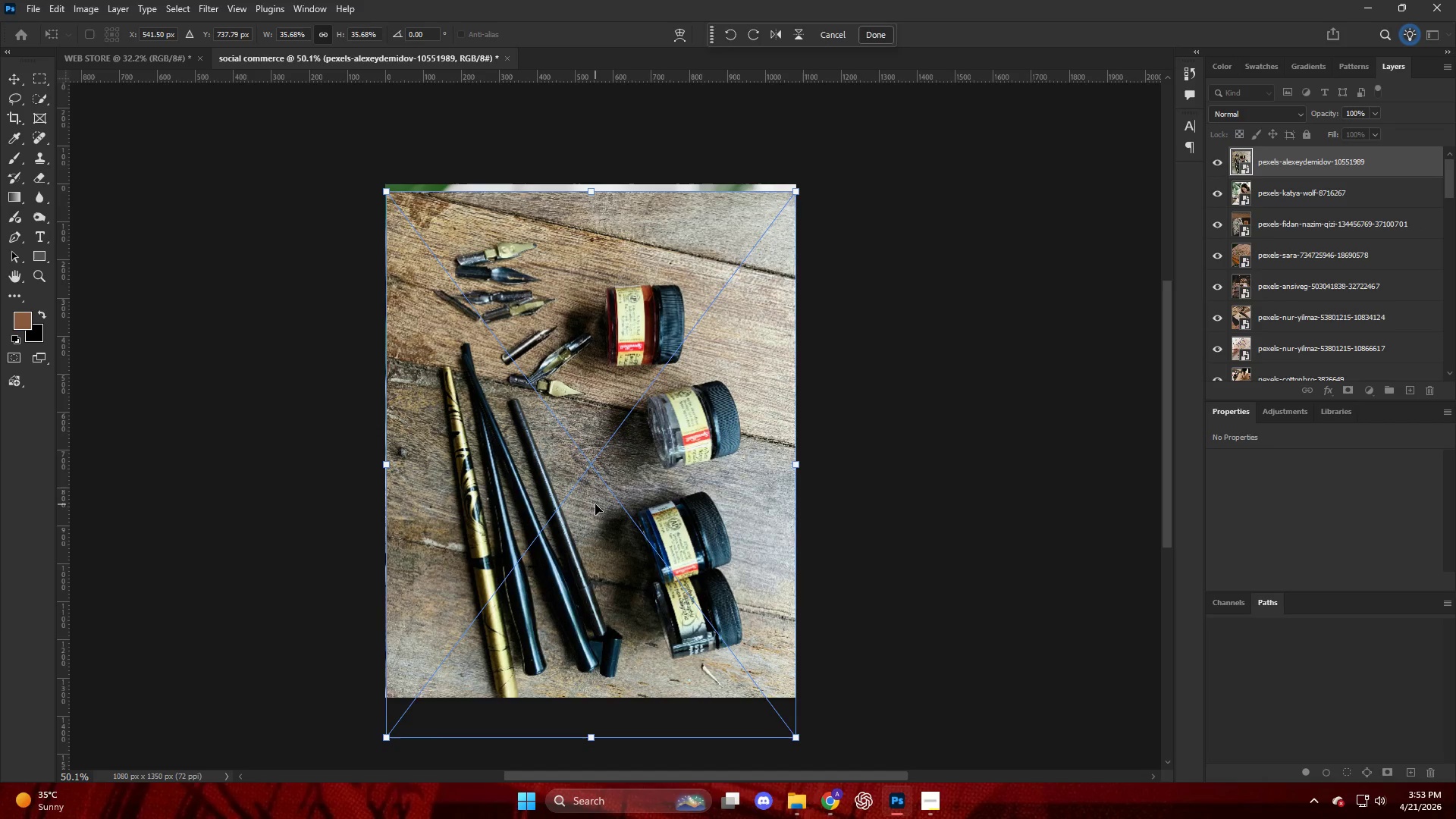 
left_click_drag(start_coordinate=[595, 503], to_coordinate=[595, 491])
 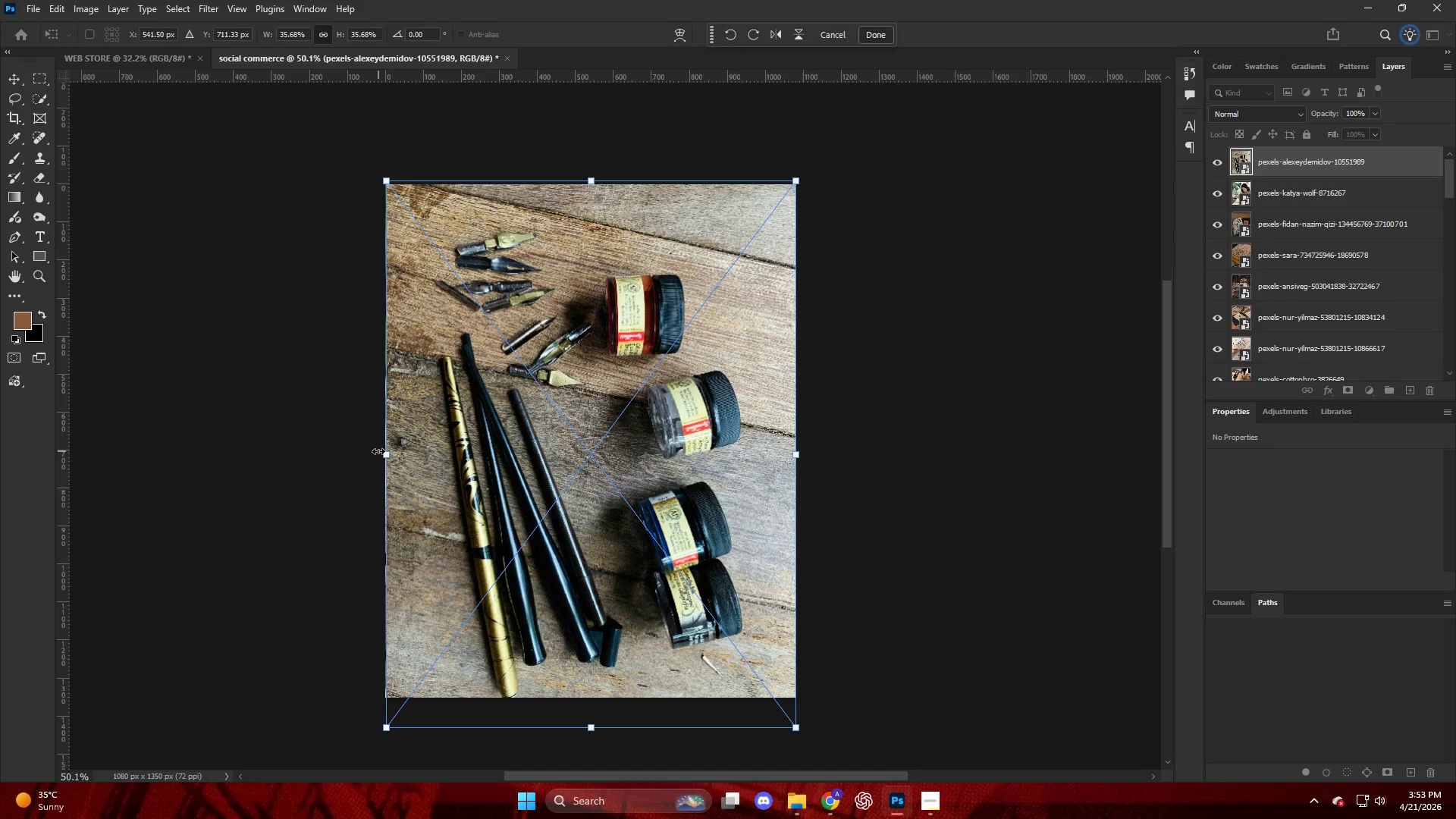 
left_click_drag(start_coordinate=[385, 454], to_coordinate=[381, 457])
 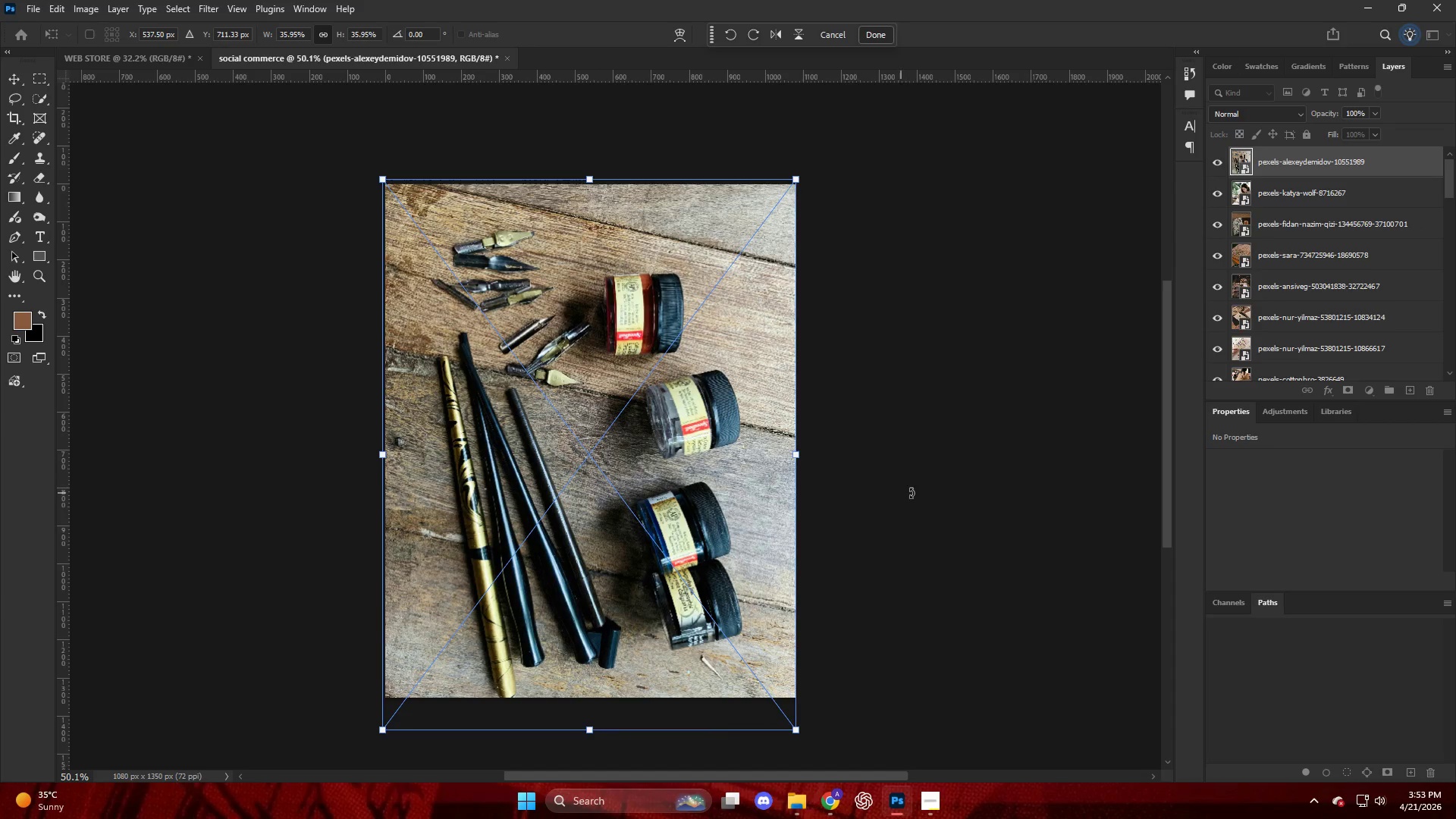 
double_click([912, 493])
 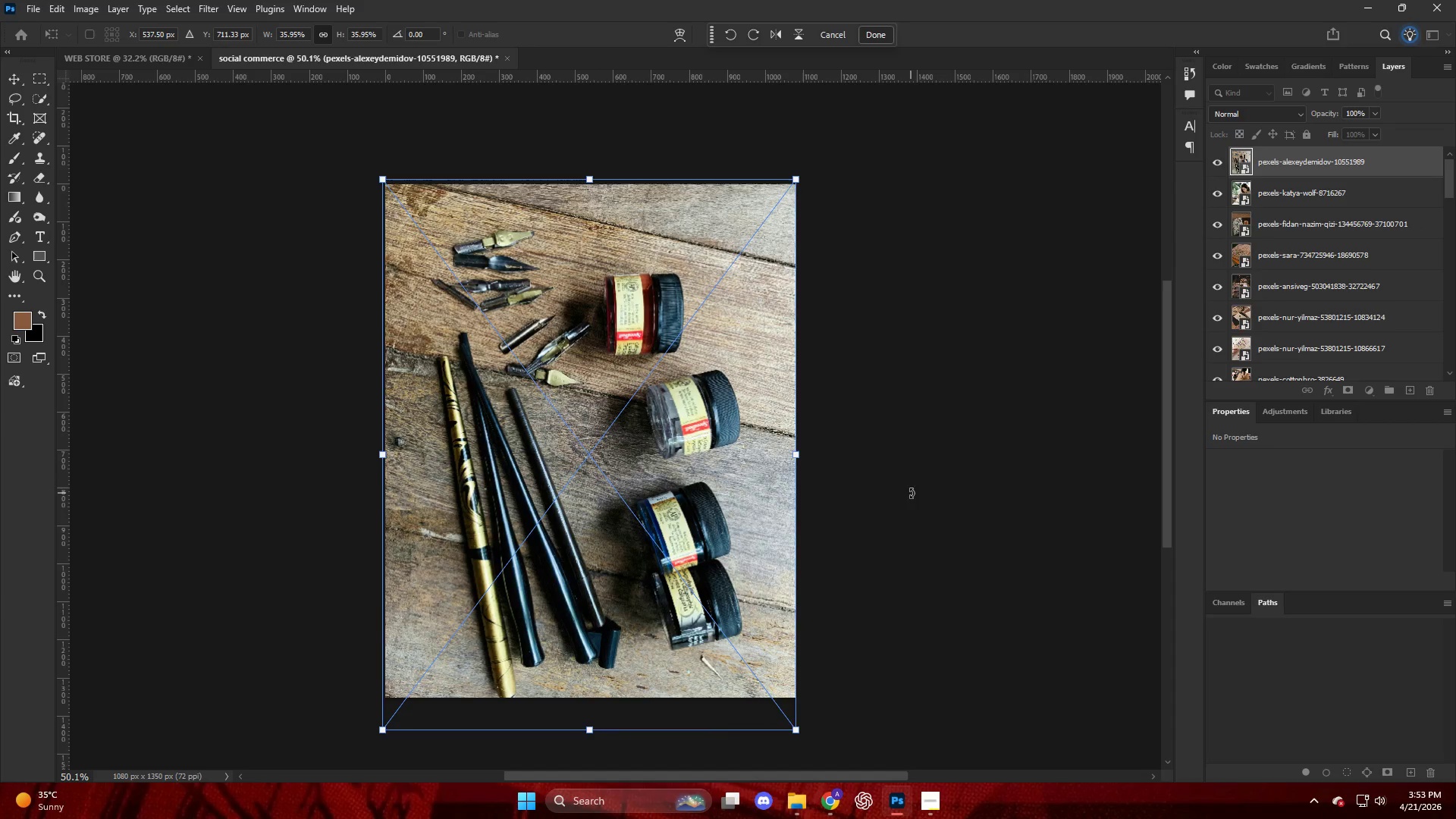 
left_click([928, 489])
 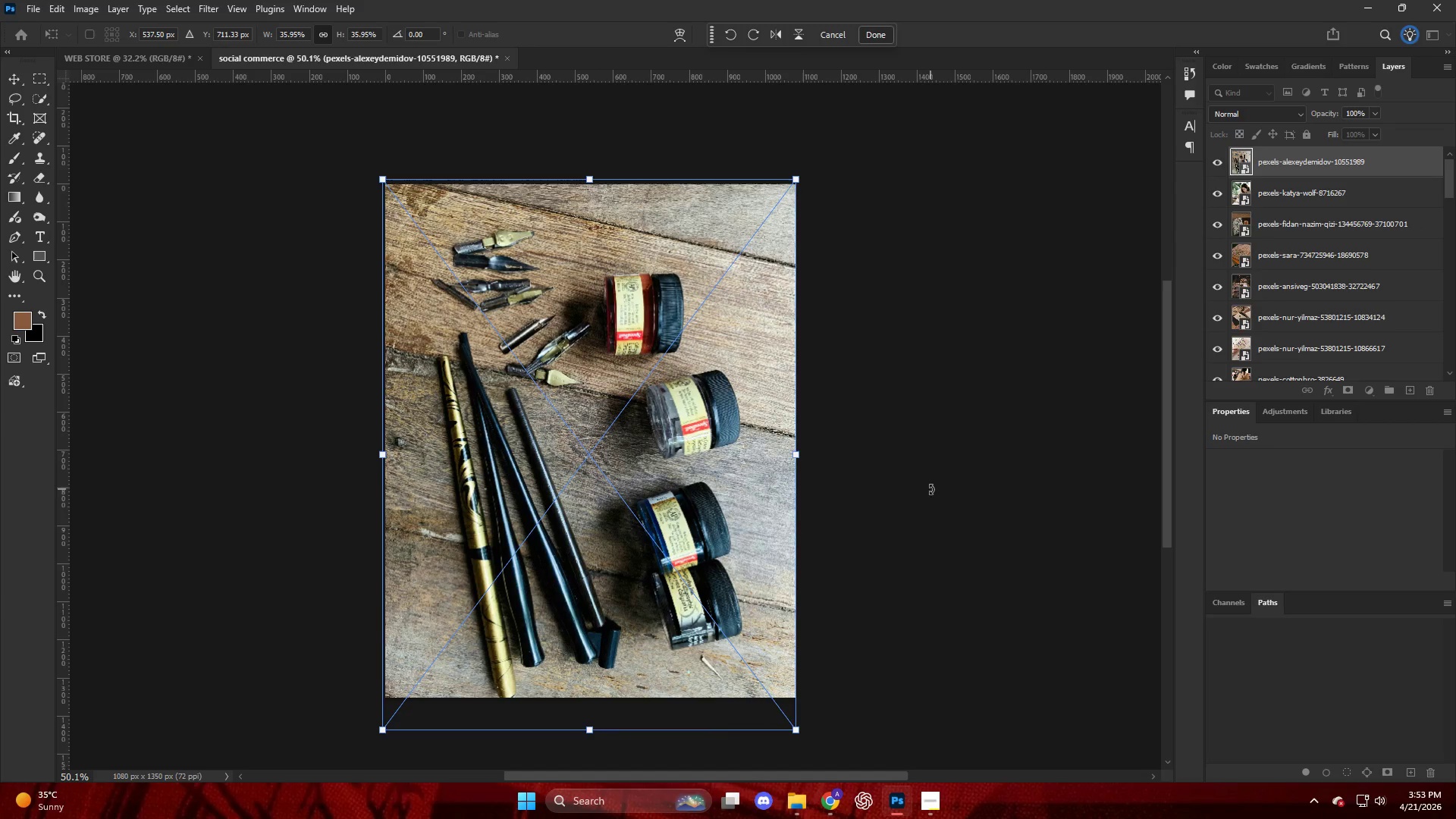 
triple_click([1084, 492])
 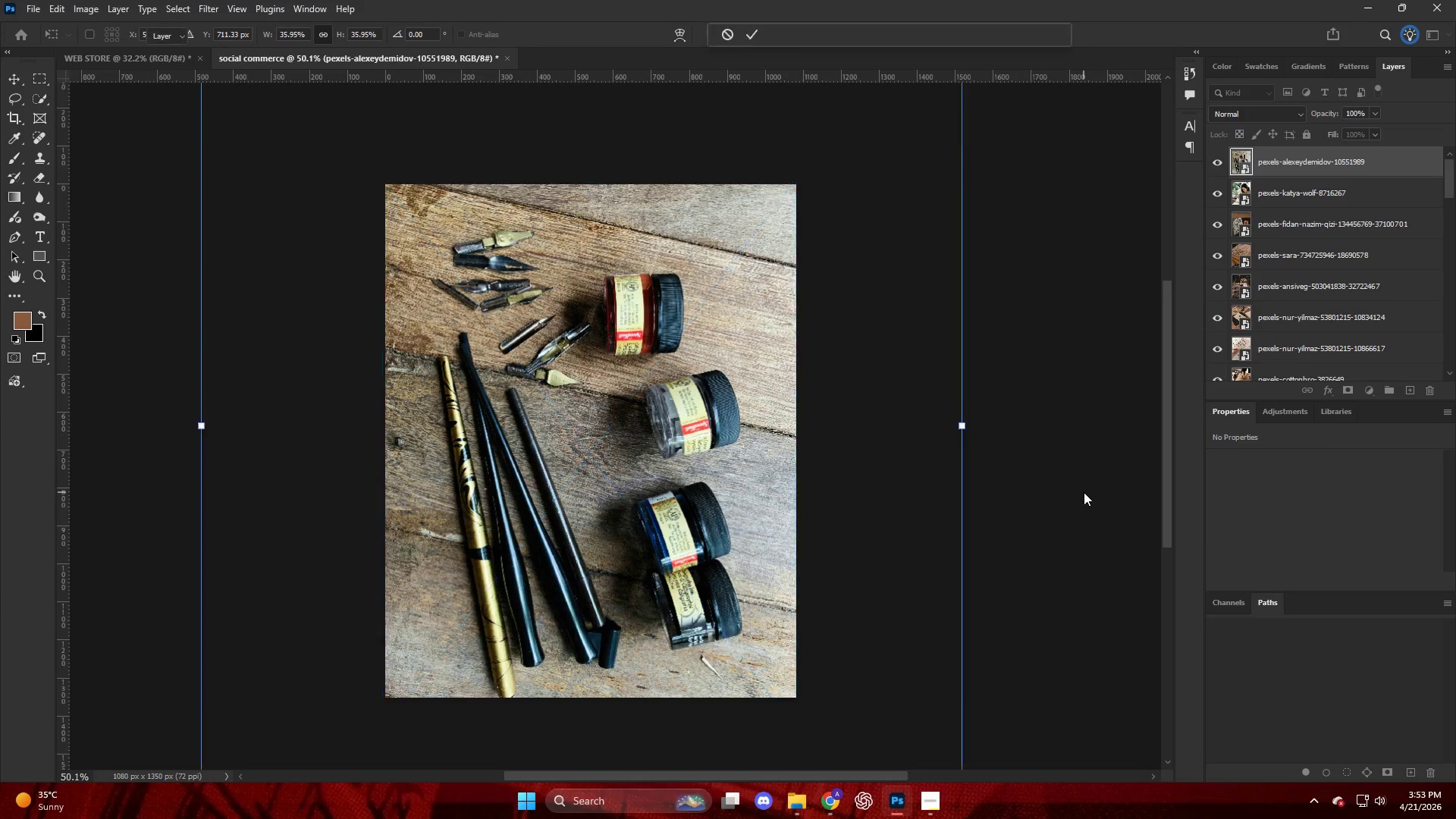 
triple_click([1084, 492])
 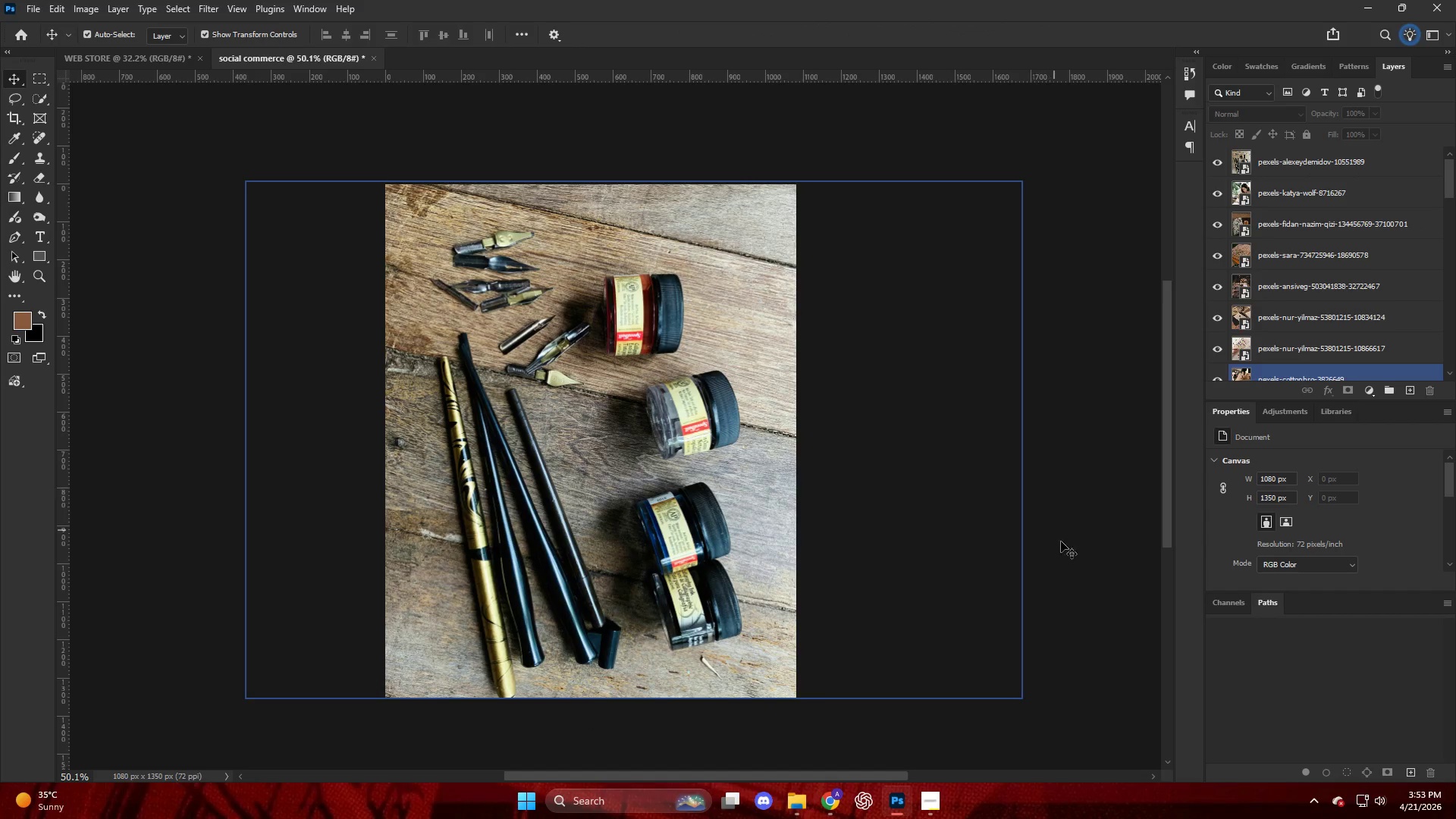 
left_click_drag(start_coordinate=[633, 531], to_coordinate=[631, 526])
 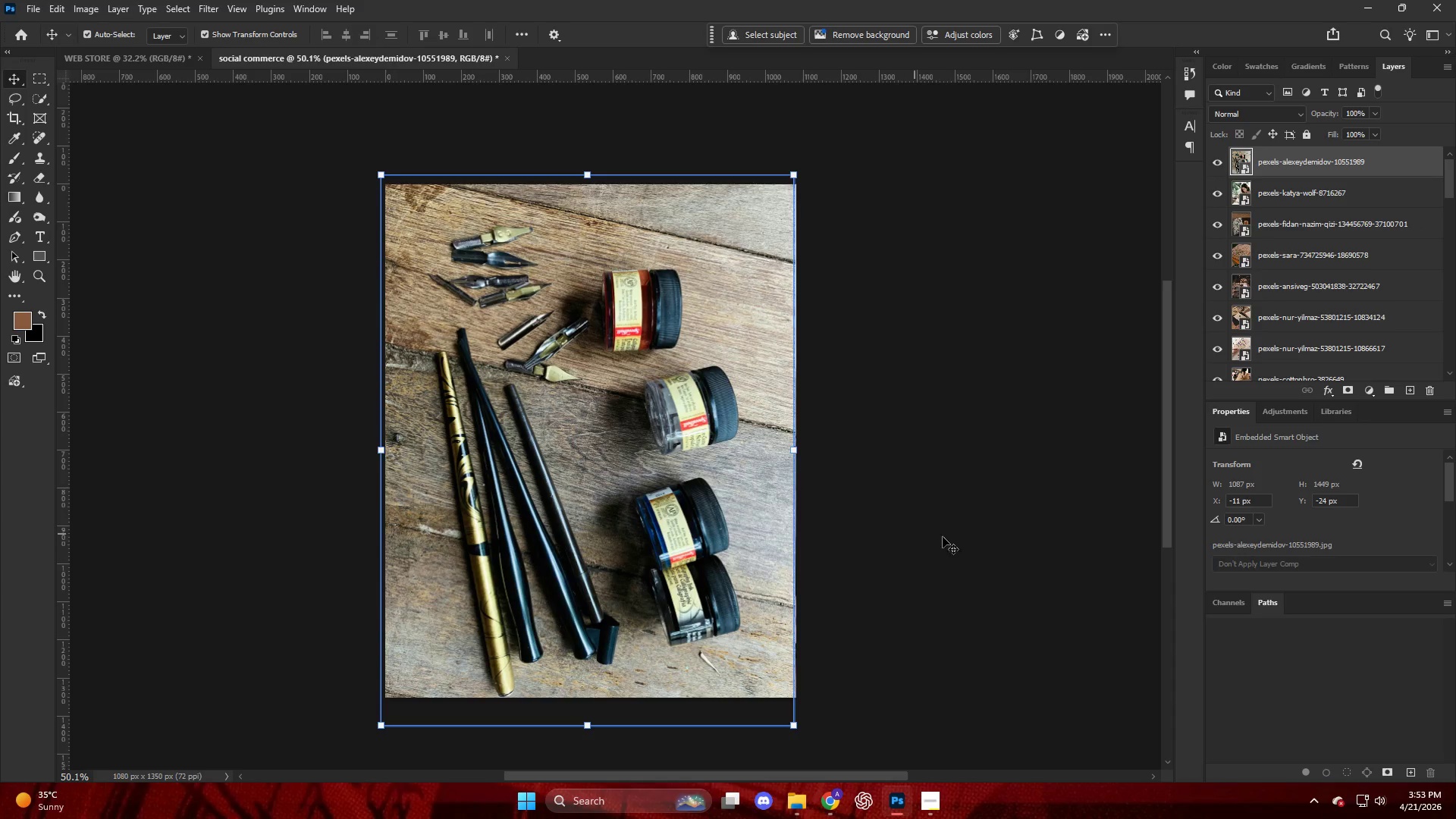 
left_click([1019, 545])
 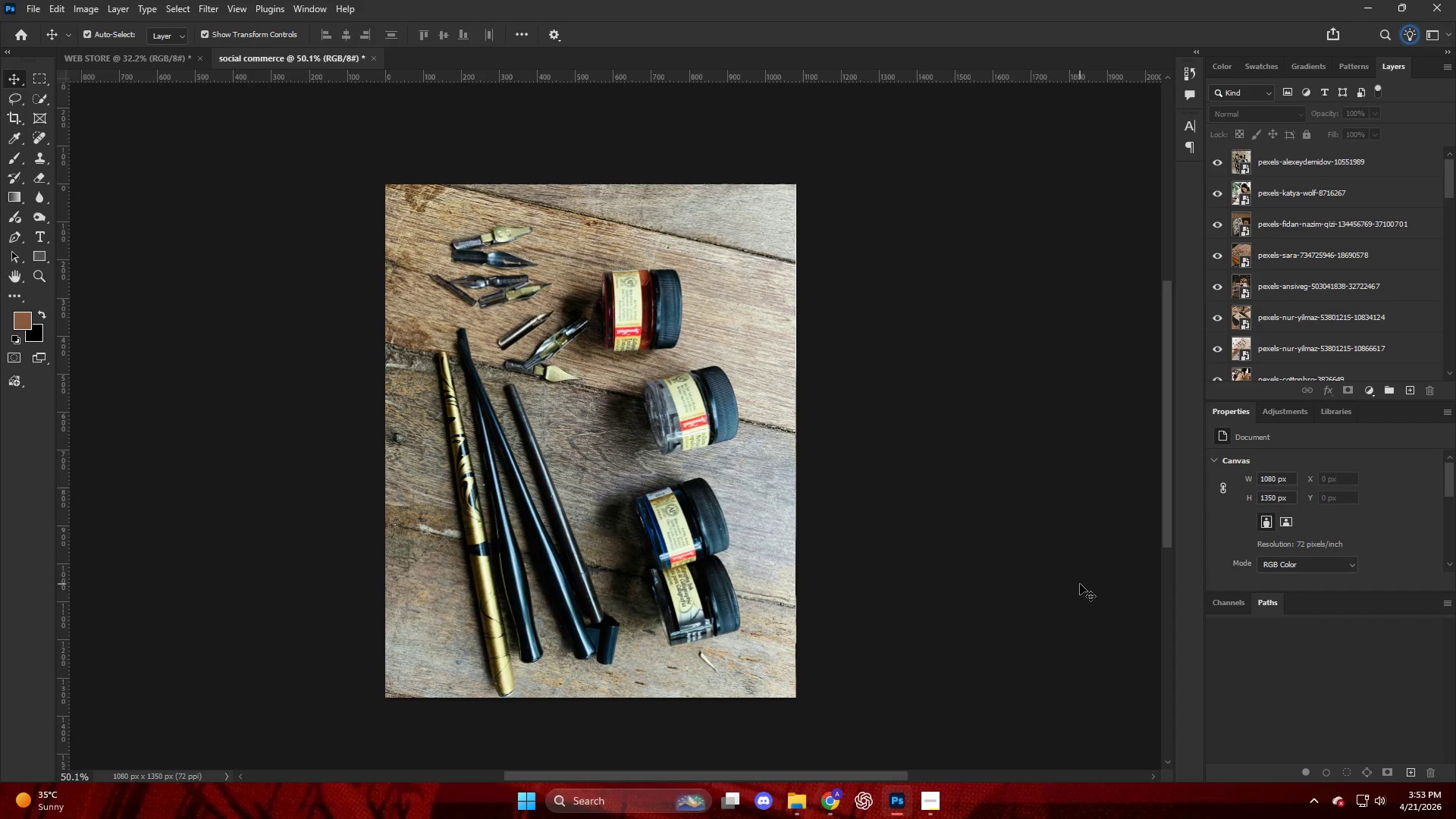 
key(Alt+Control+Shift+W)
 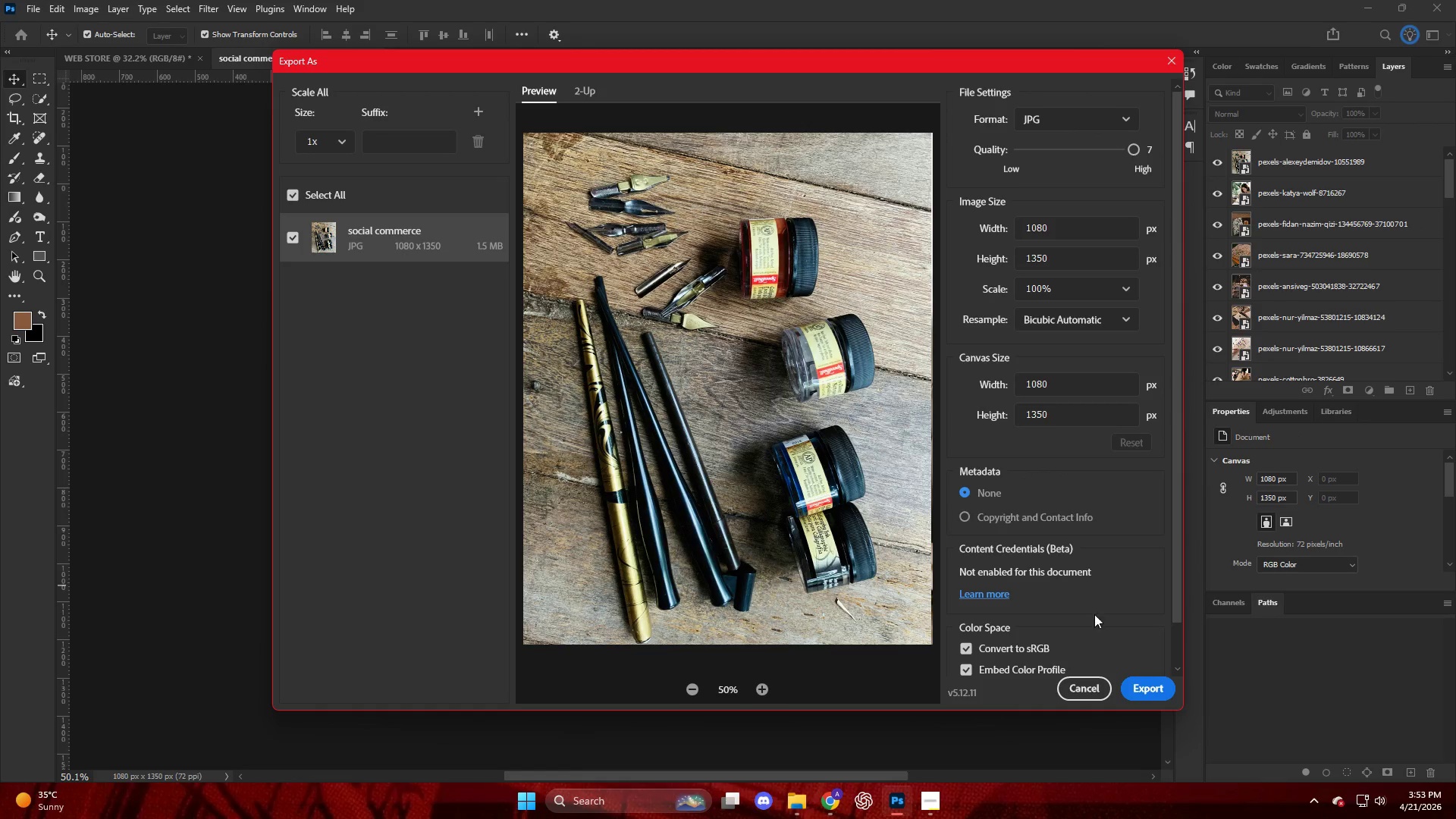 
left_click([1150, 689])
 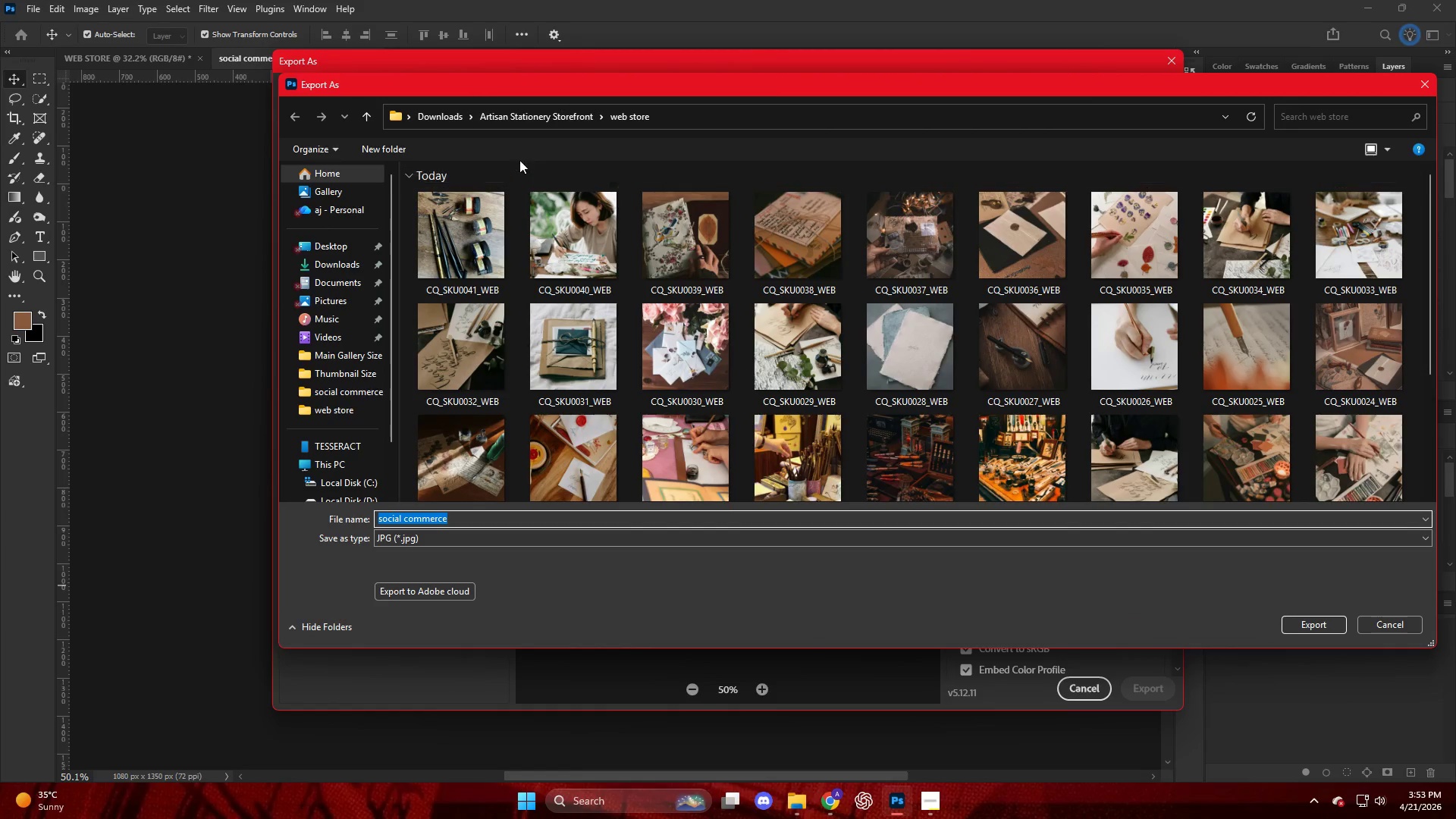 
left_click([549, 114])
 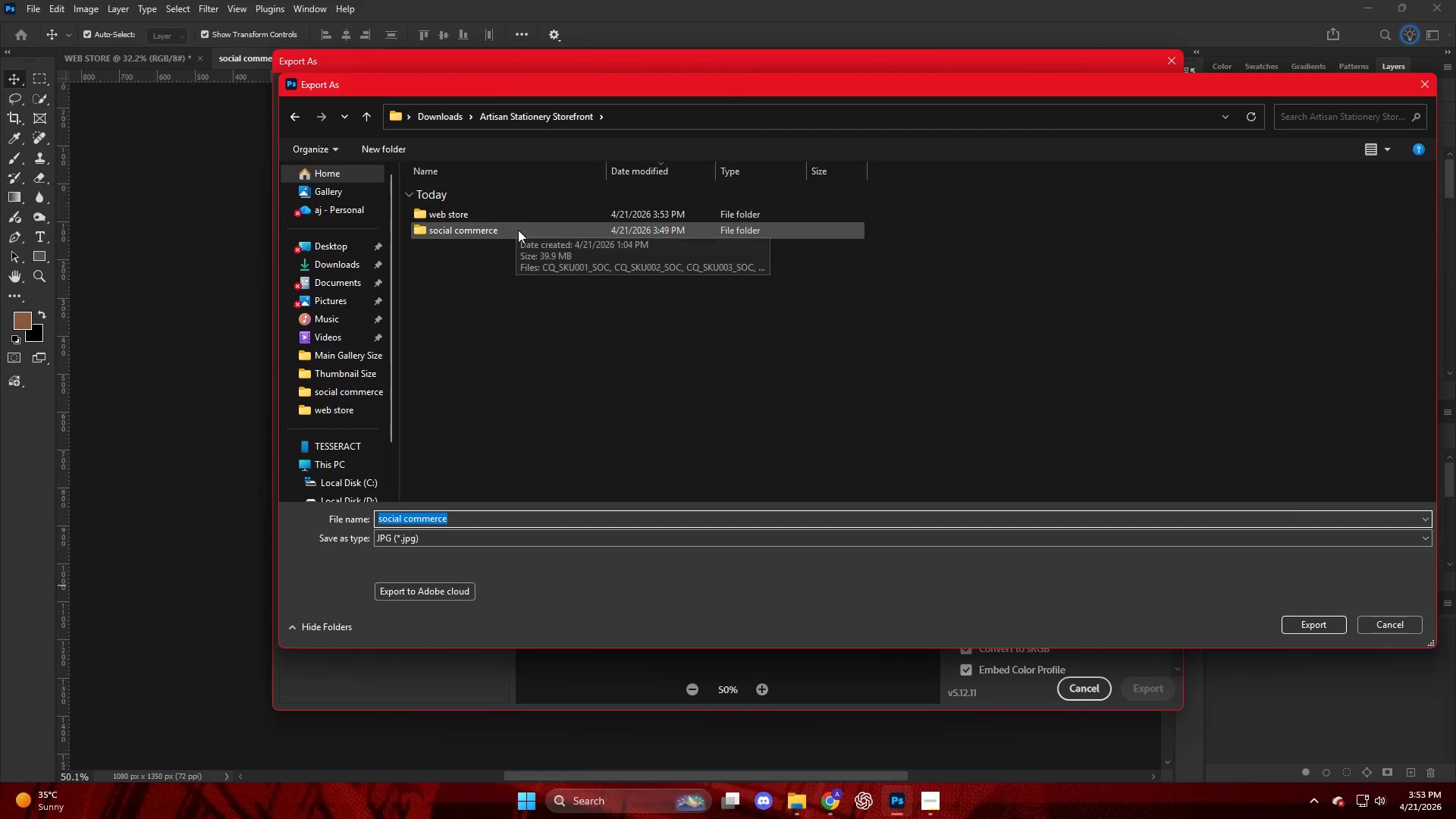 
double_click([519, 230])
 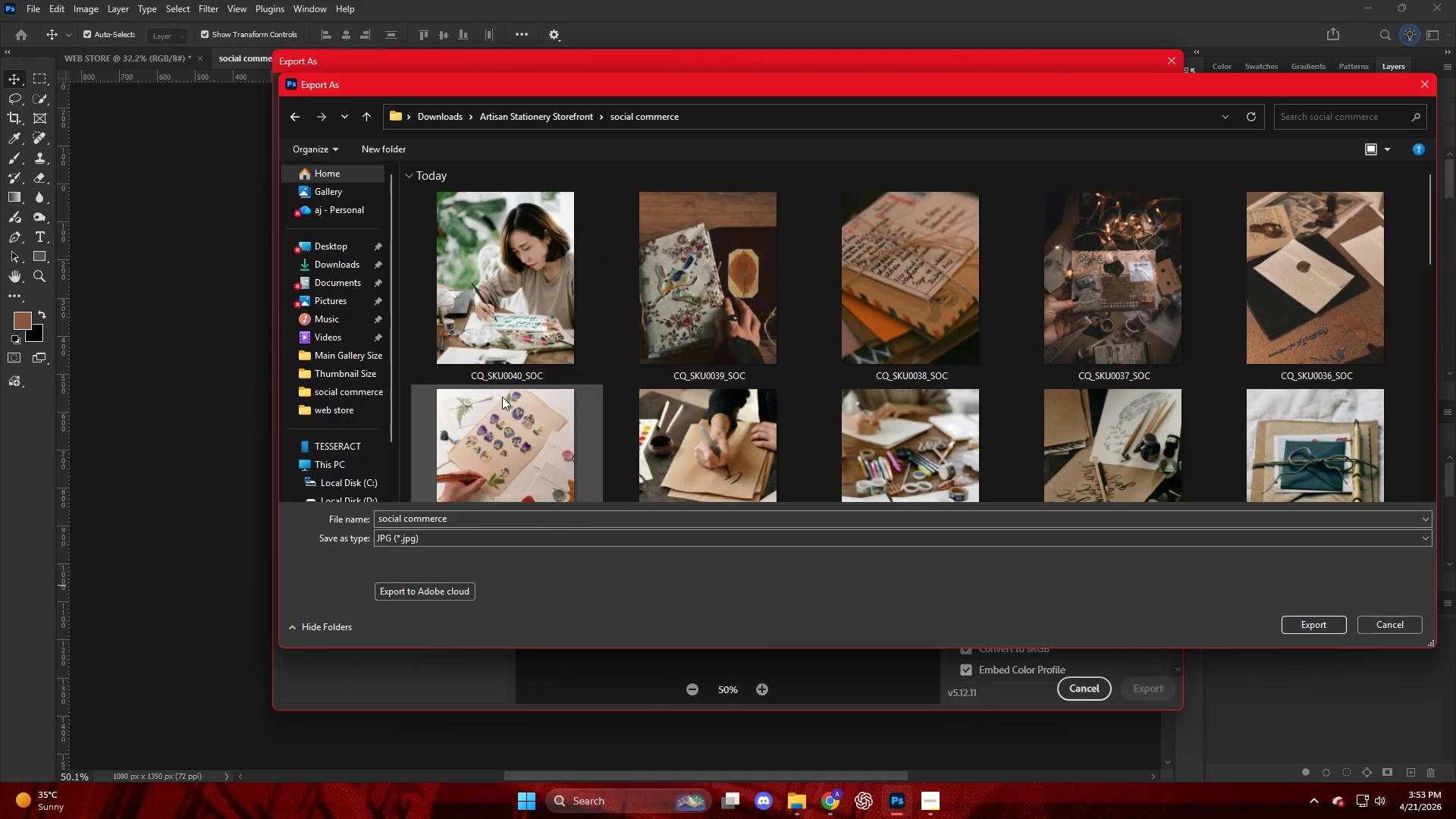 
left_click([513, 356])
 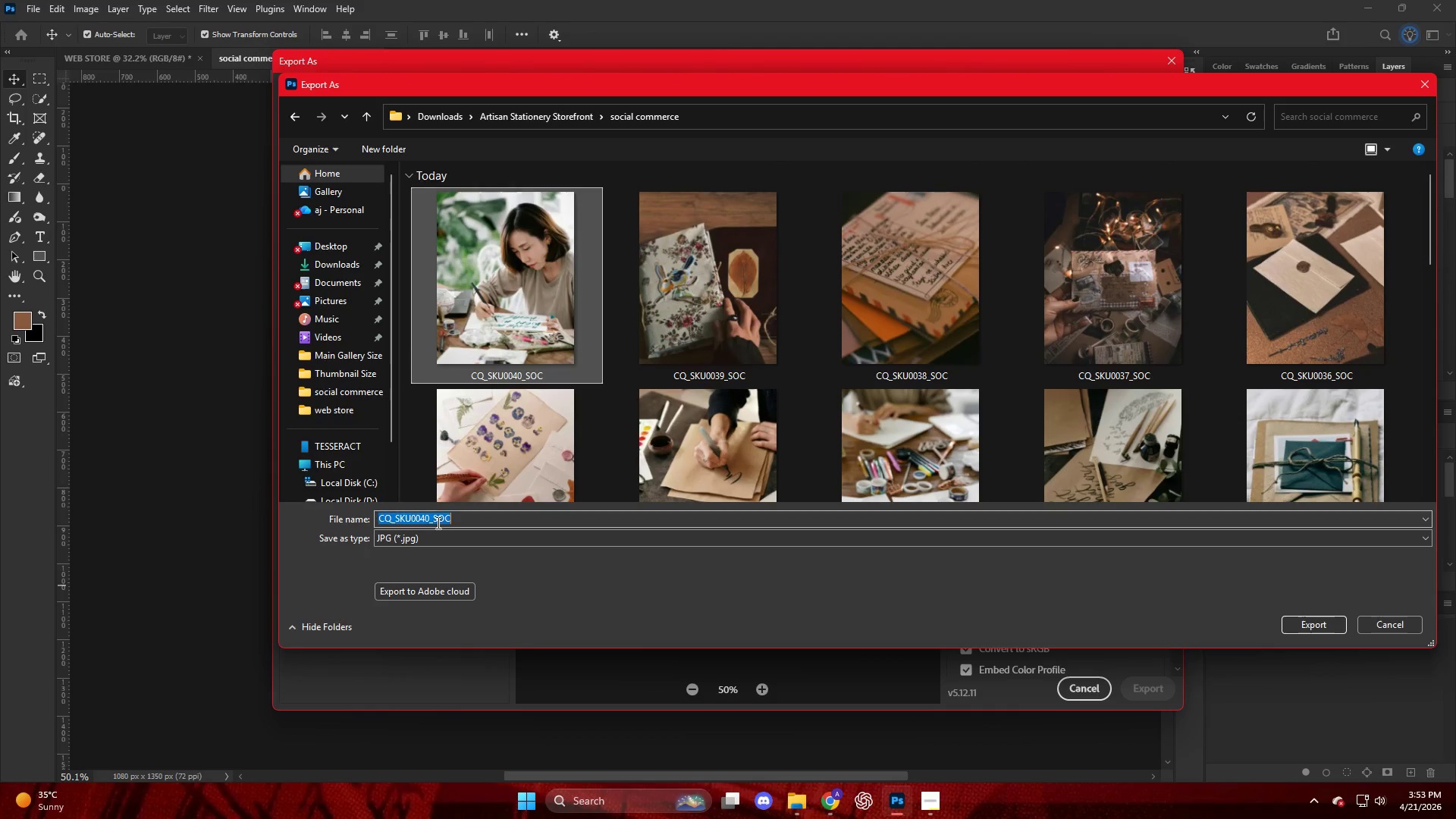 
double_click([461, 524])
 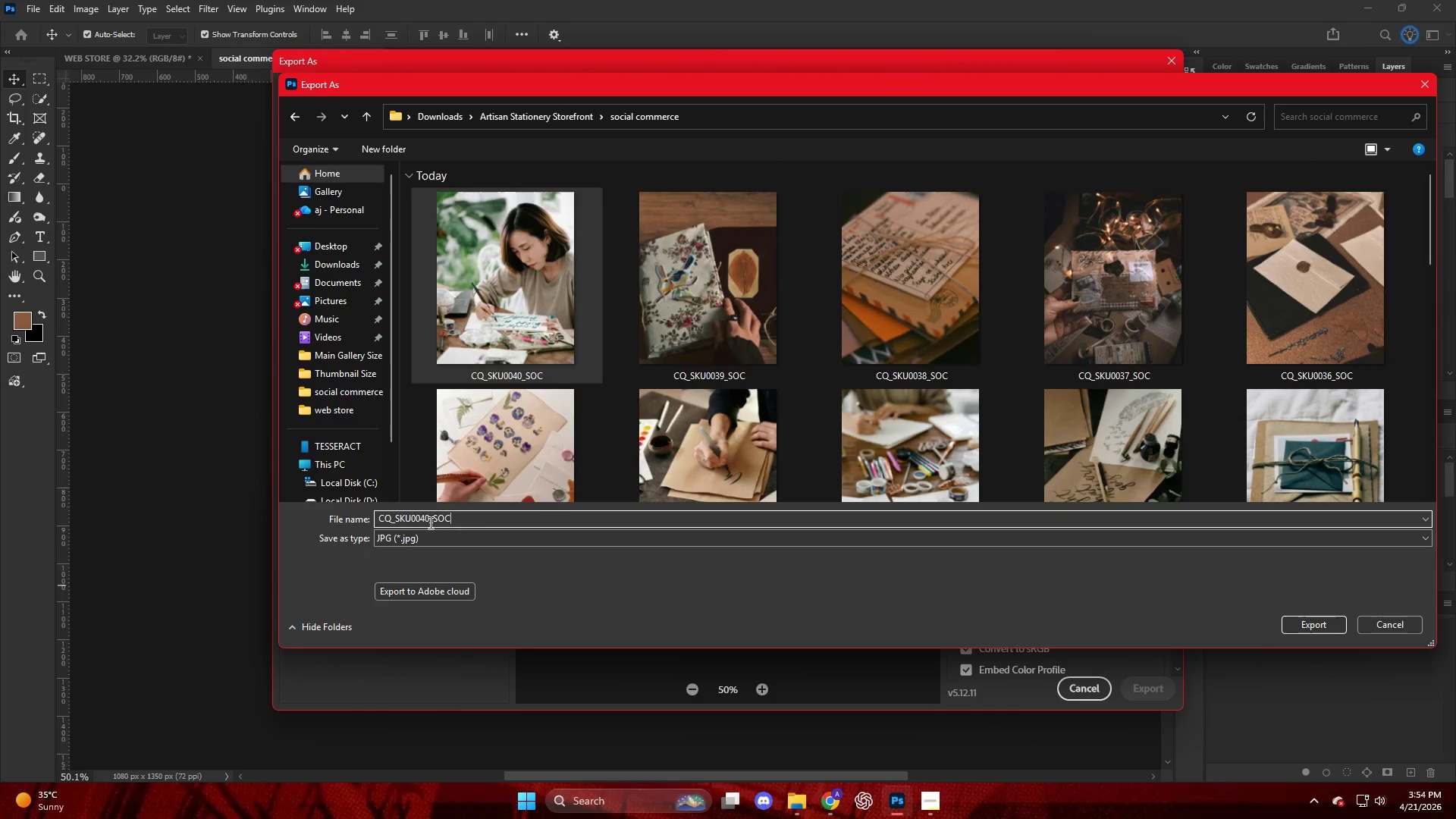 
triple_click([428, 522])
 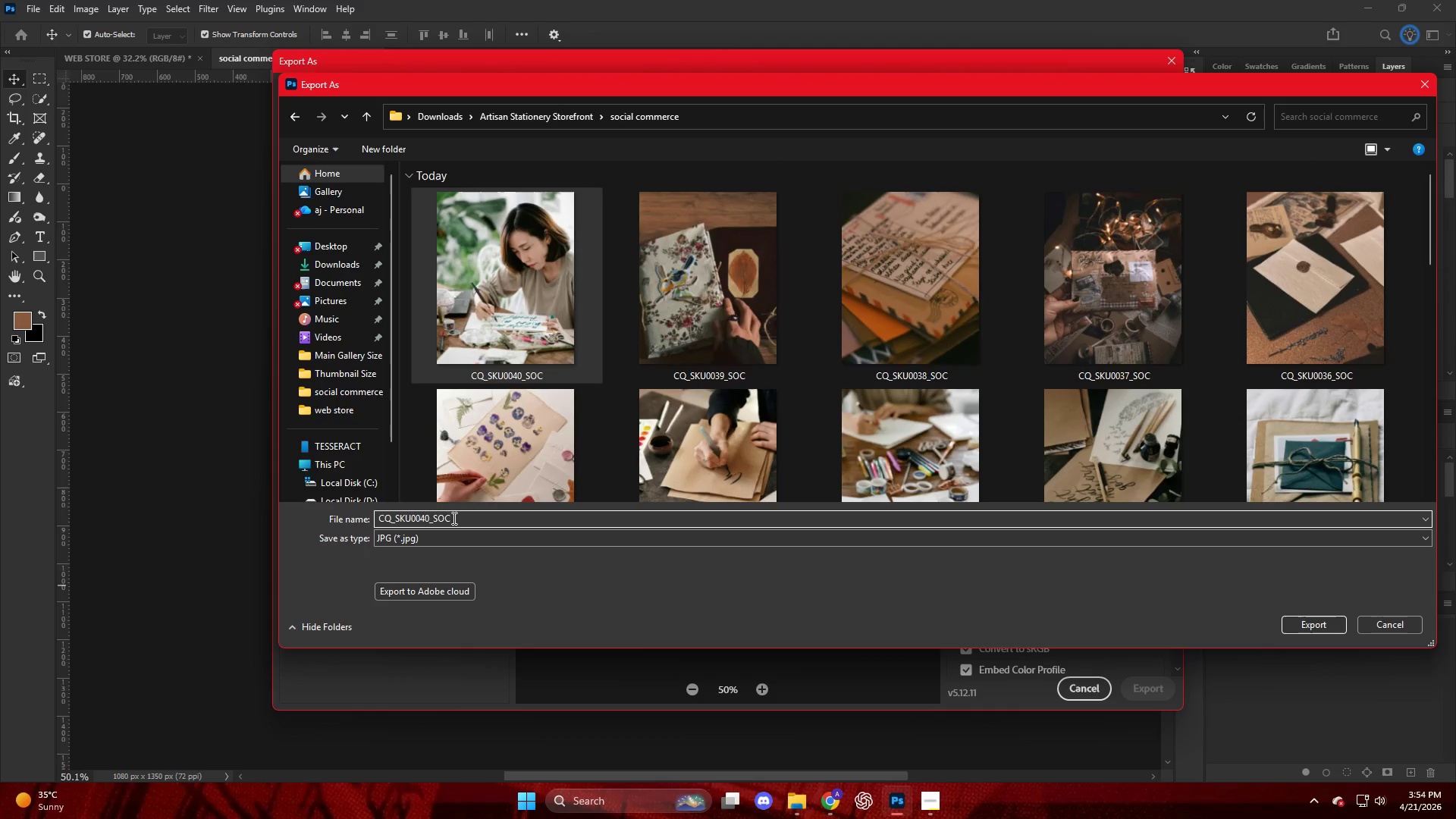 
key(Backspace)
 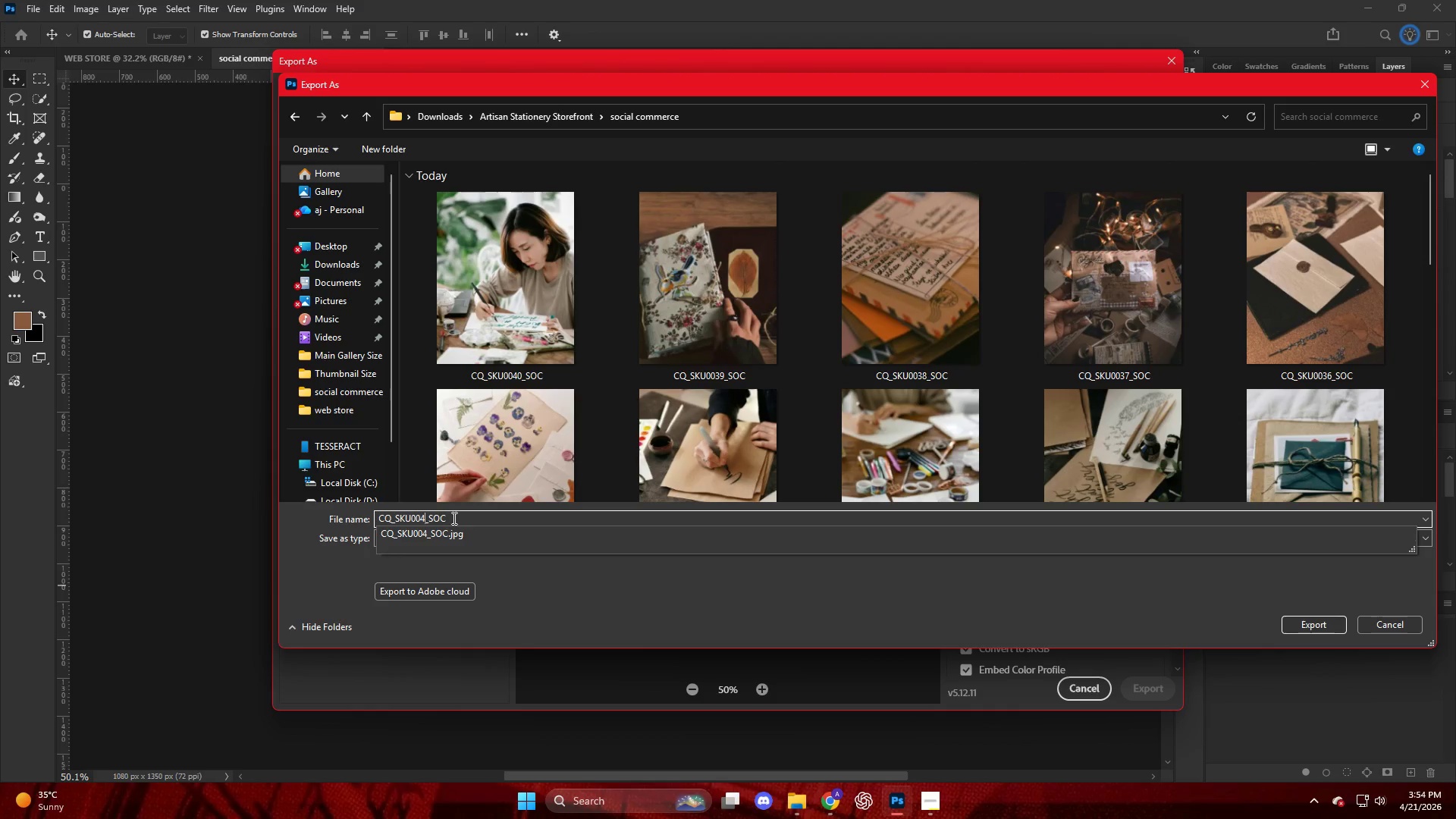 
key(Numpad1)
 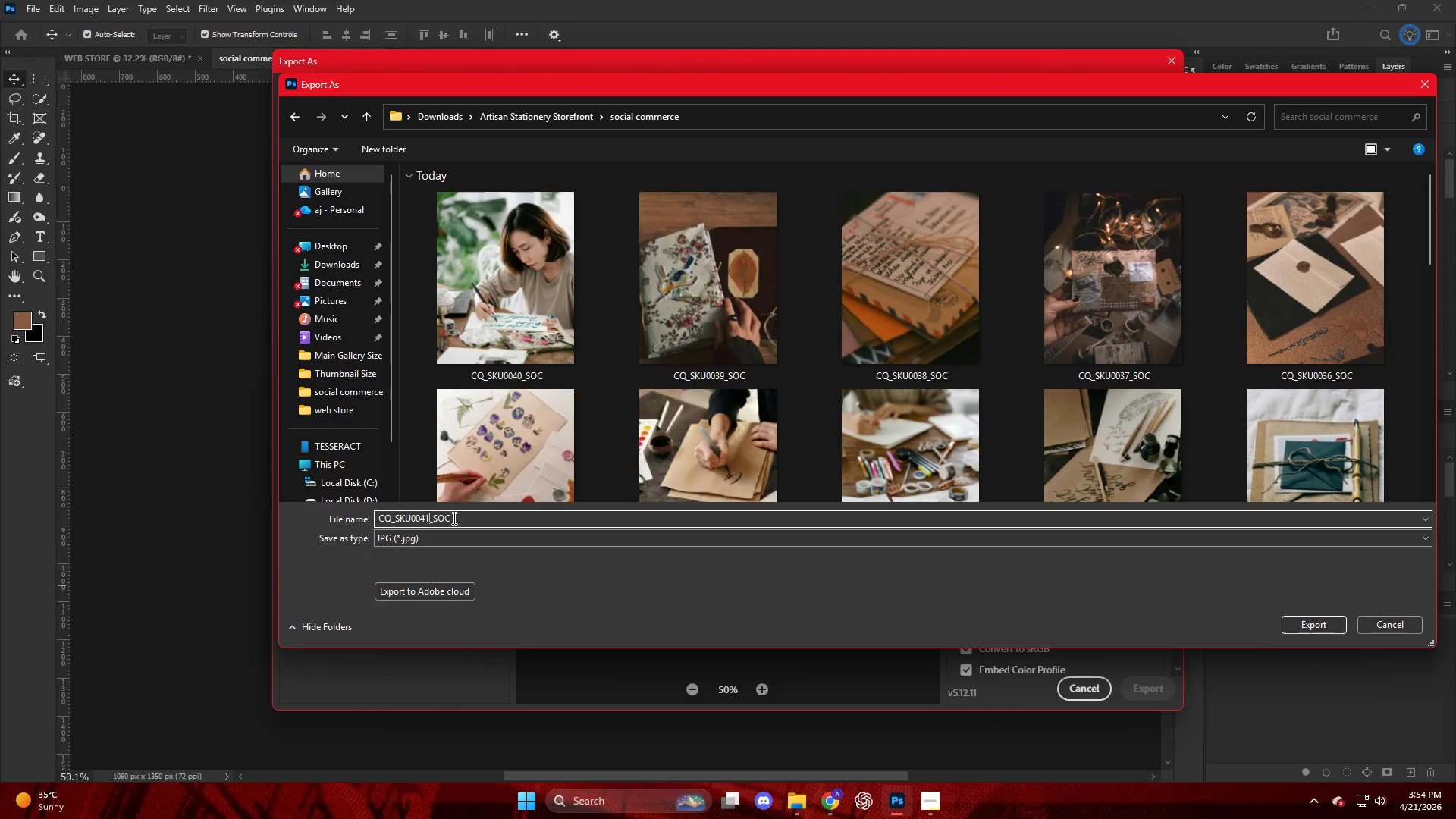 
key(NumpadEnter)
 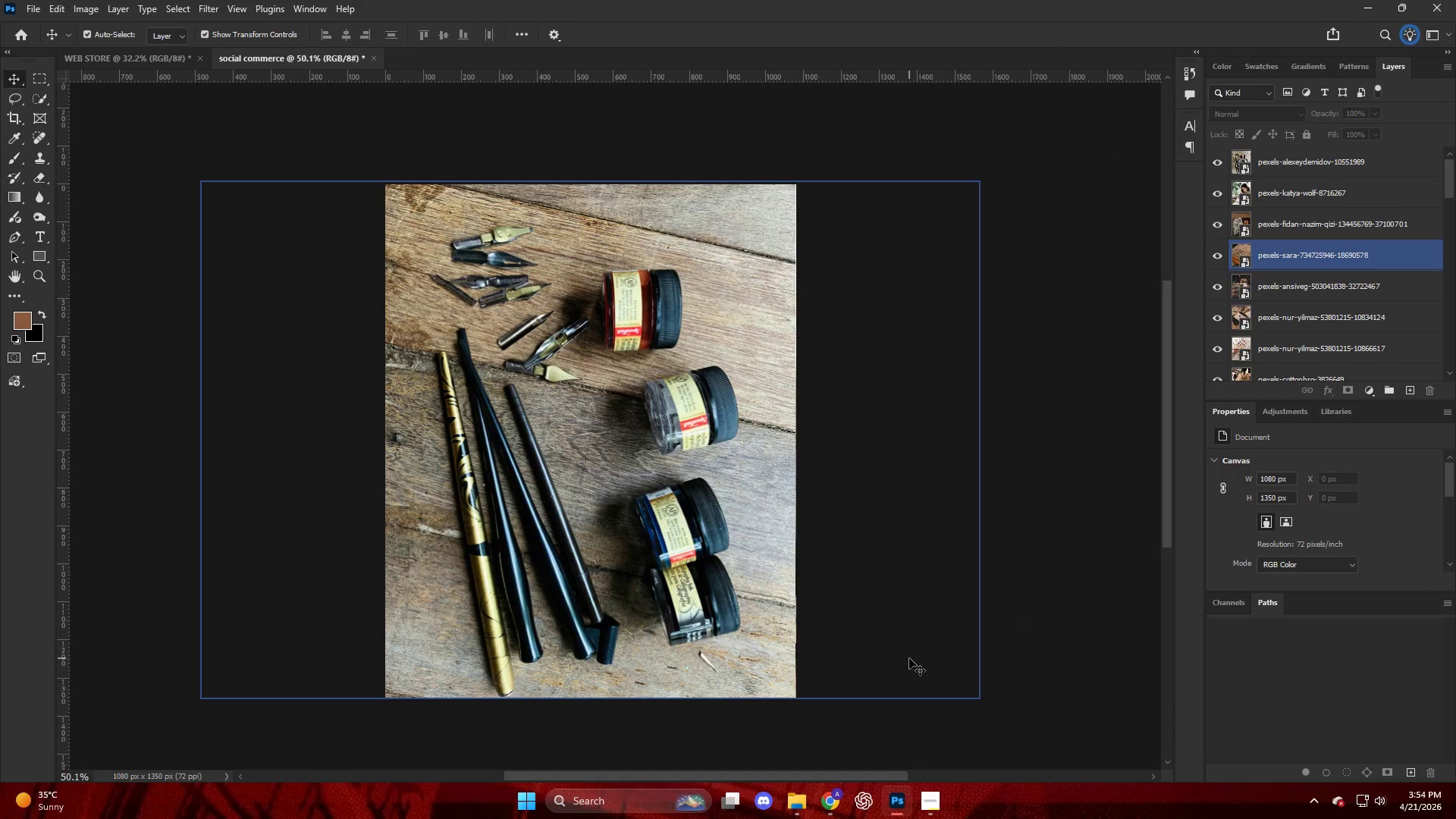 
wait(7.23)
 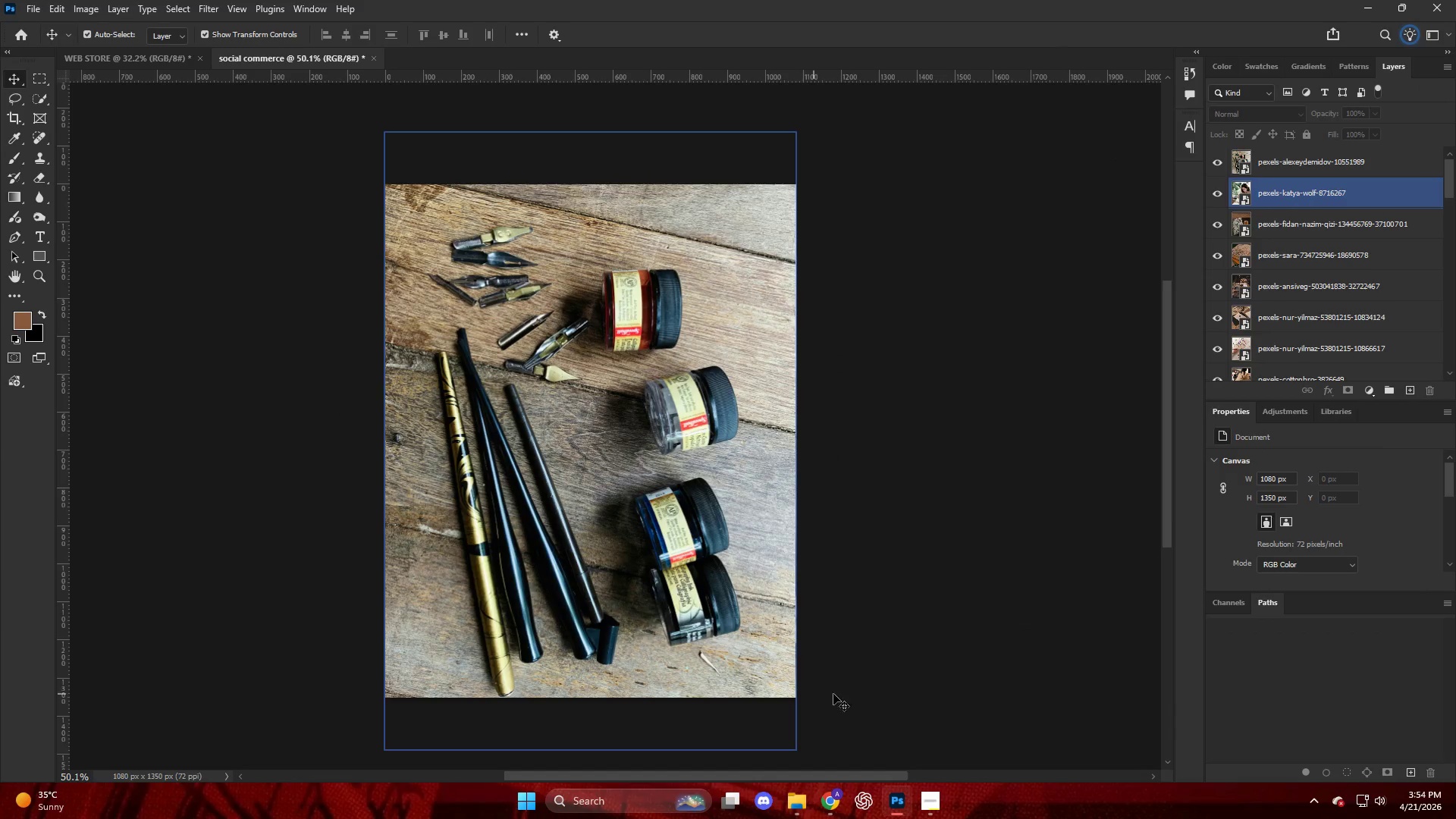 
mouse_move([906, 799])
 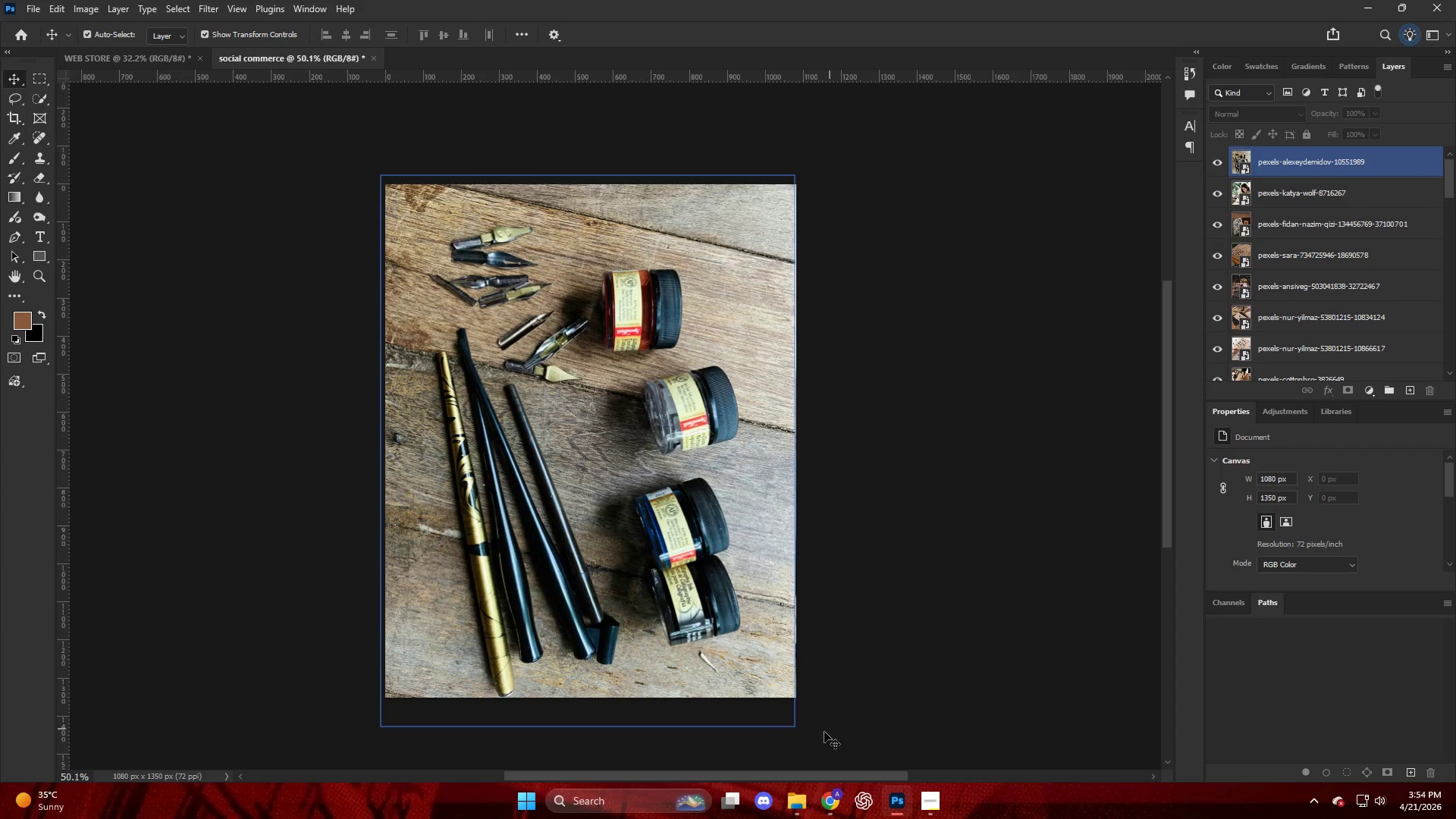 
wait(6.04)
 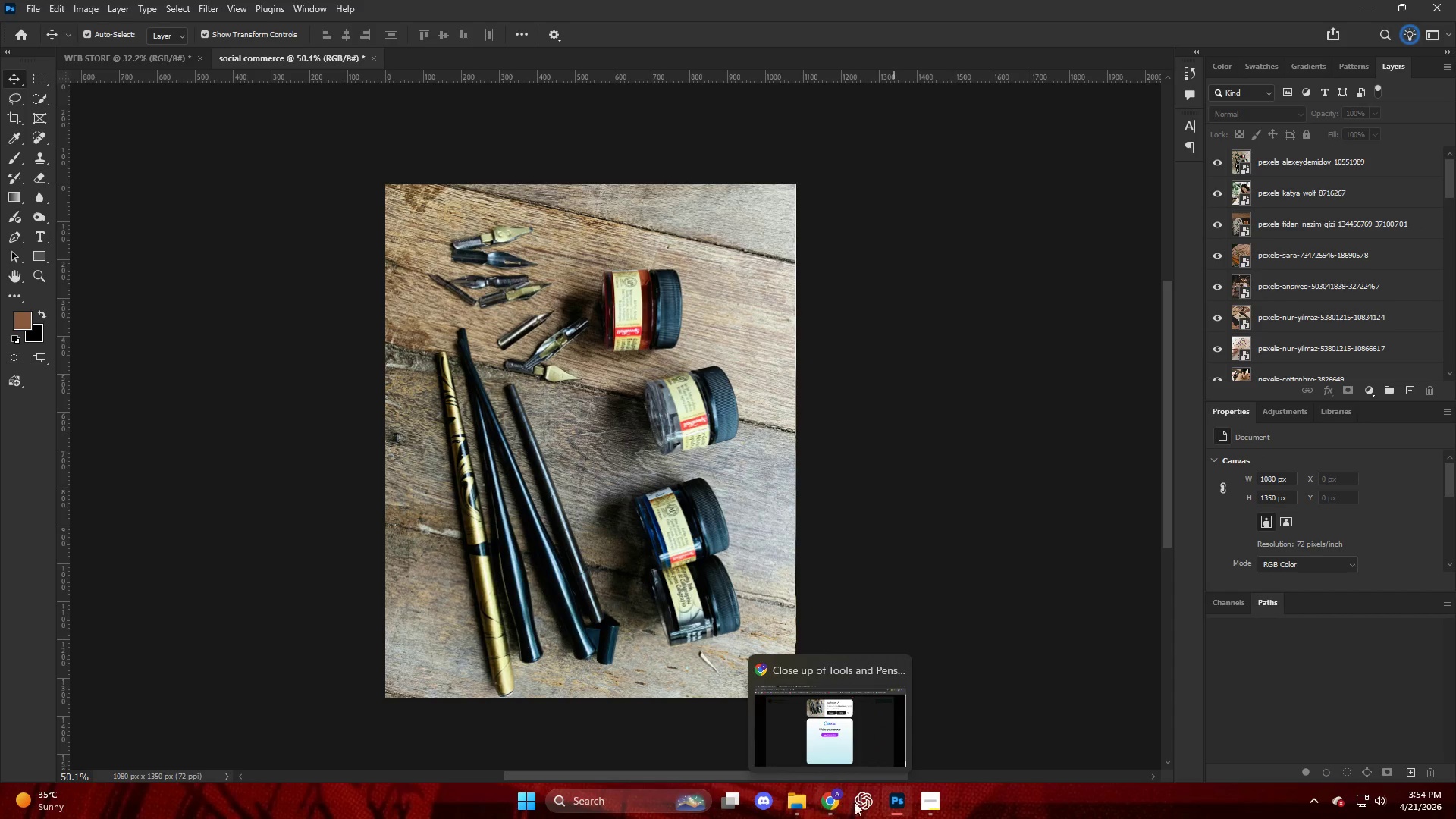 
mouse_move([745, 740])
 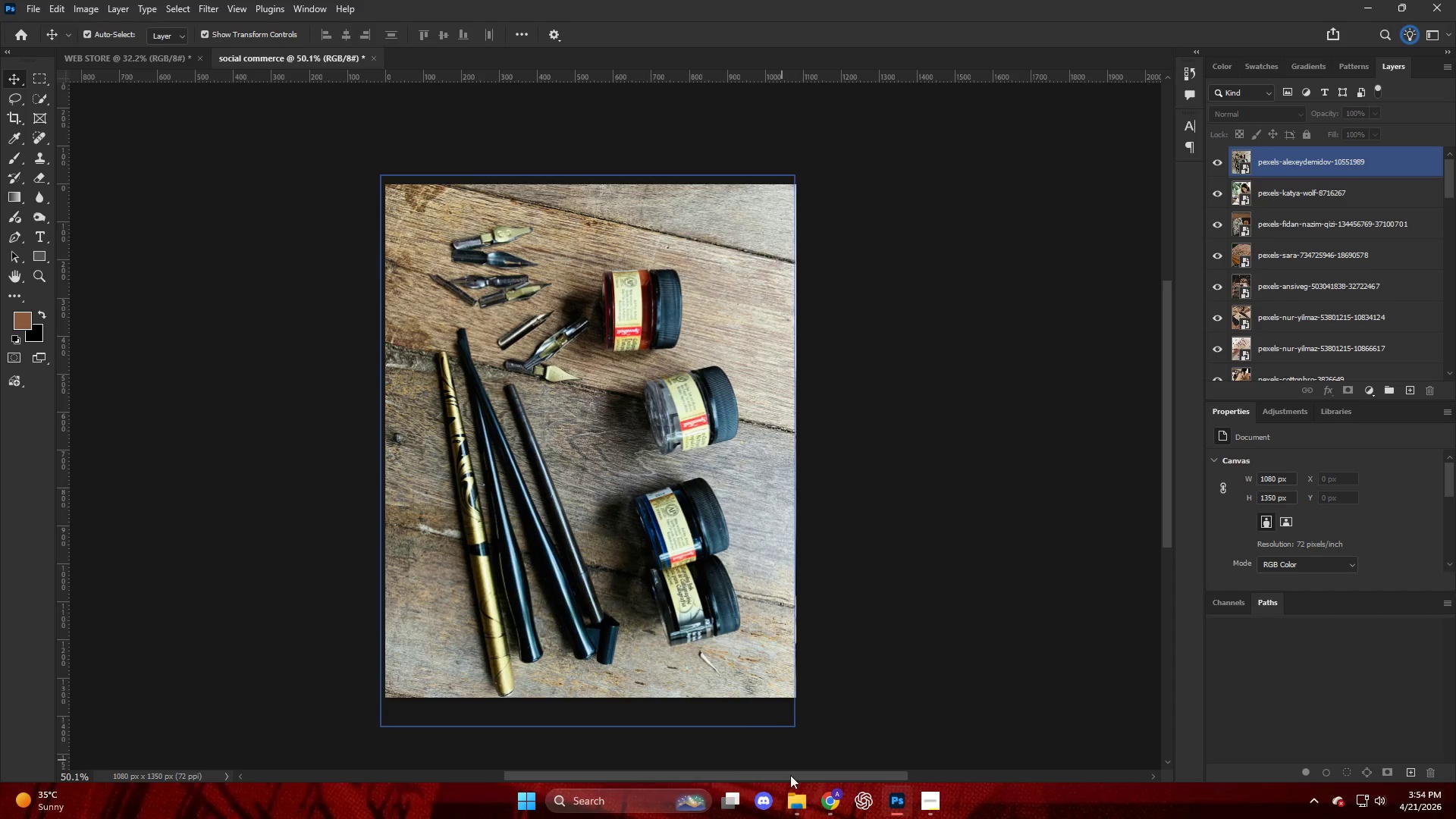 
left_click([754, 745])
 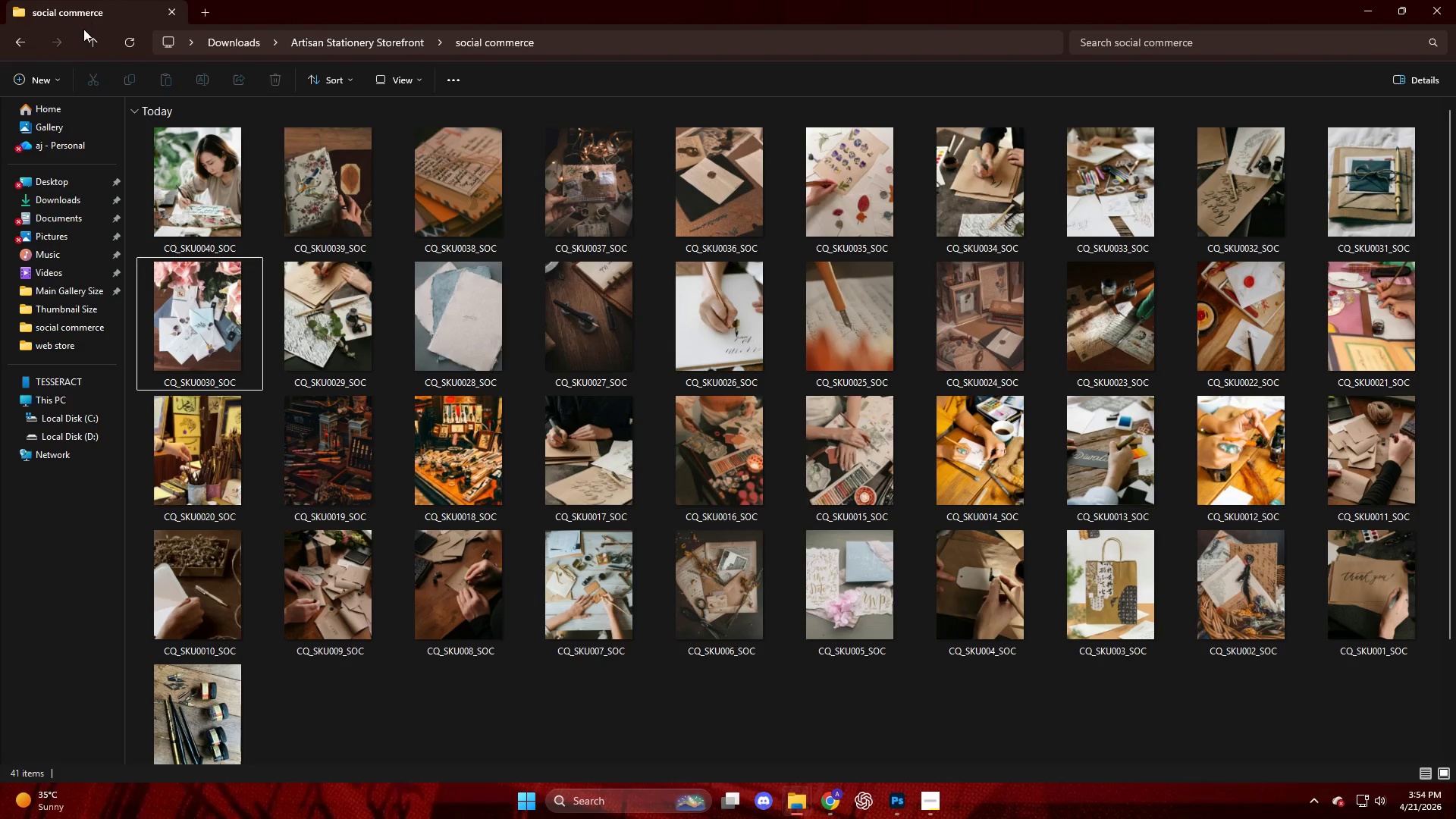 
left_click([124, 39])
 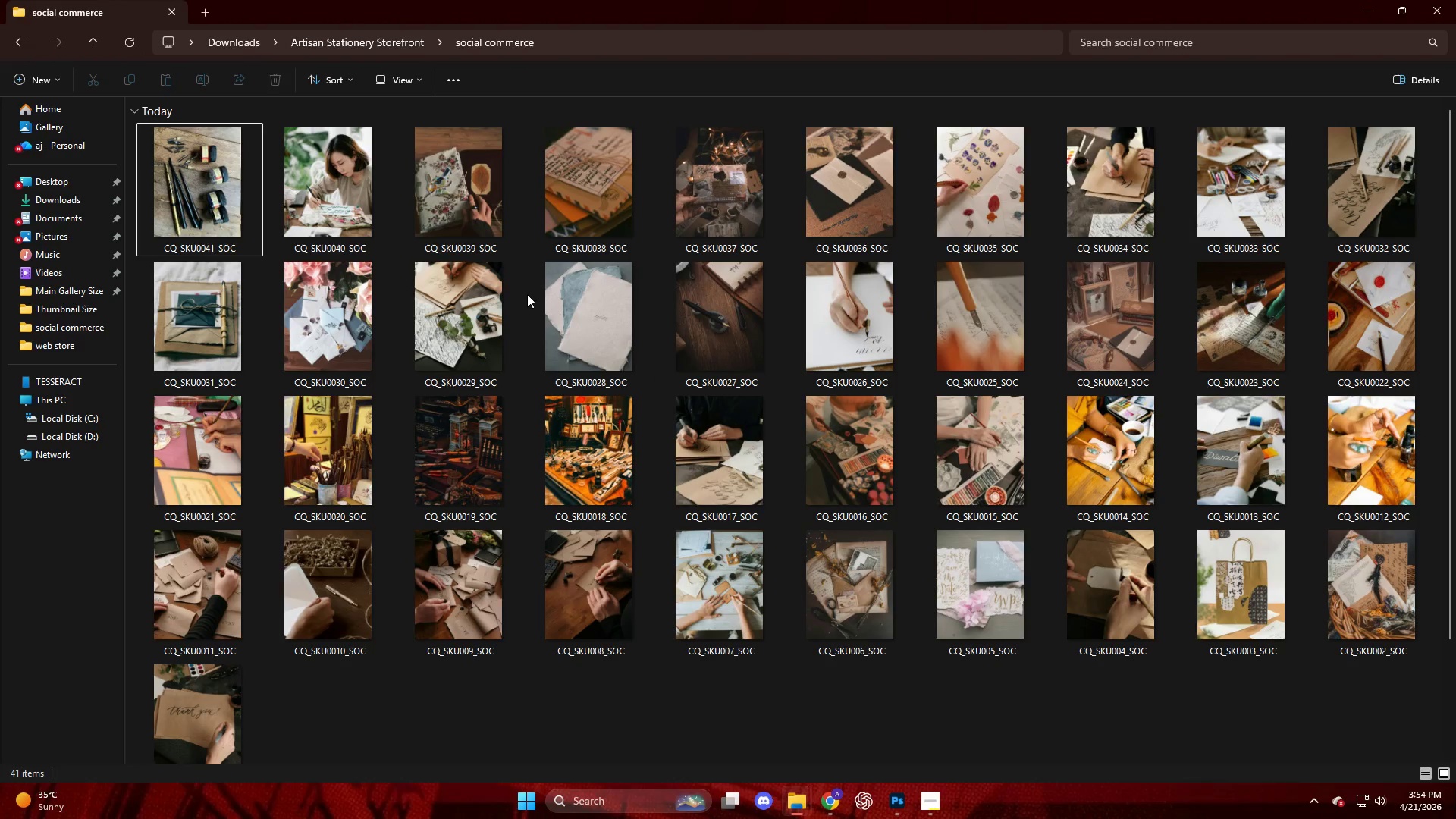 
scroll: coordinate [422, 585], scroll_direction: down, amount: 4.0
 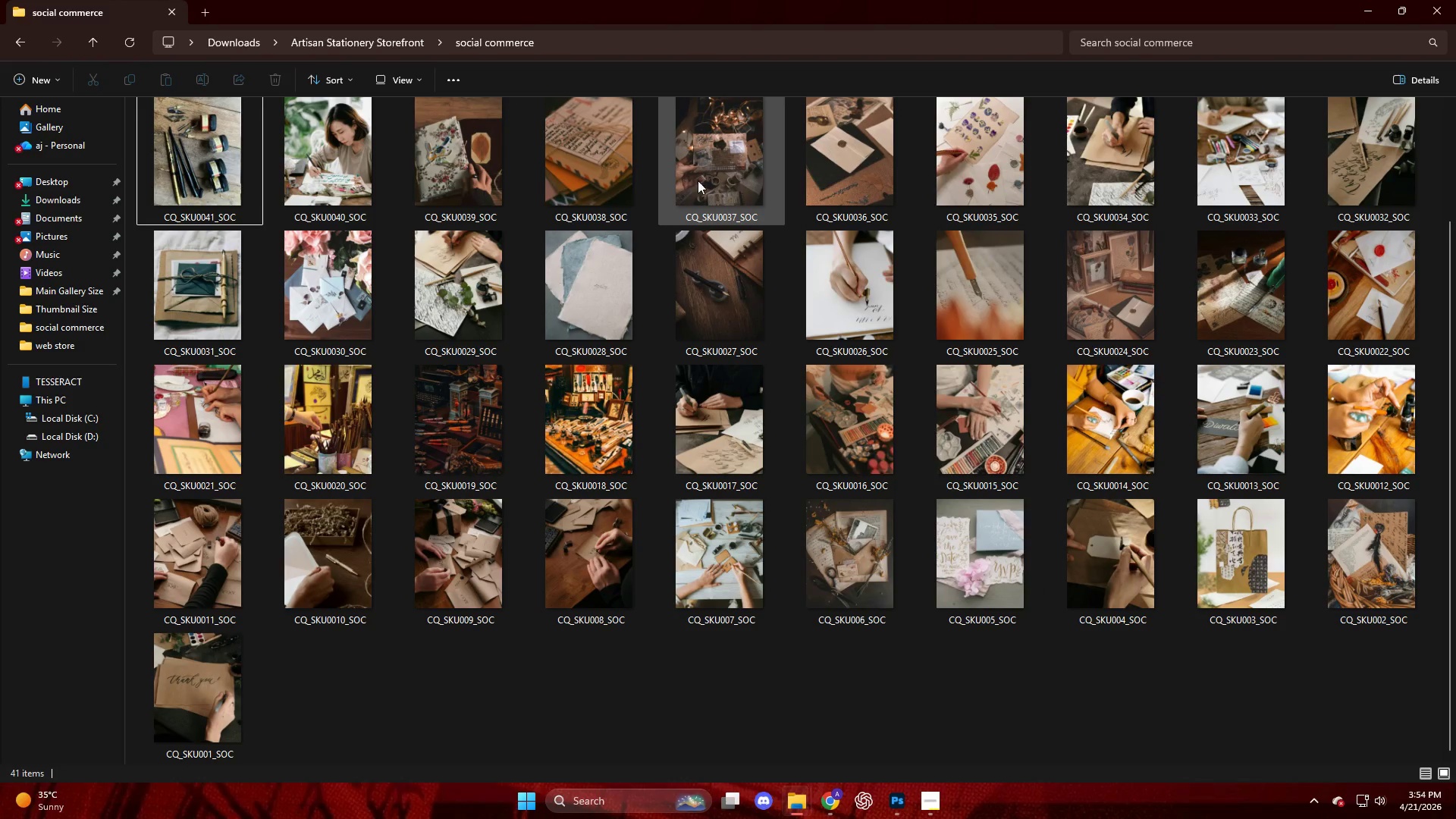 
wait(12.13)
 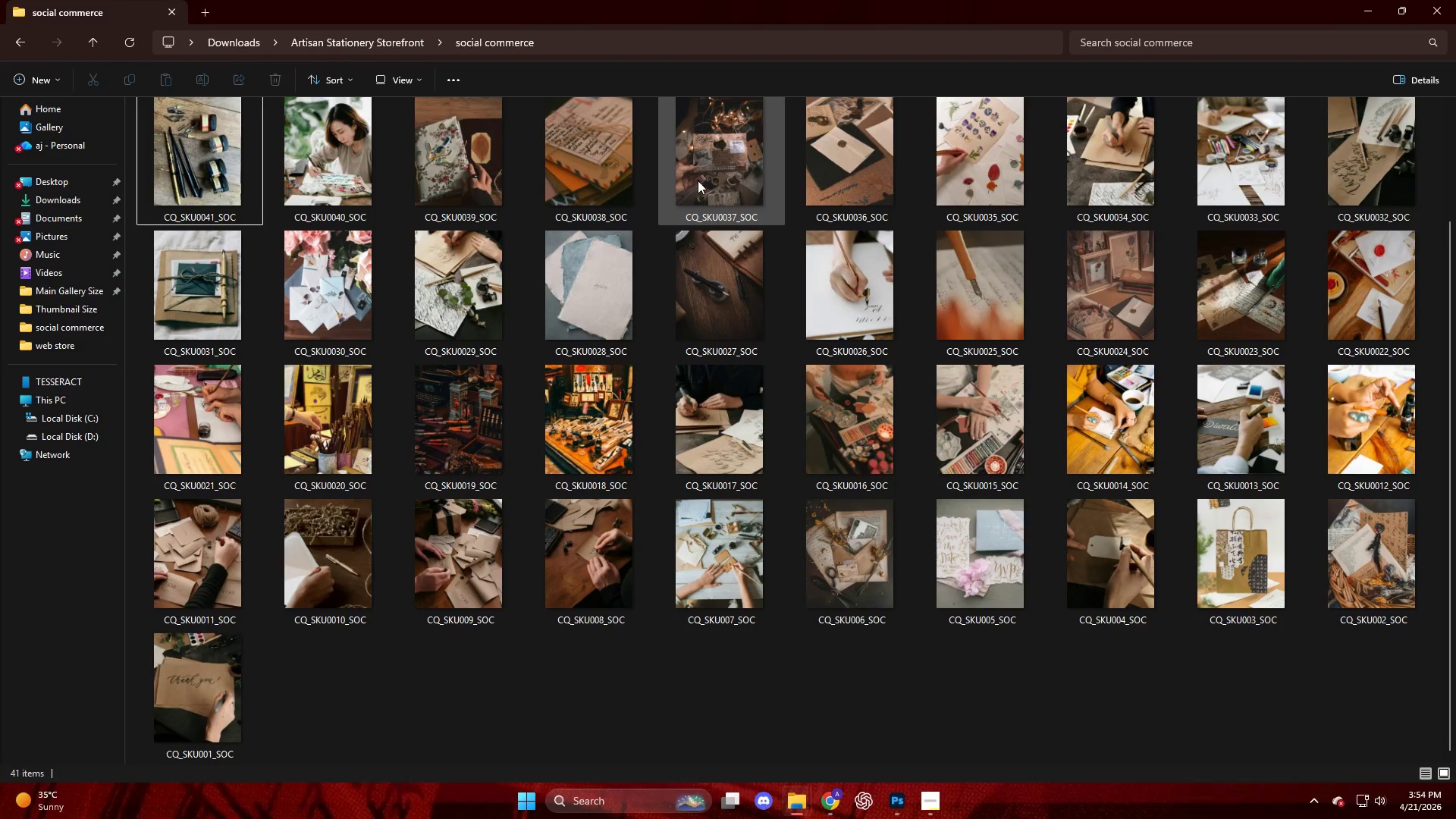 
left_click([833, 805])
 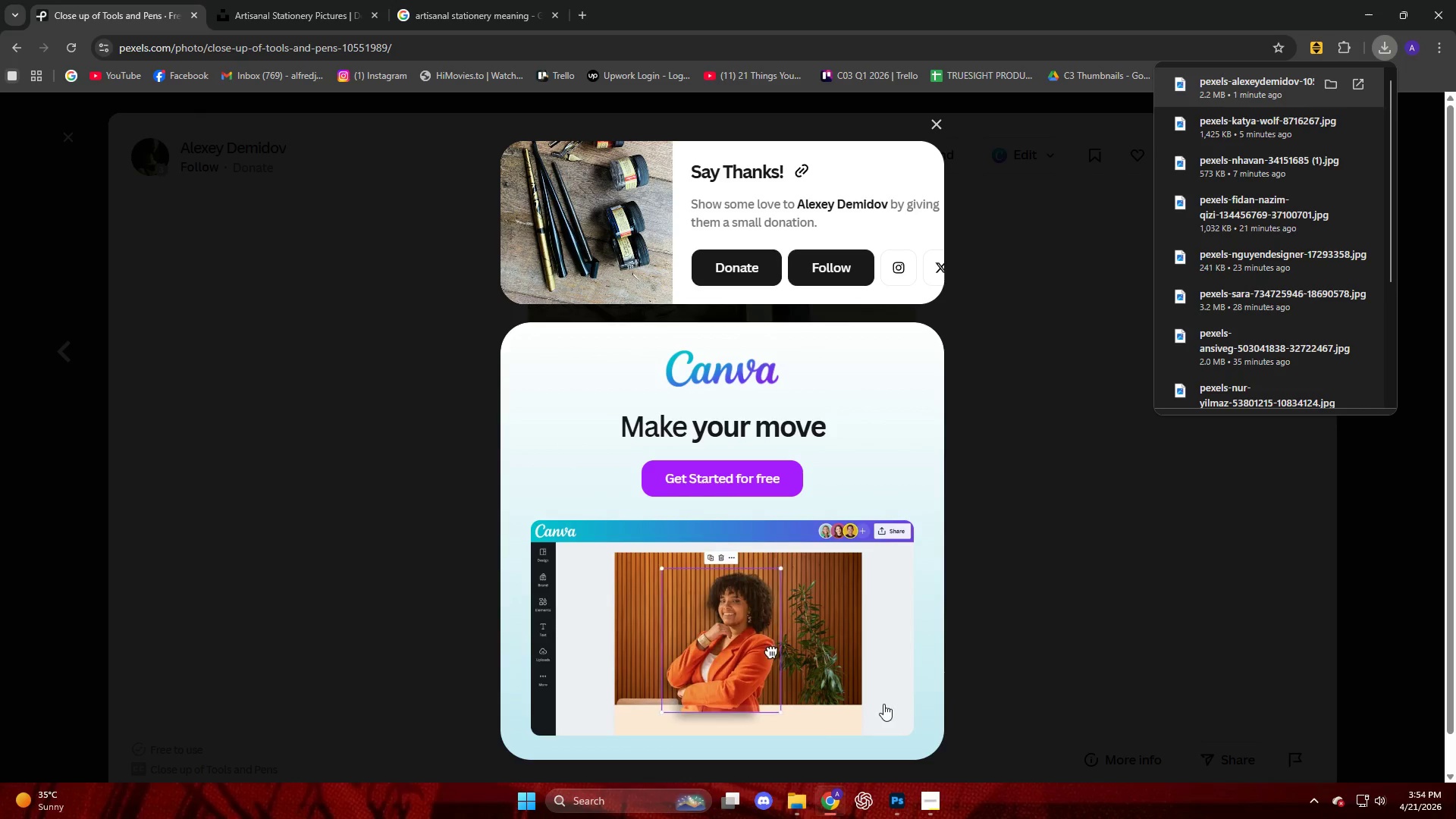 
left_click([1031, 645])
 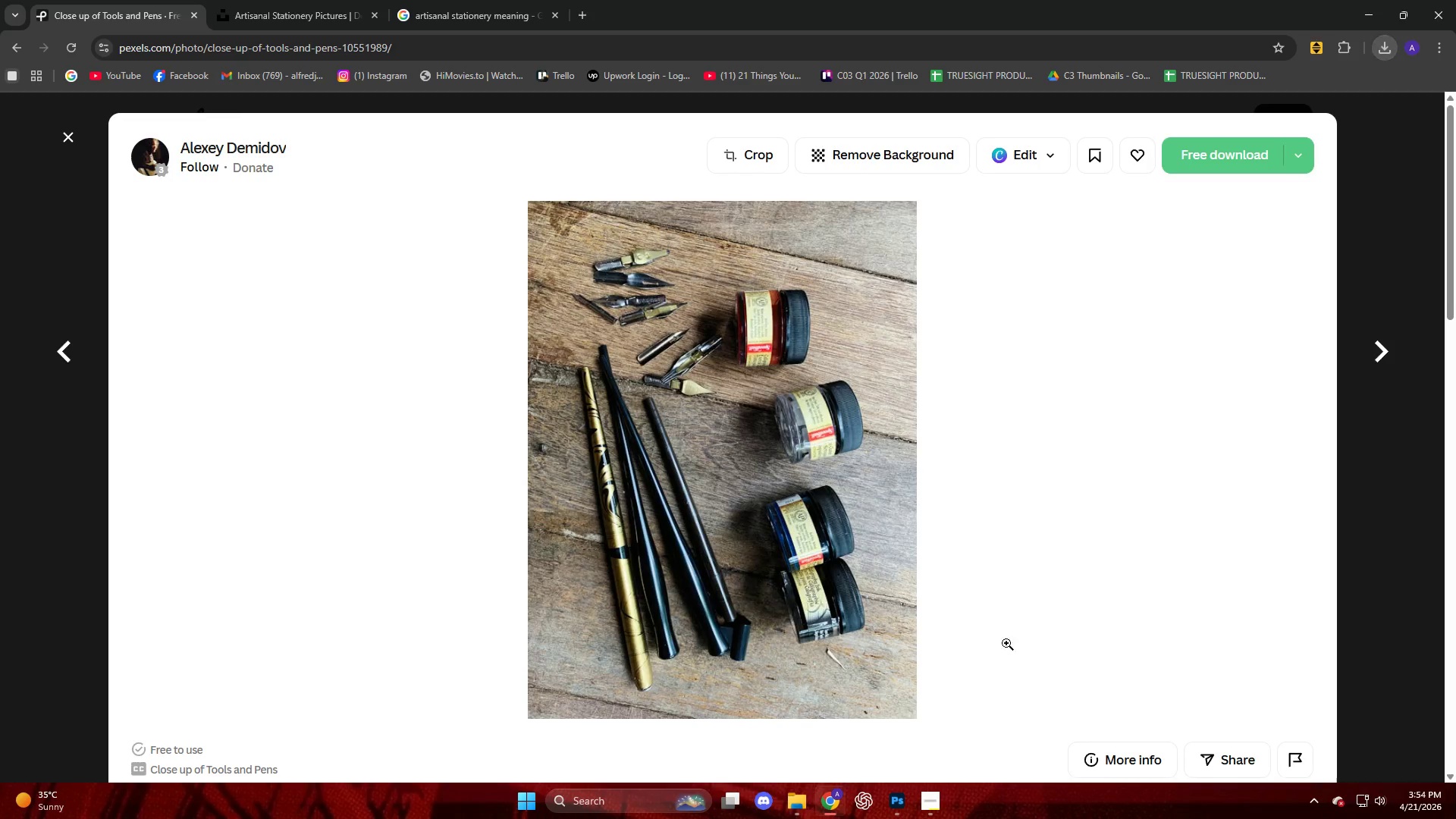 
scroll: coordinate [963, 626], scroll_direction: down, amount: 9.0
 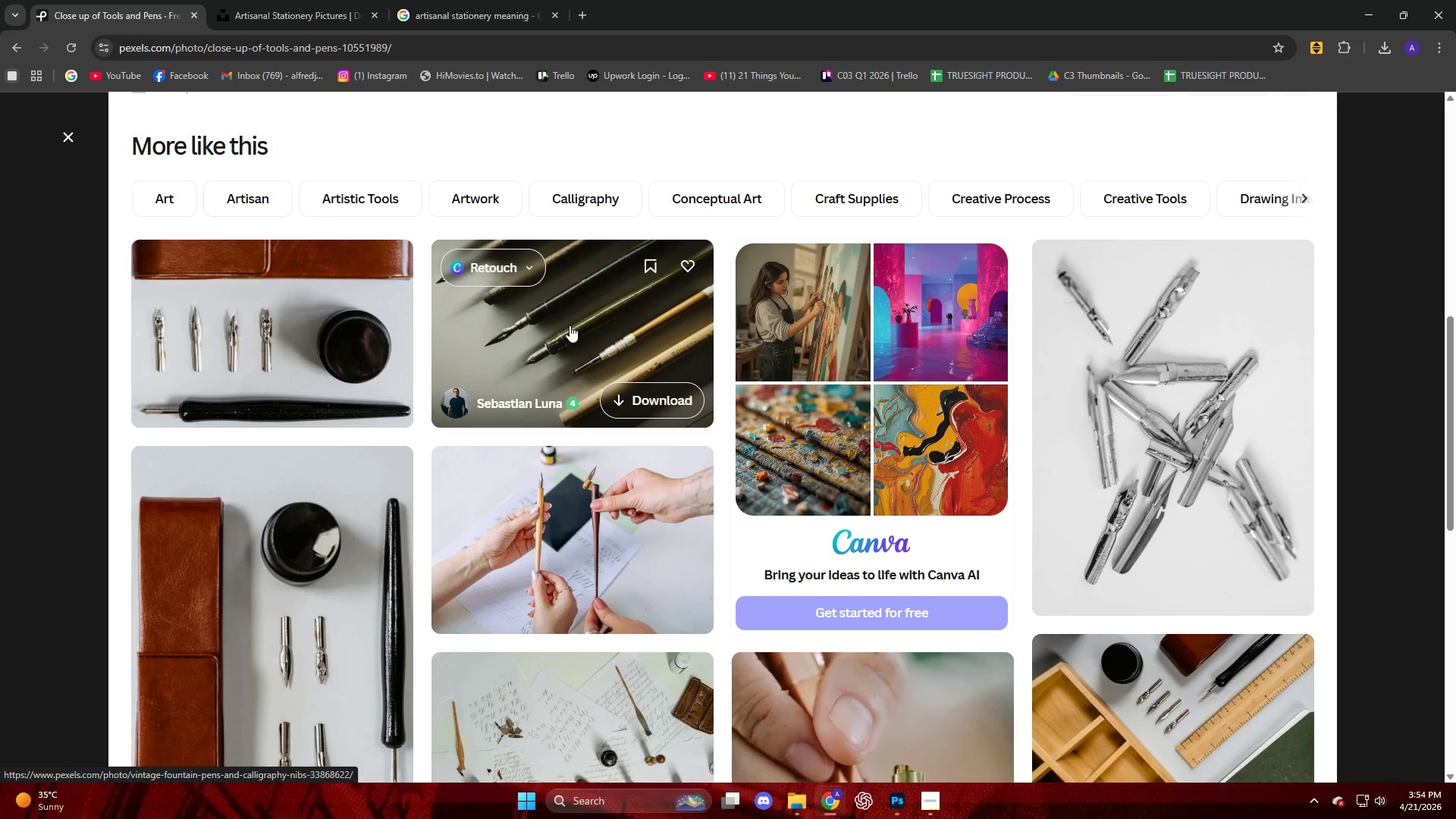 
left_click([570, 325])
 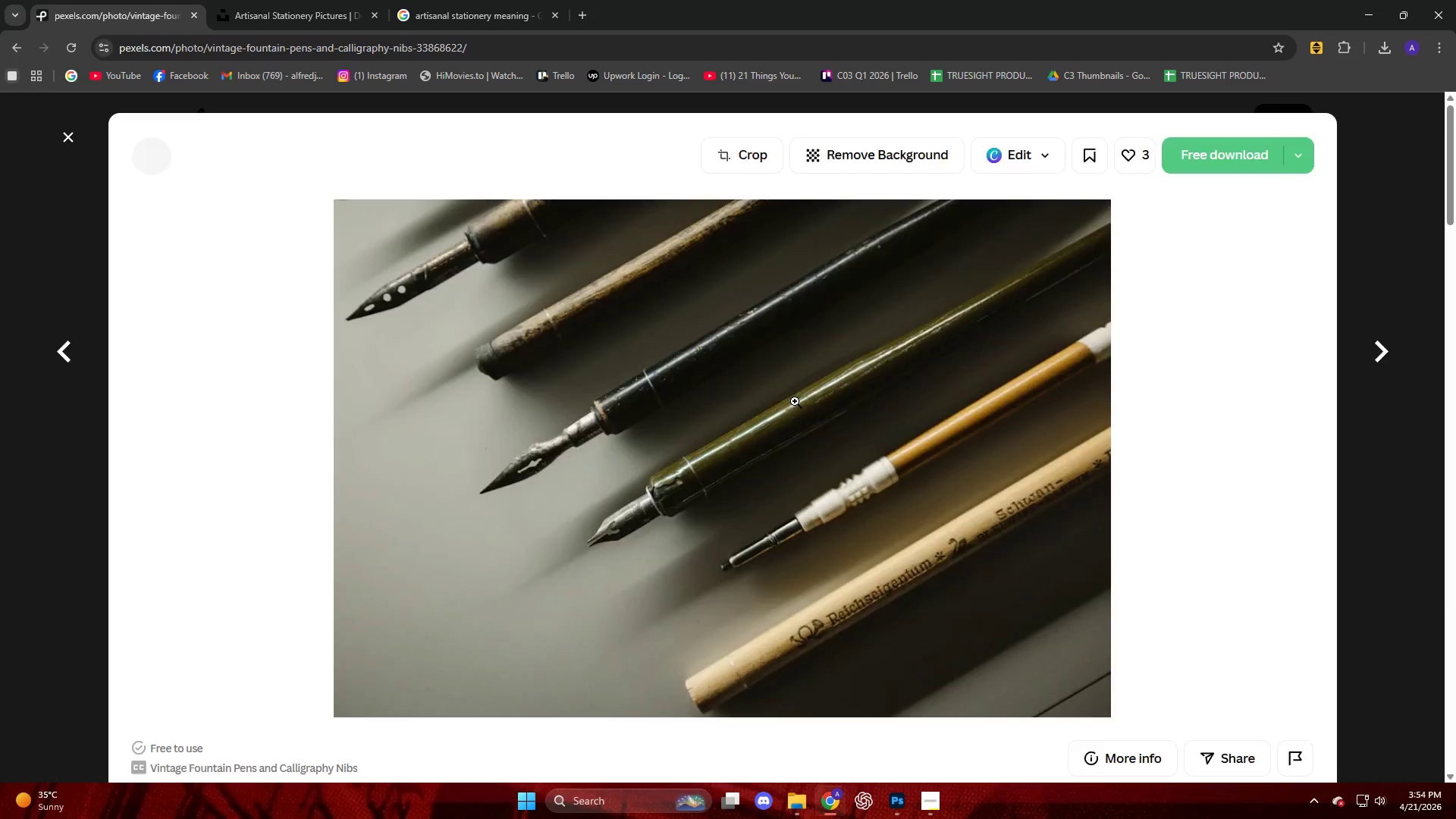 
scroll: coordinate [799, 402], scroll_direction: down, amount: 4.0
 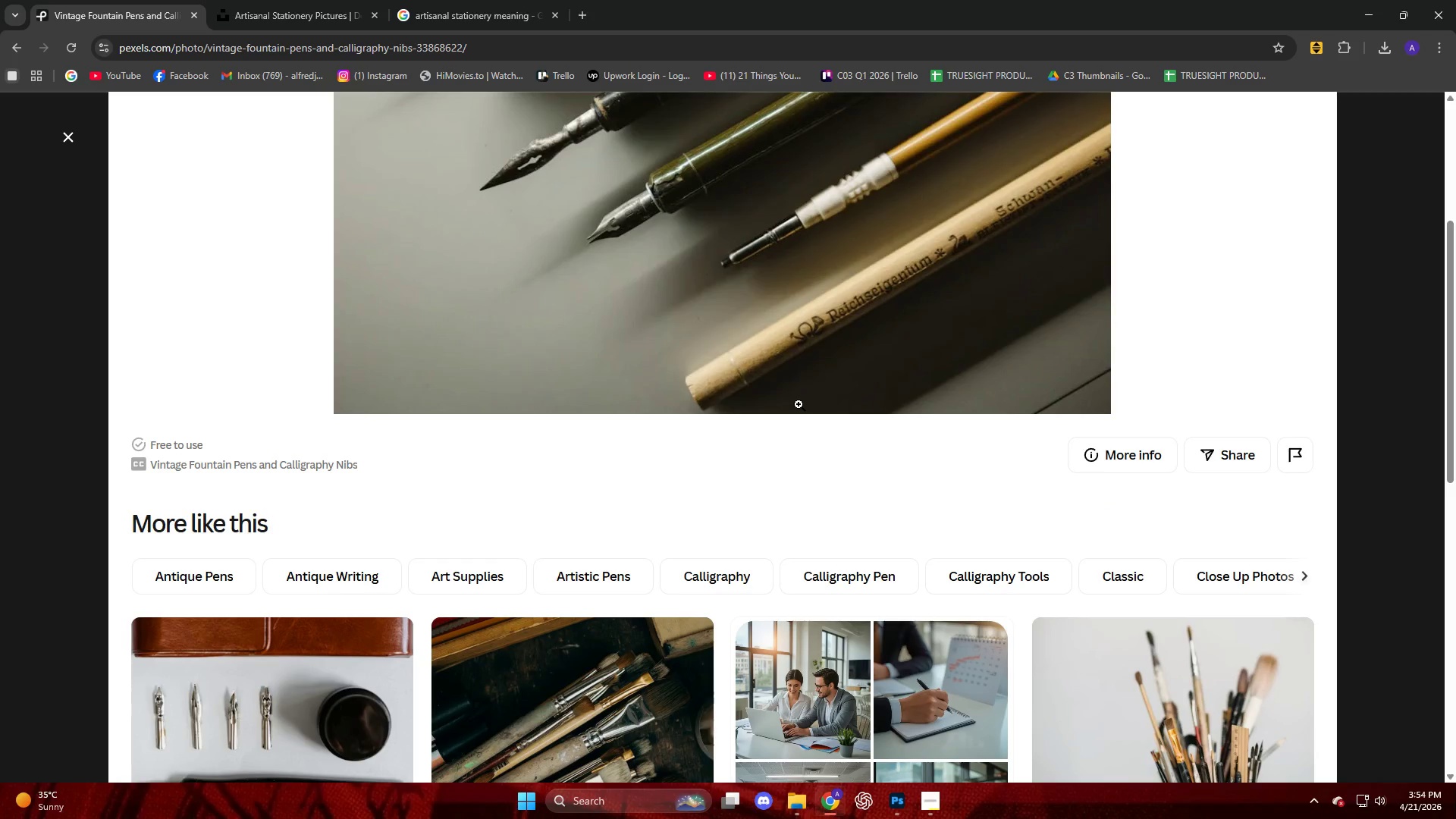 
scroll: coordinate [799, 402], scroll_direction: up, amount: 4.0
 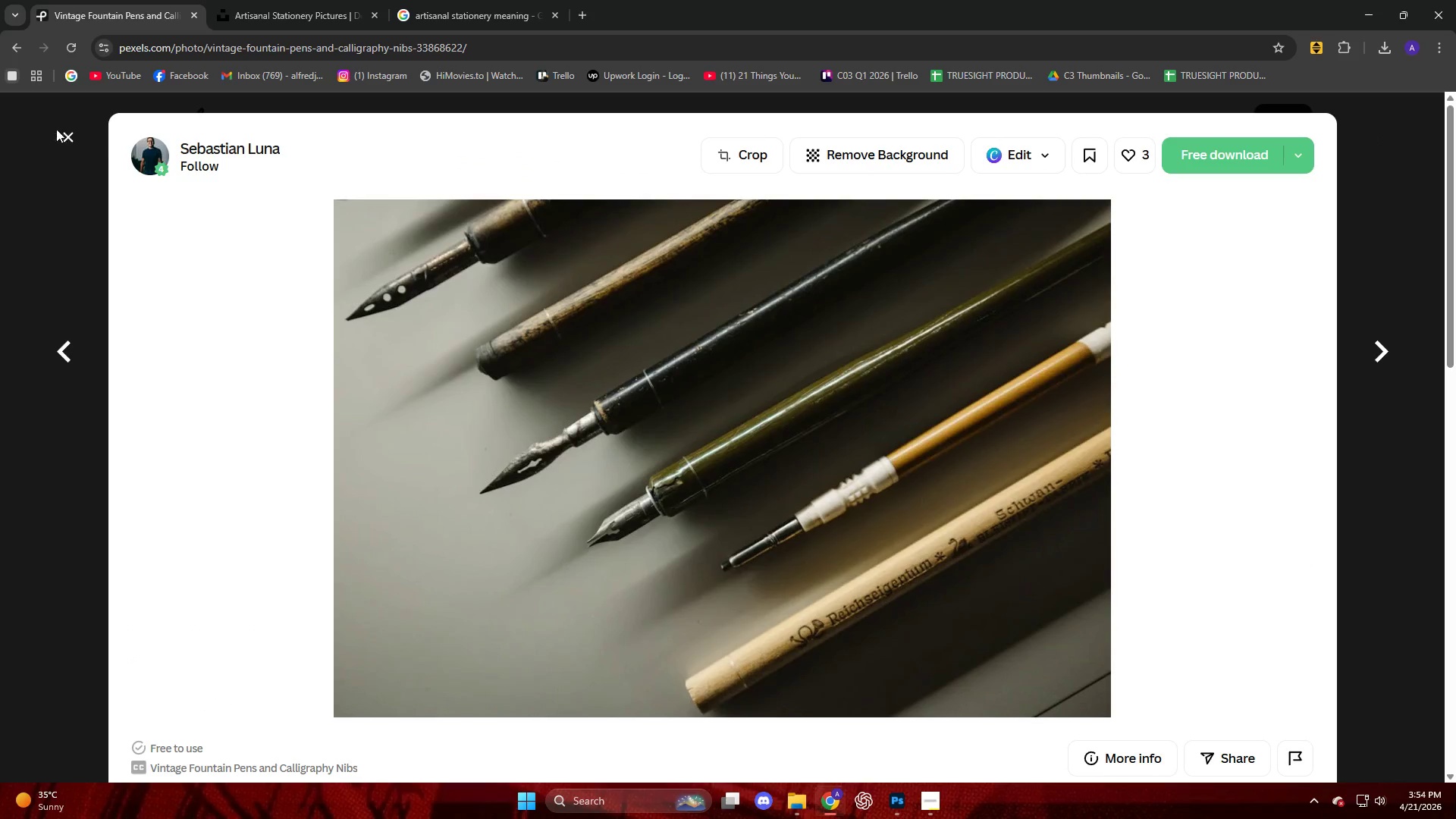 
left_click([64, 132])
 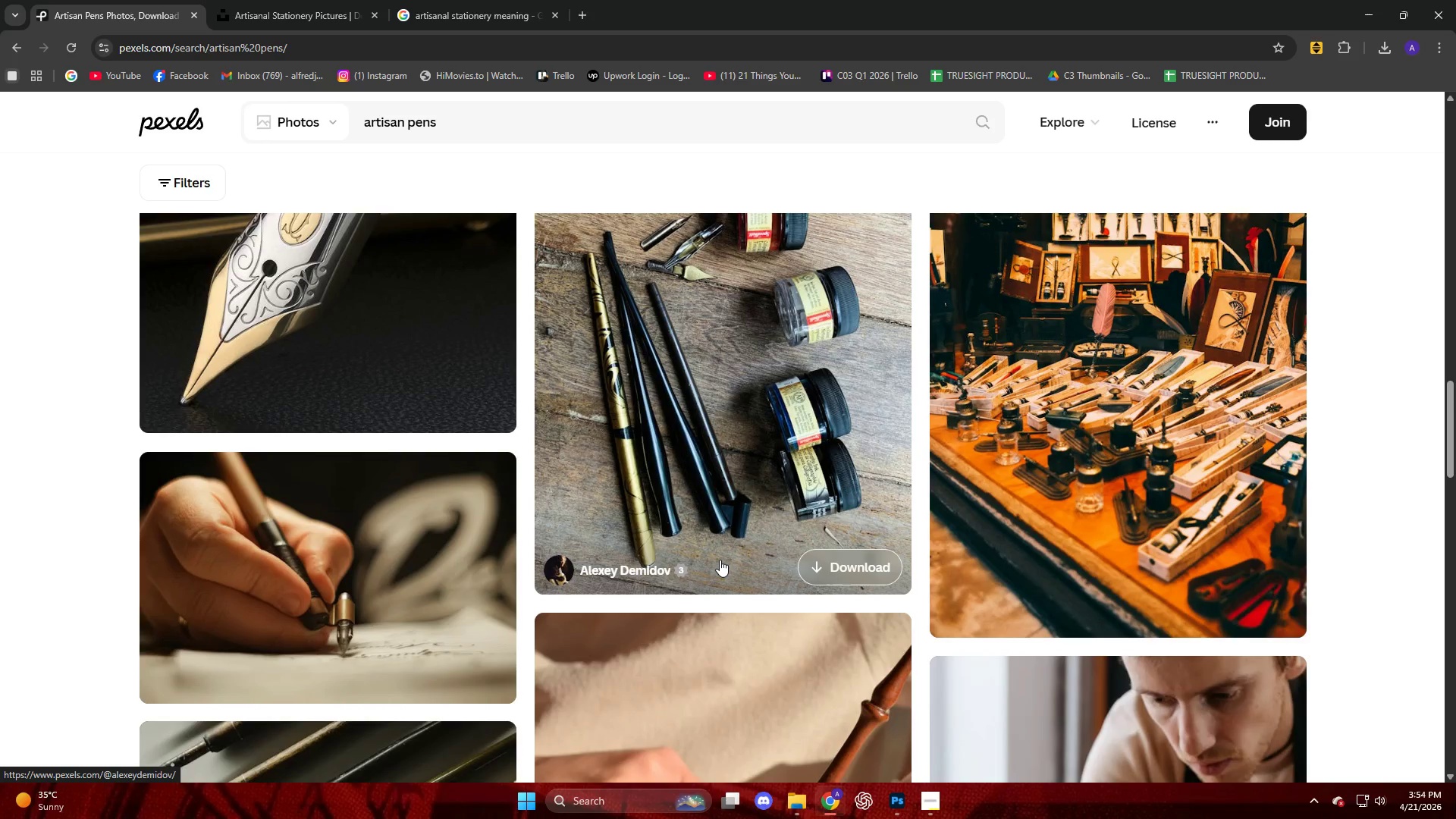 
scroll: coordinate [720, 560], scroll_direction: up, amount: 3.0
 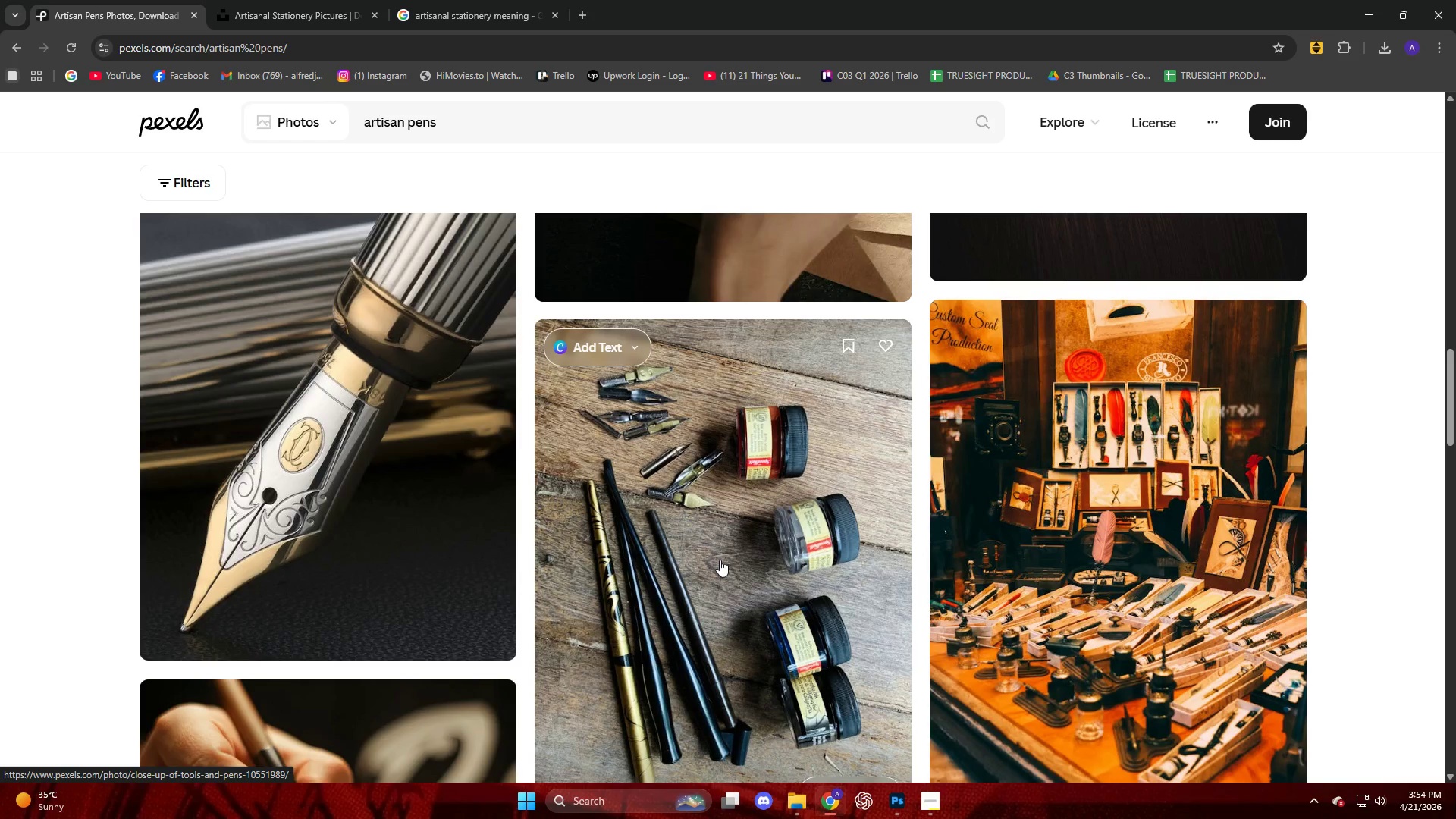 
scroll: coordinate [540, 657], scroll_direction: down, amount: 13.0
 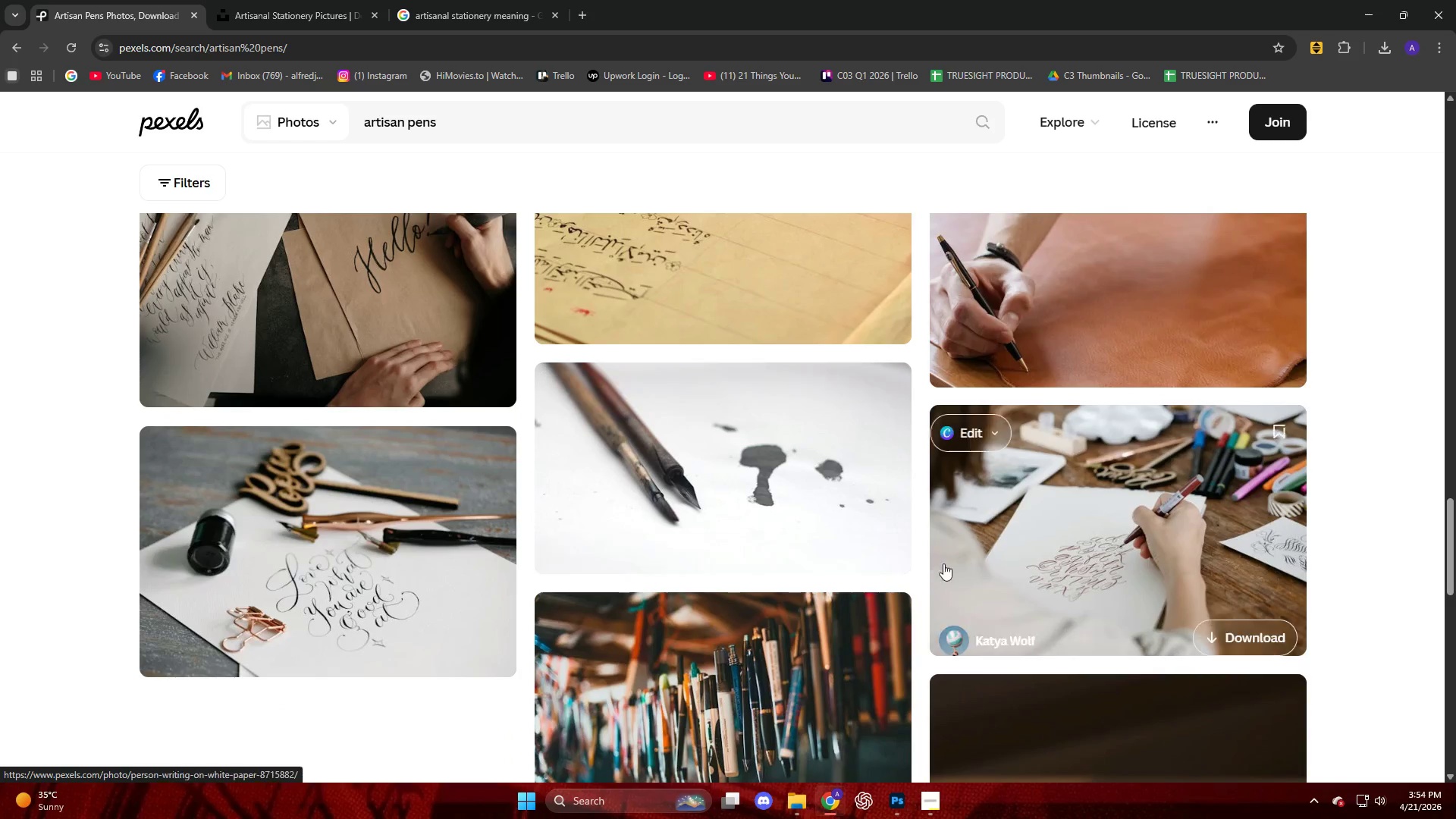 
left_click([1122, 540])
 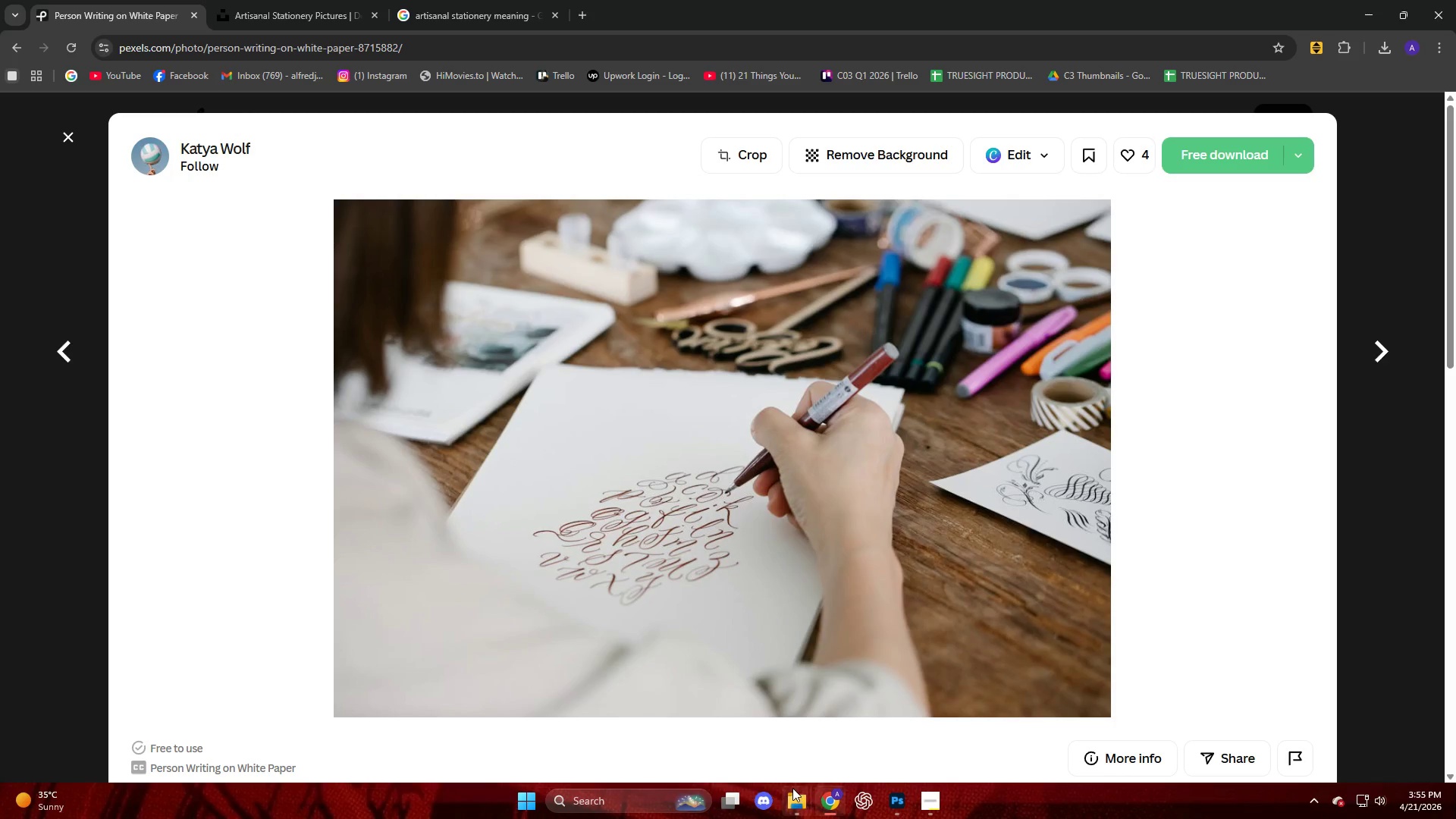 
left_click([755, 718])
 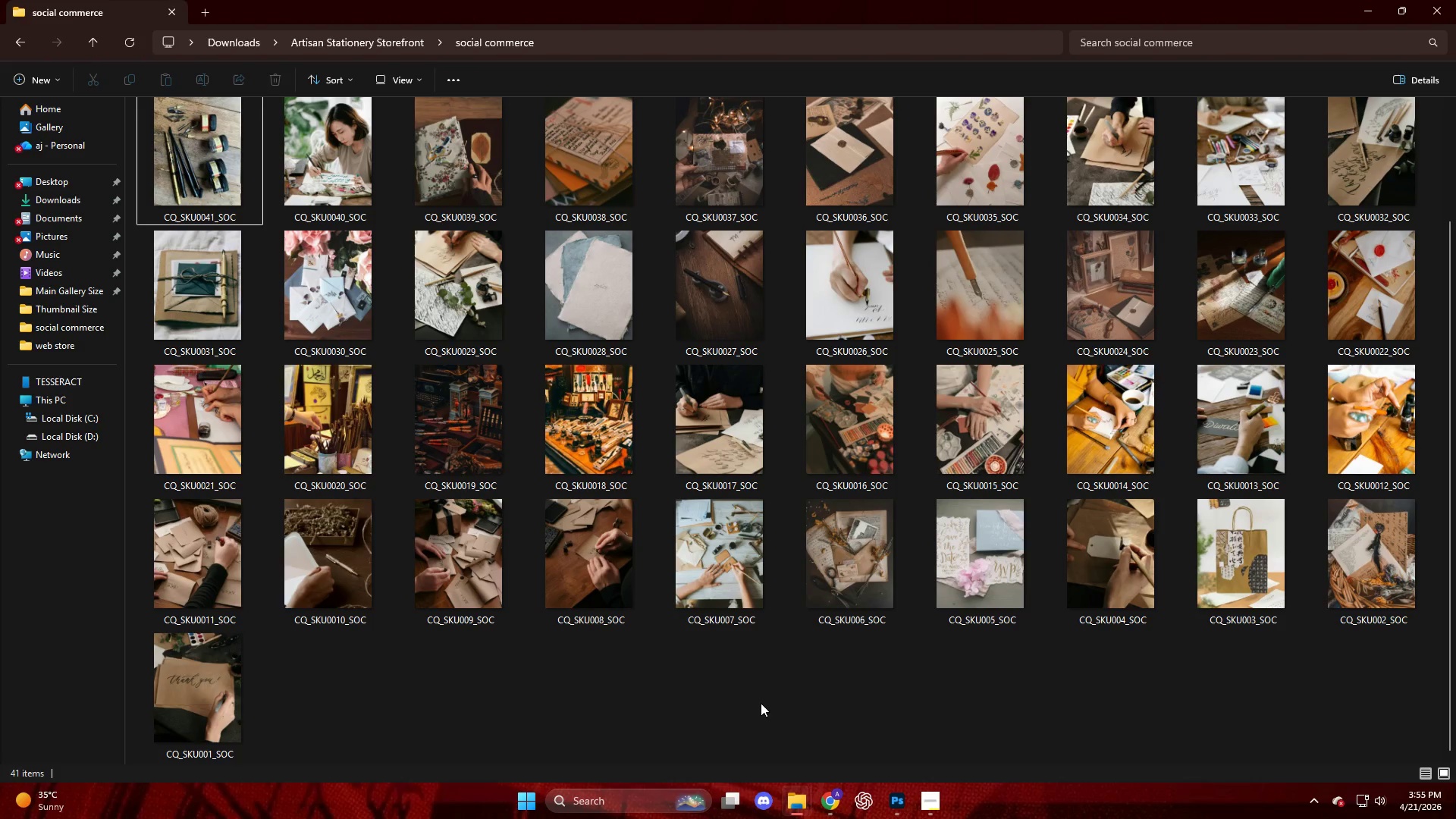 
left_click([832, 813])
 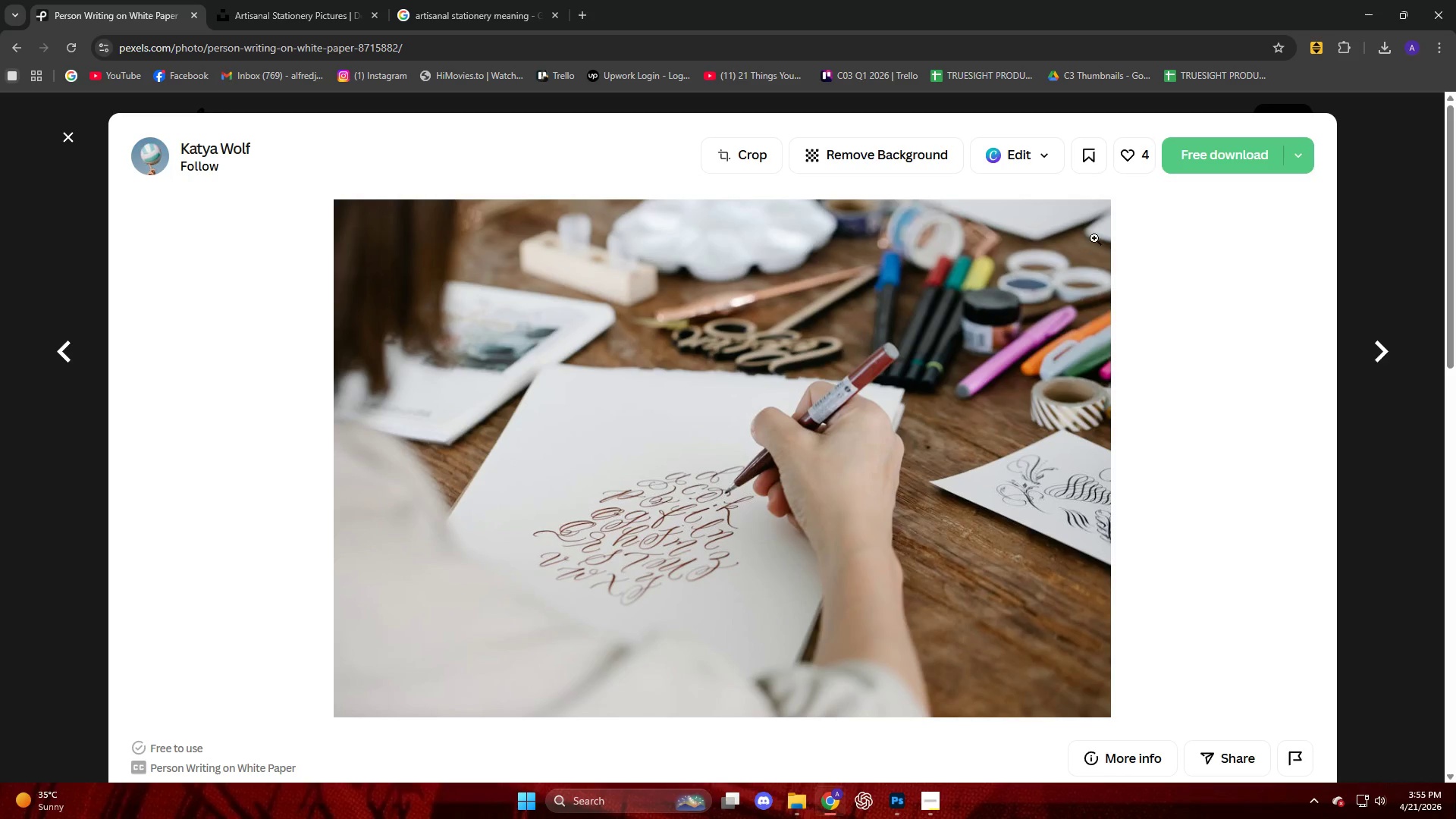 
left_click([1210, 158])
 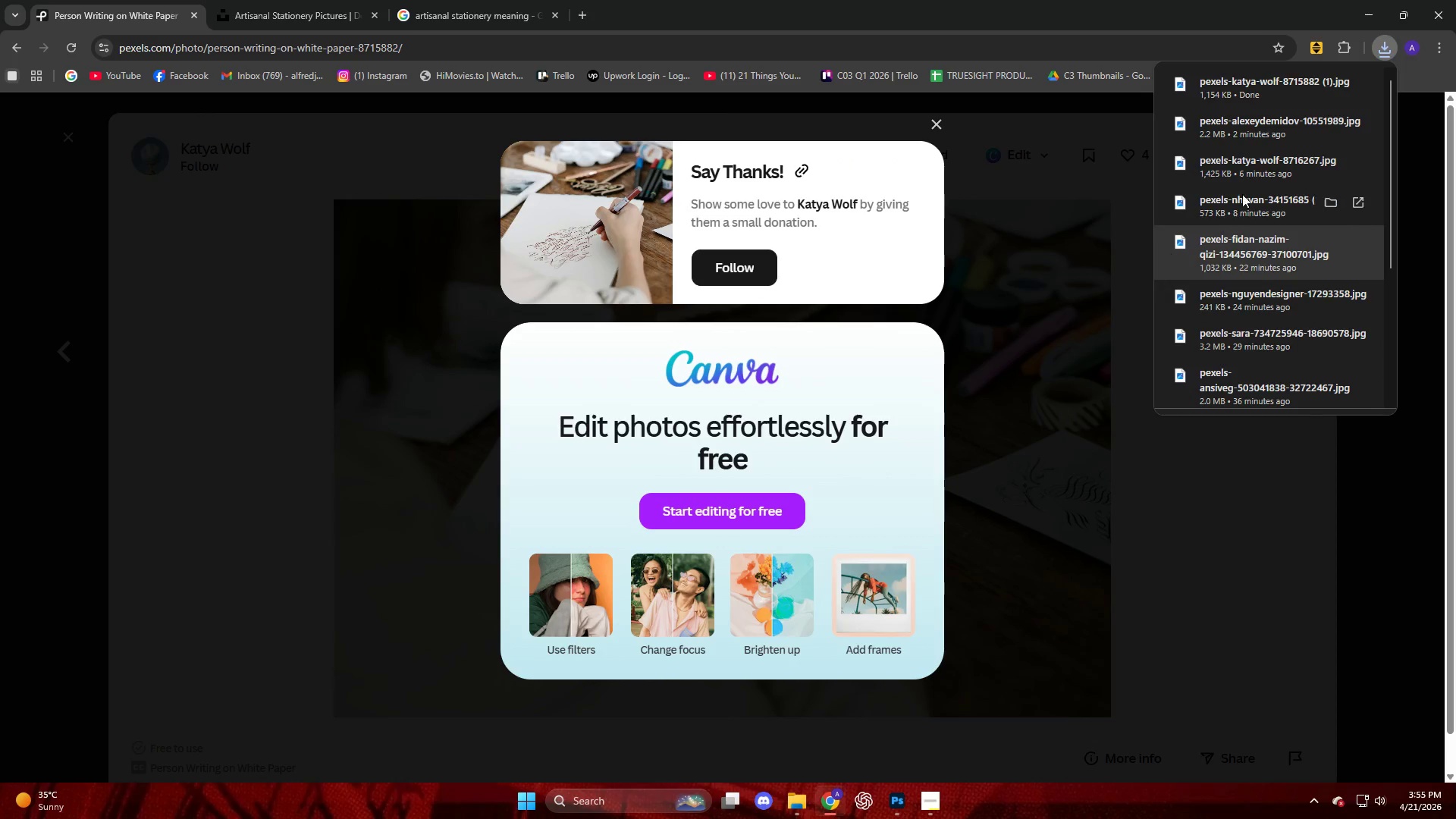 
left_click_drag(start_coordinate=[1241, 84], to_coordinate=[629, 391])
 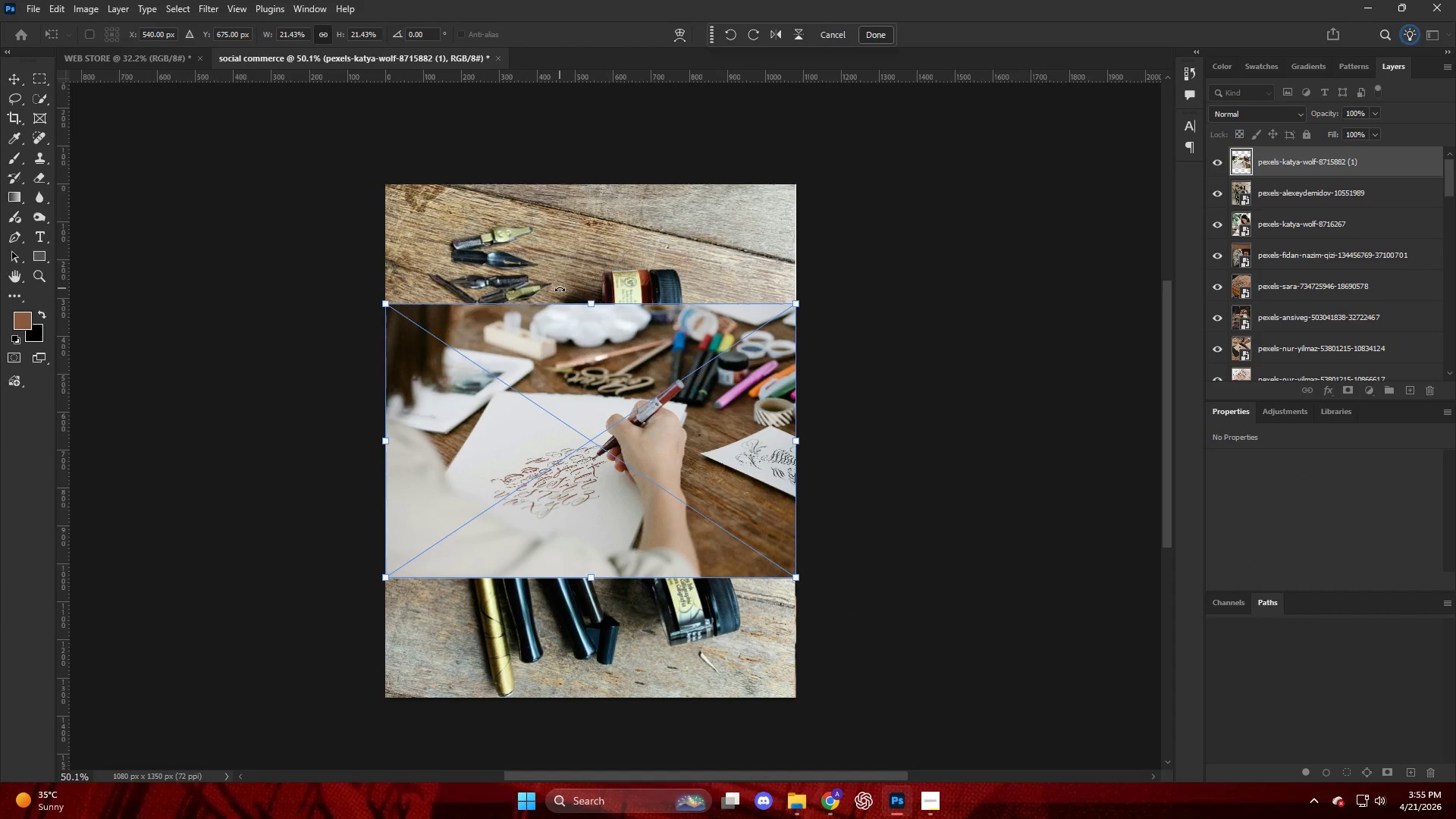 
left_click_drag(start_coordinate=[590, 303], to_coordinate=[619, 186])
 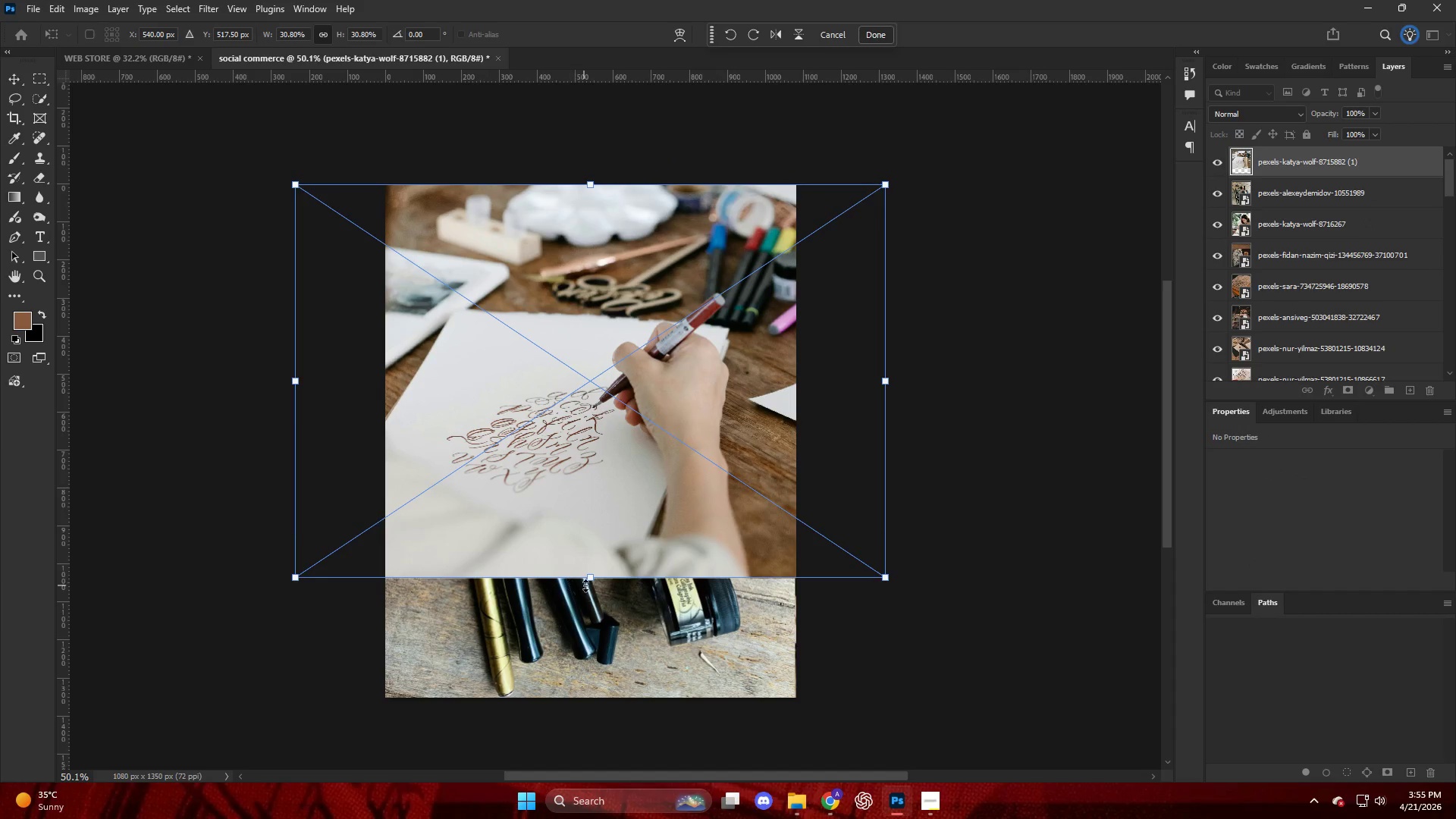 
left_click_drag(start_coordinate=[595, 580], to_coordinate=[597, 703])
 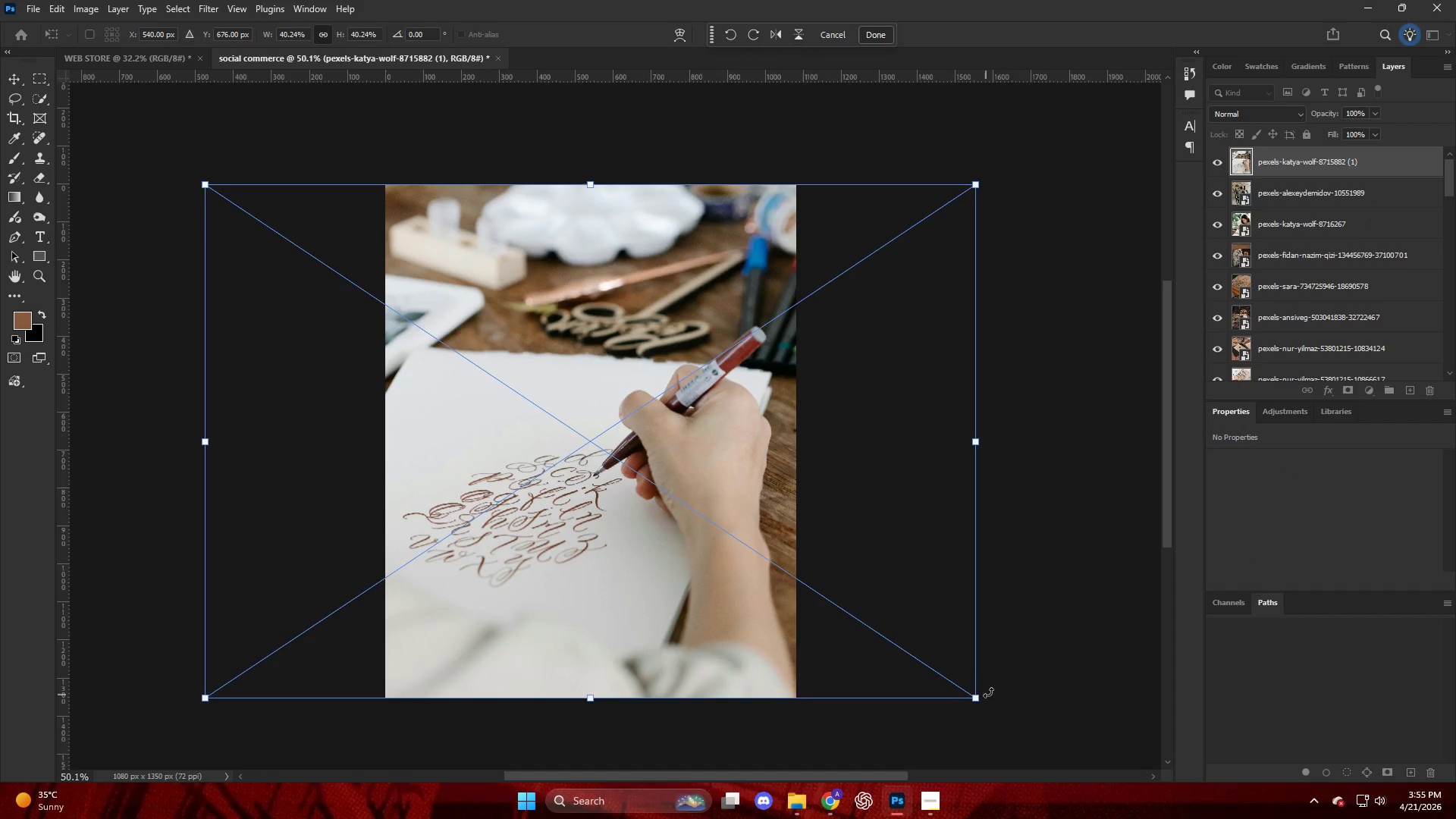 
left_click([1043, 674])
 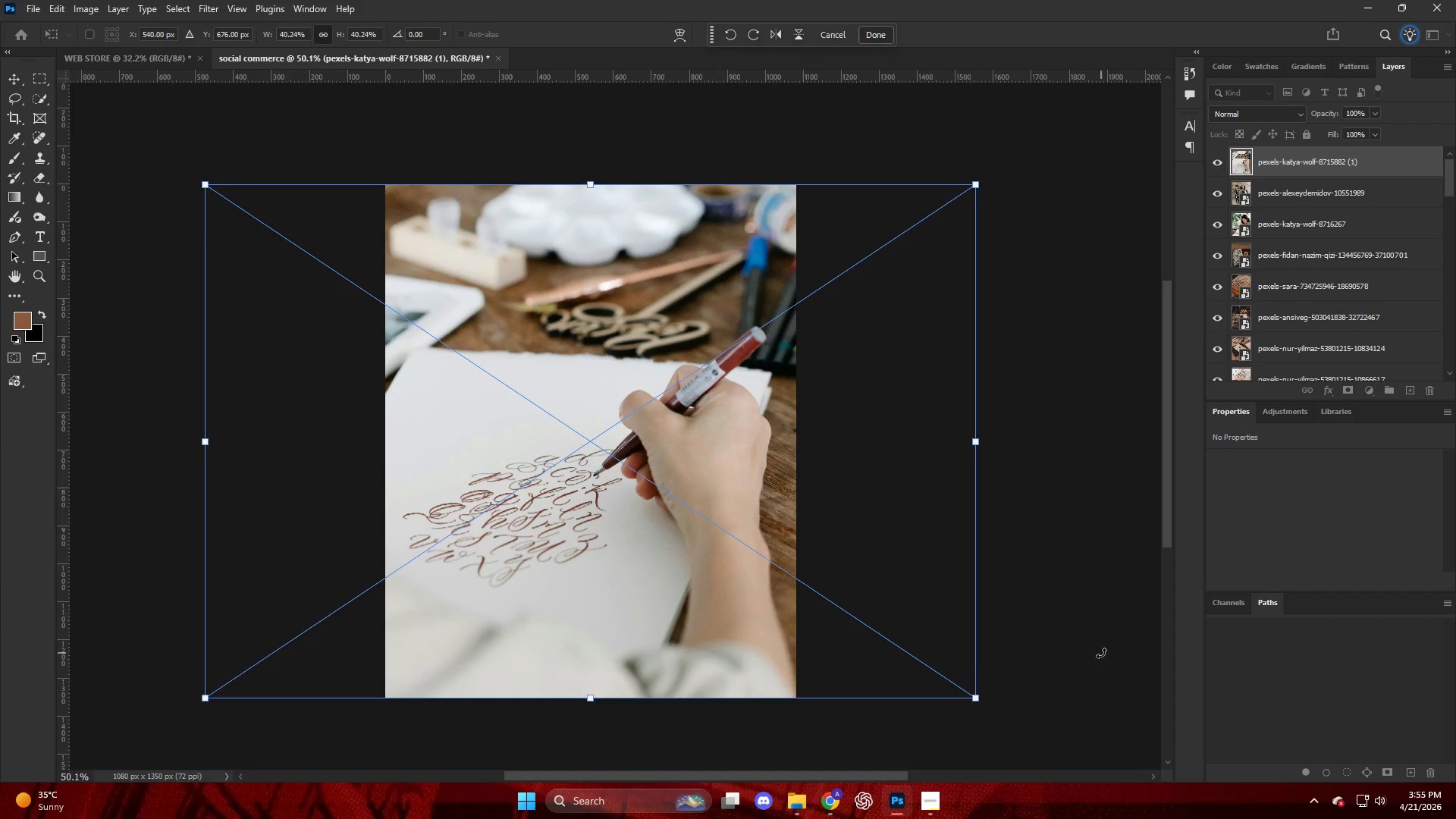 
double_click([1117, 628])
 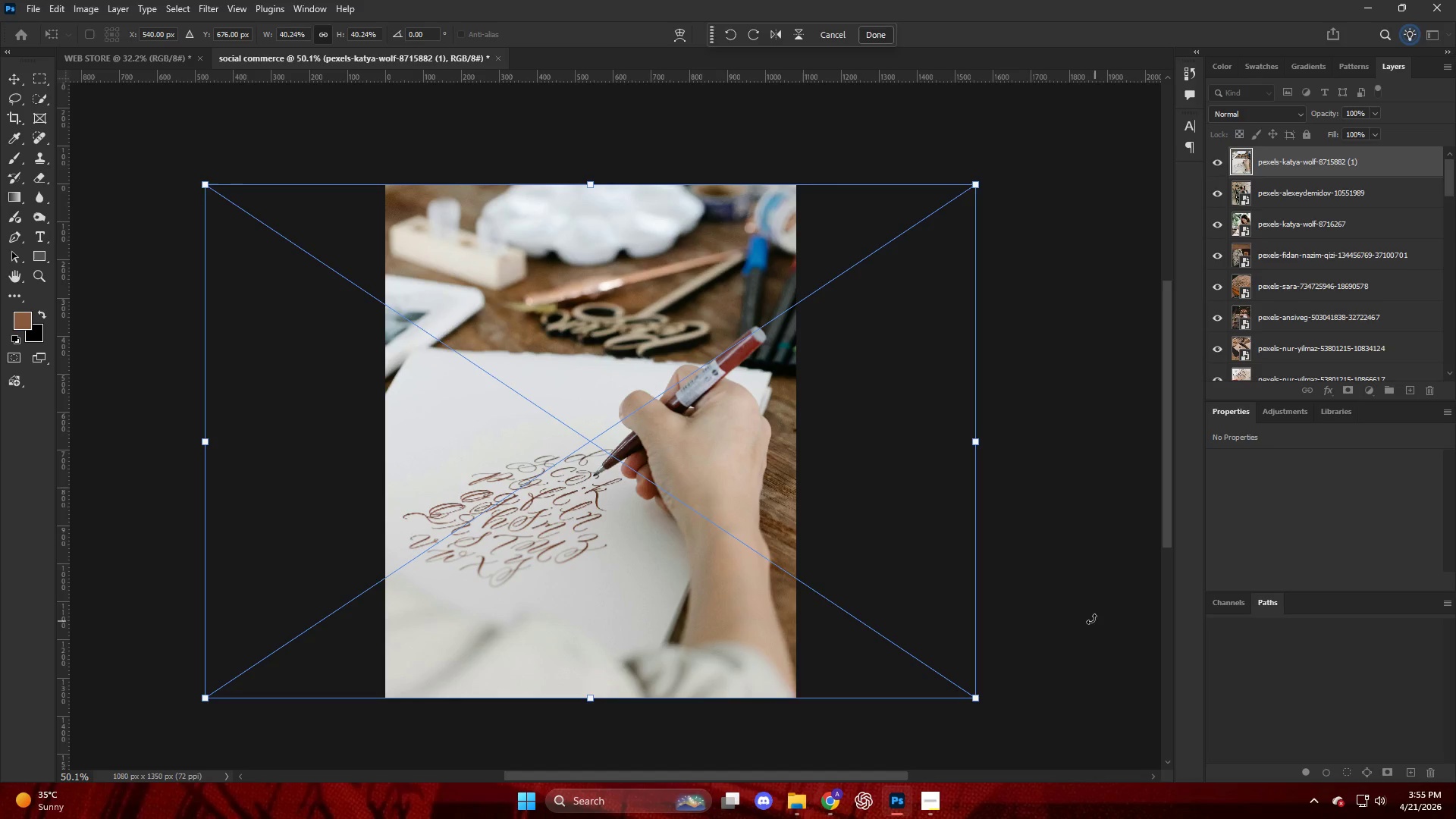 
triple_click([1077, 610])
 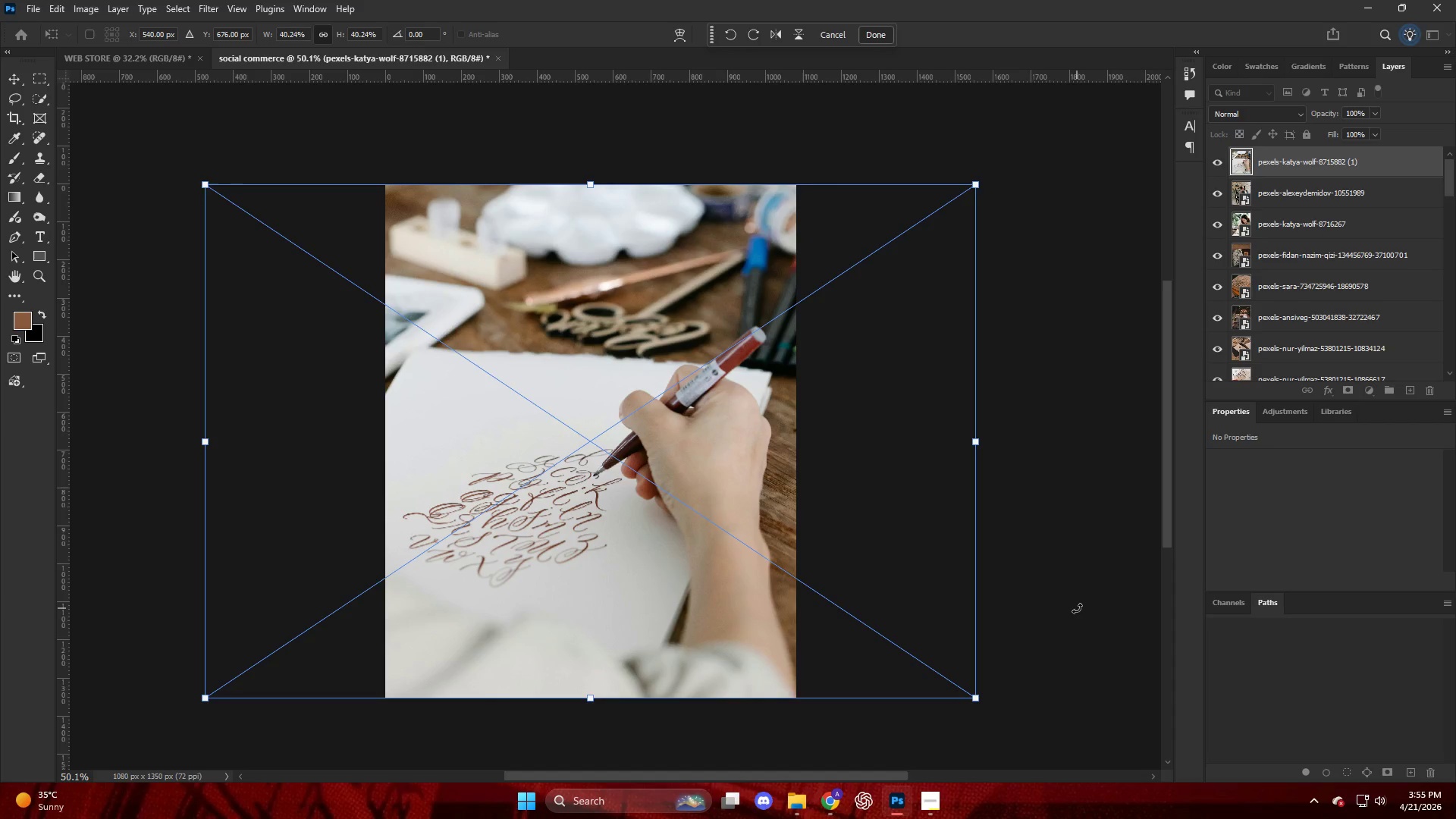 
left_click_drag(start_coordinate=[1076, 608], to_coordinate=[1074, 602])
 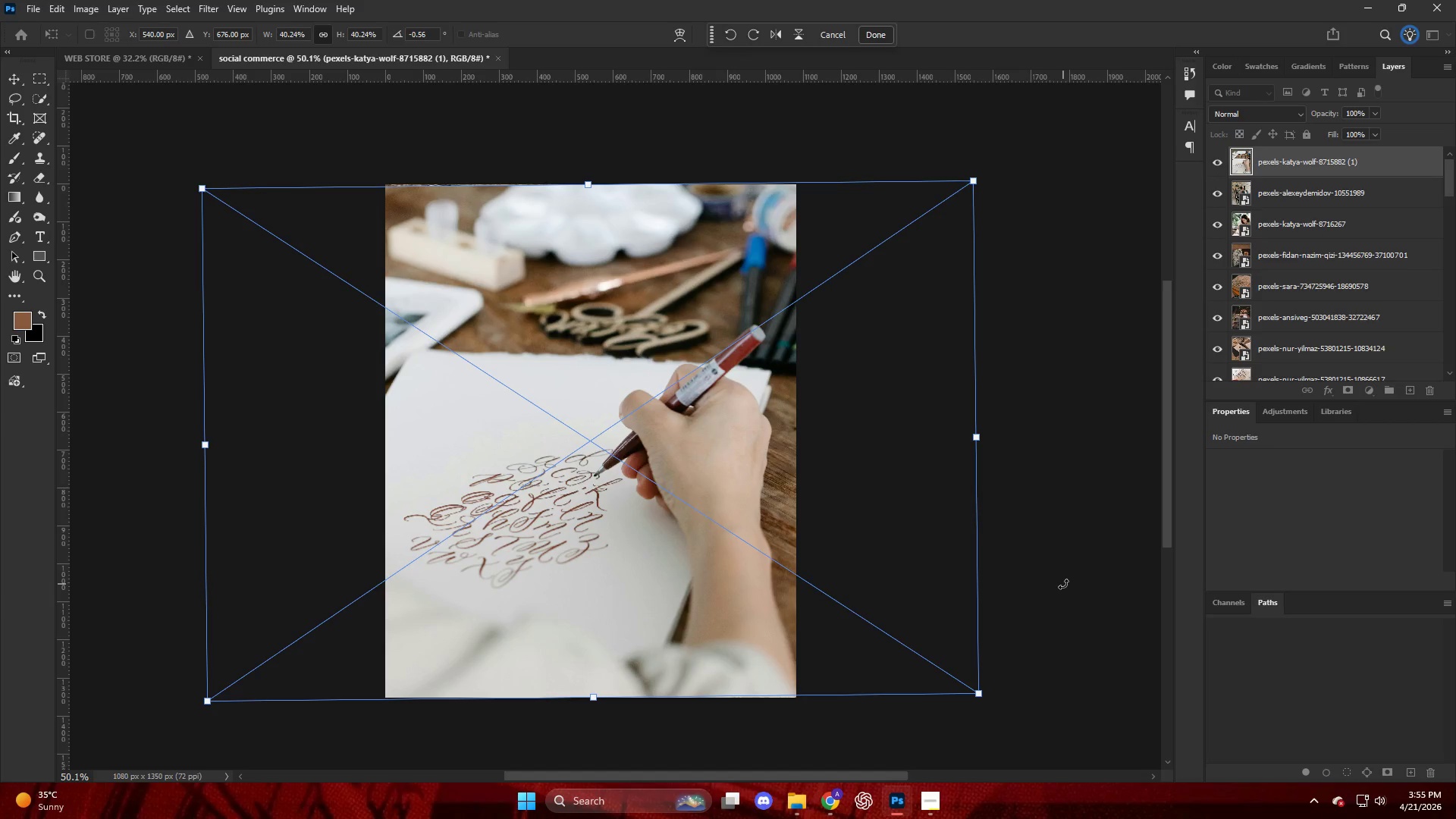 
left_click_drag(start_coordinate=[1033, 604], to_coordinate=[1031, 610])
 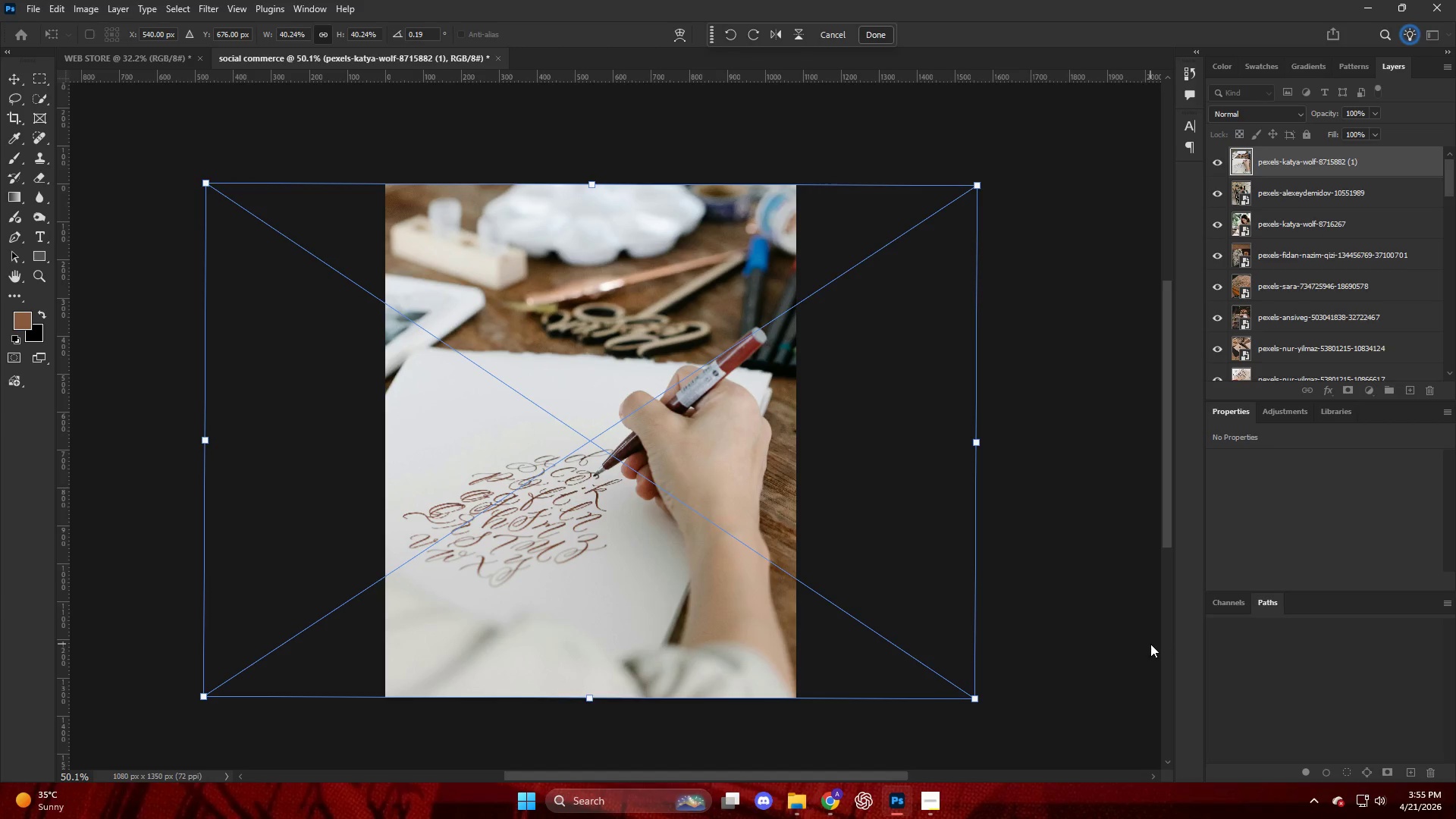 
double_click([1146, 643])
 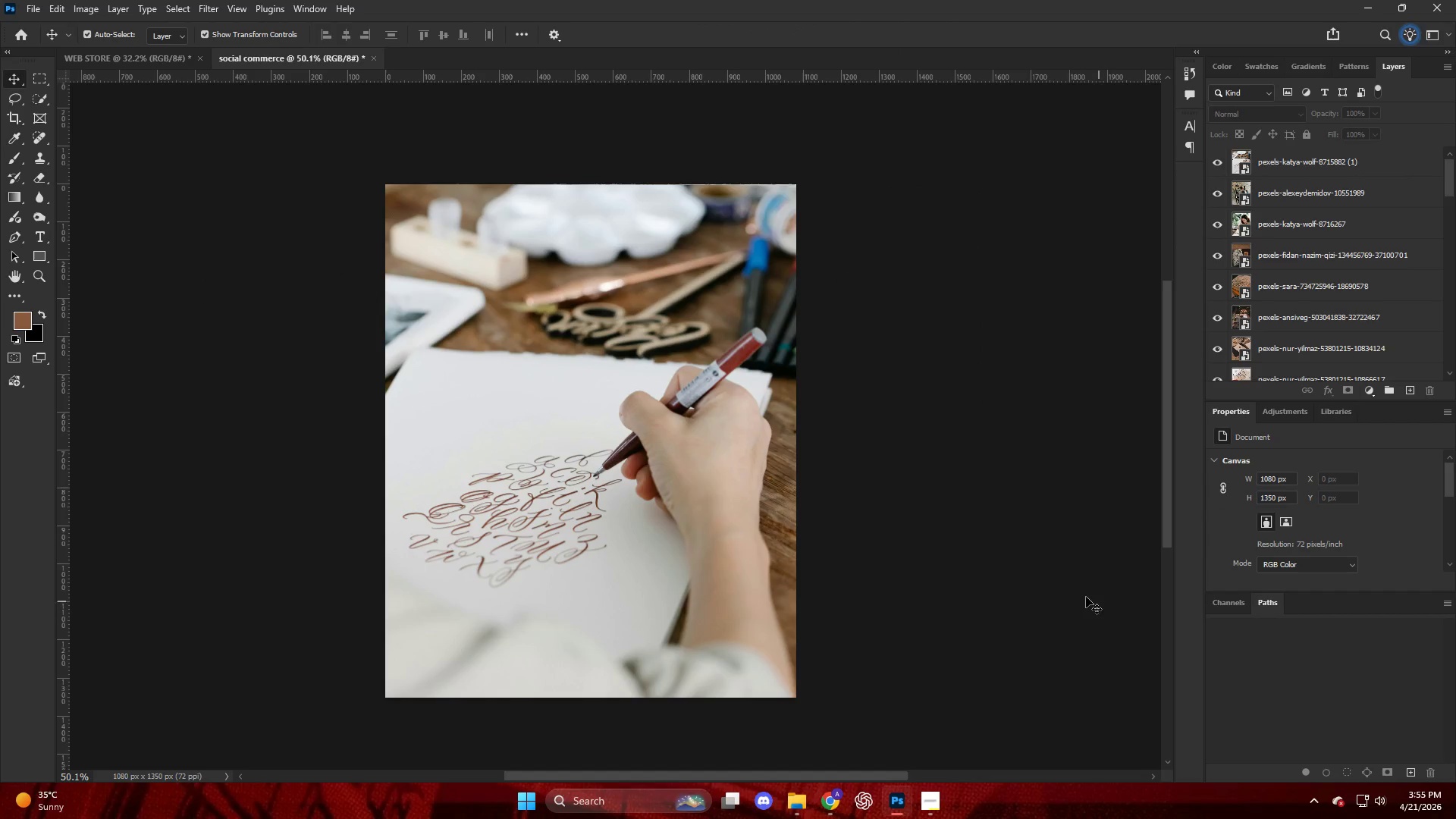 
key(Control+ControlLeft)
 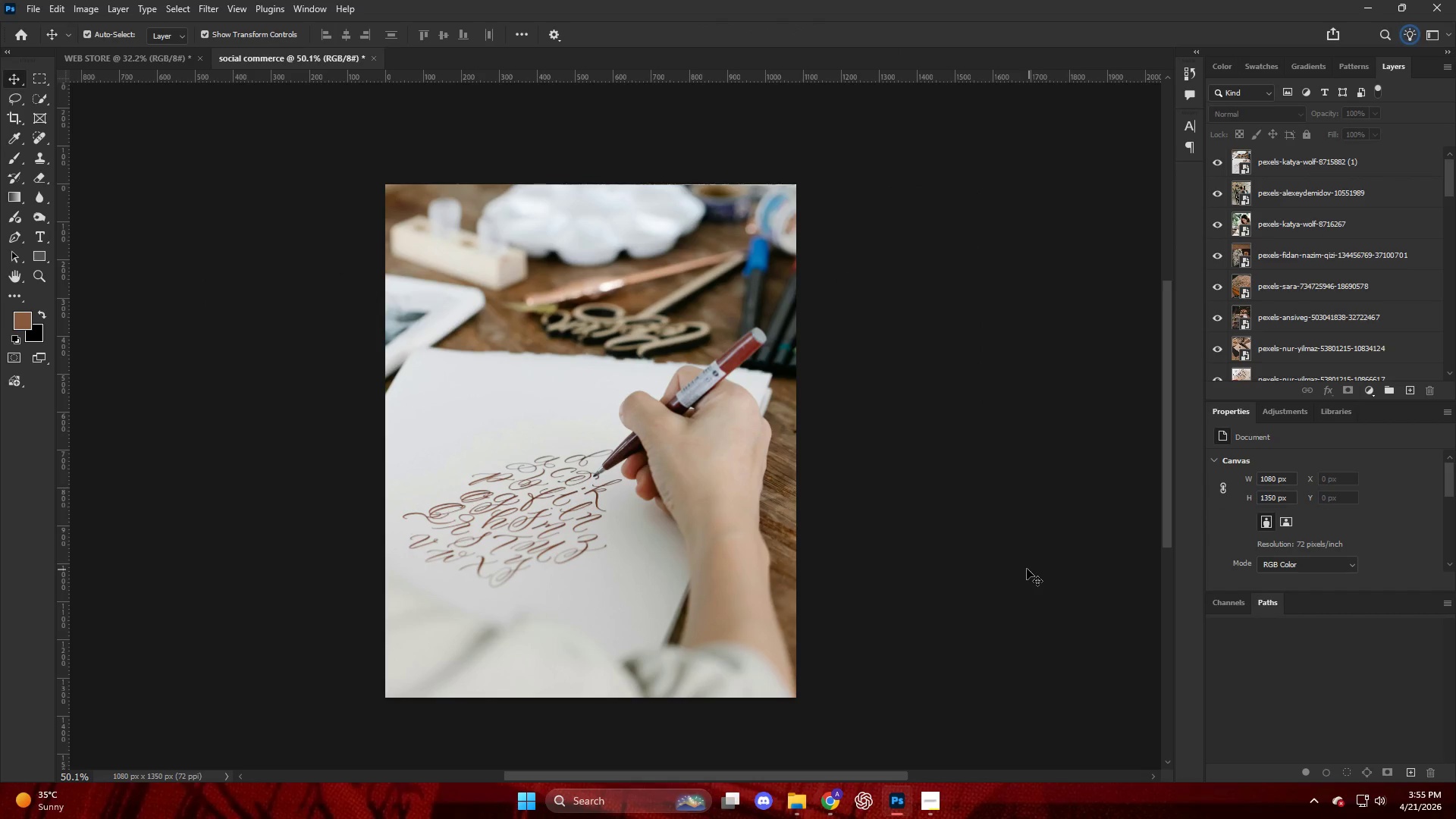 
key(Alt+Control+Shift+W)
 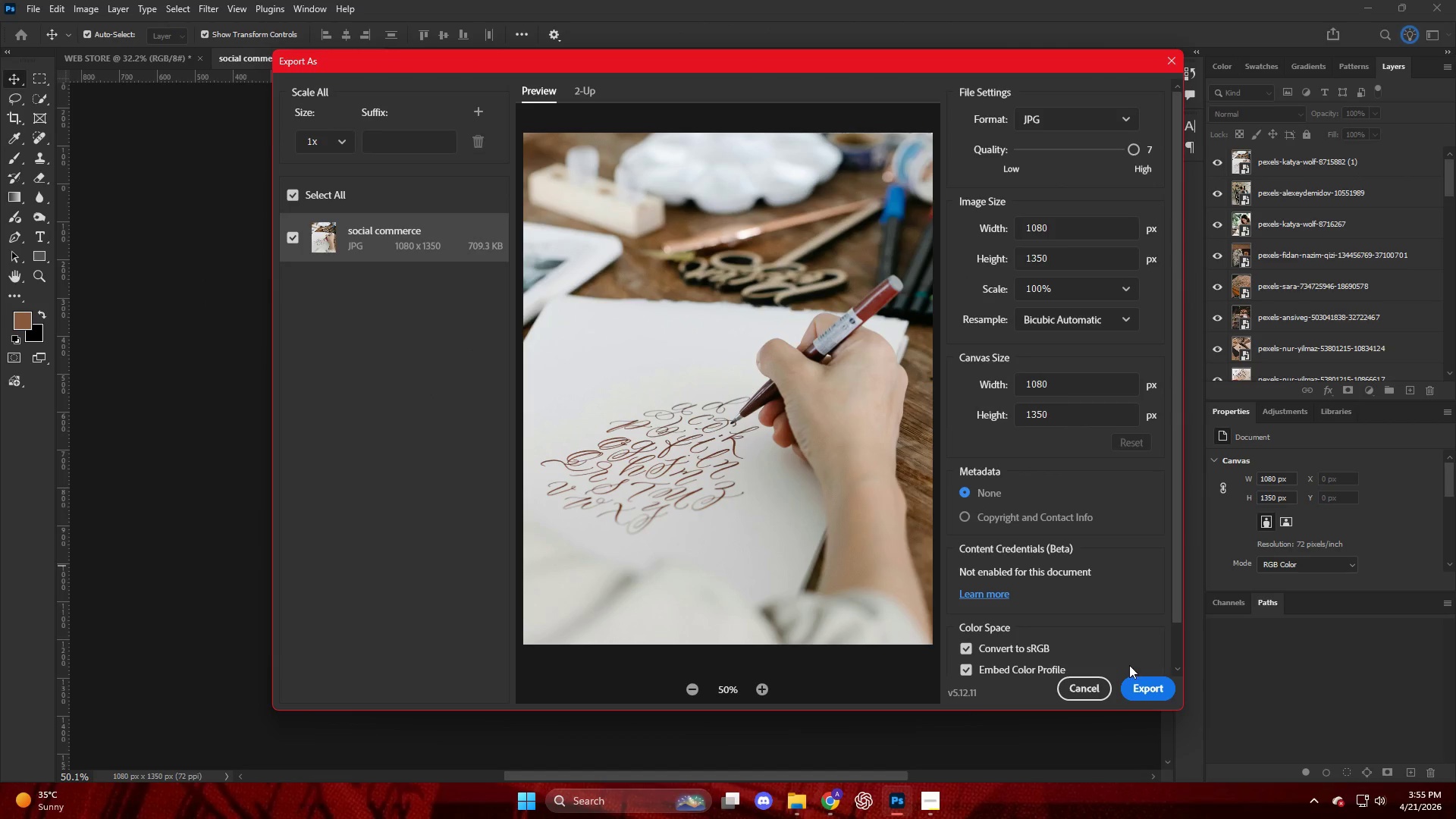 
left_click([1148, 687])
 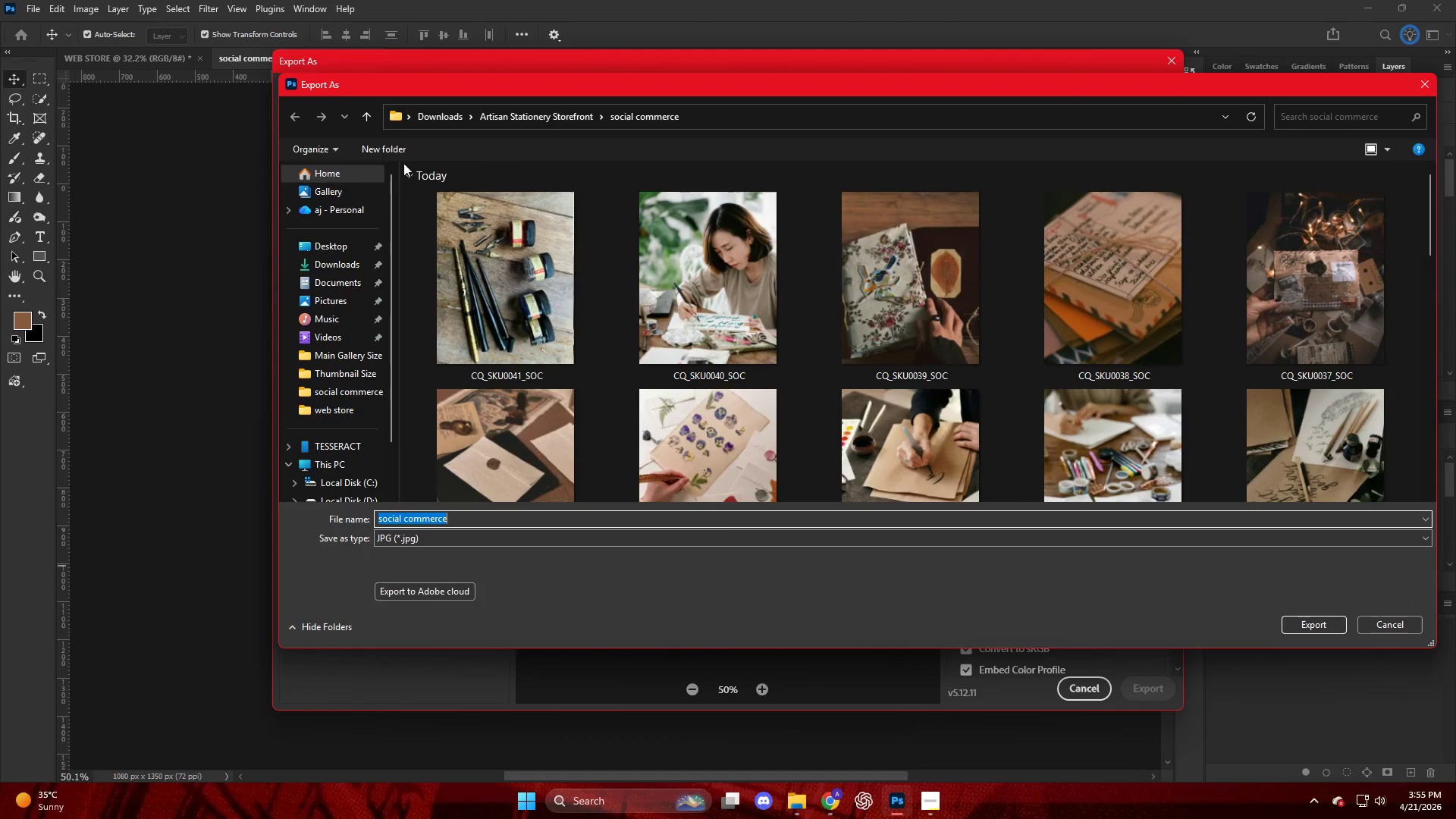 
mouse_move([509, 134])
 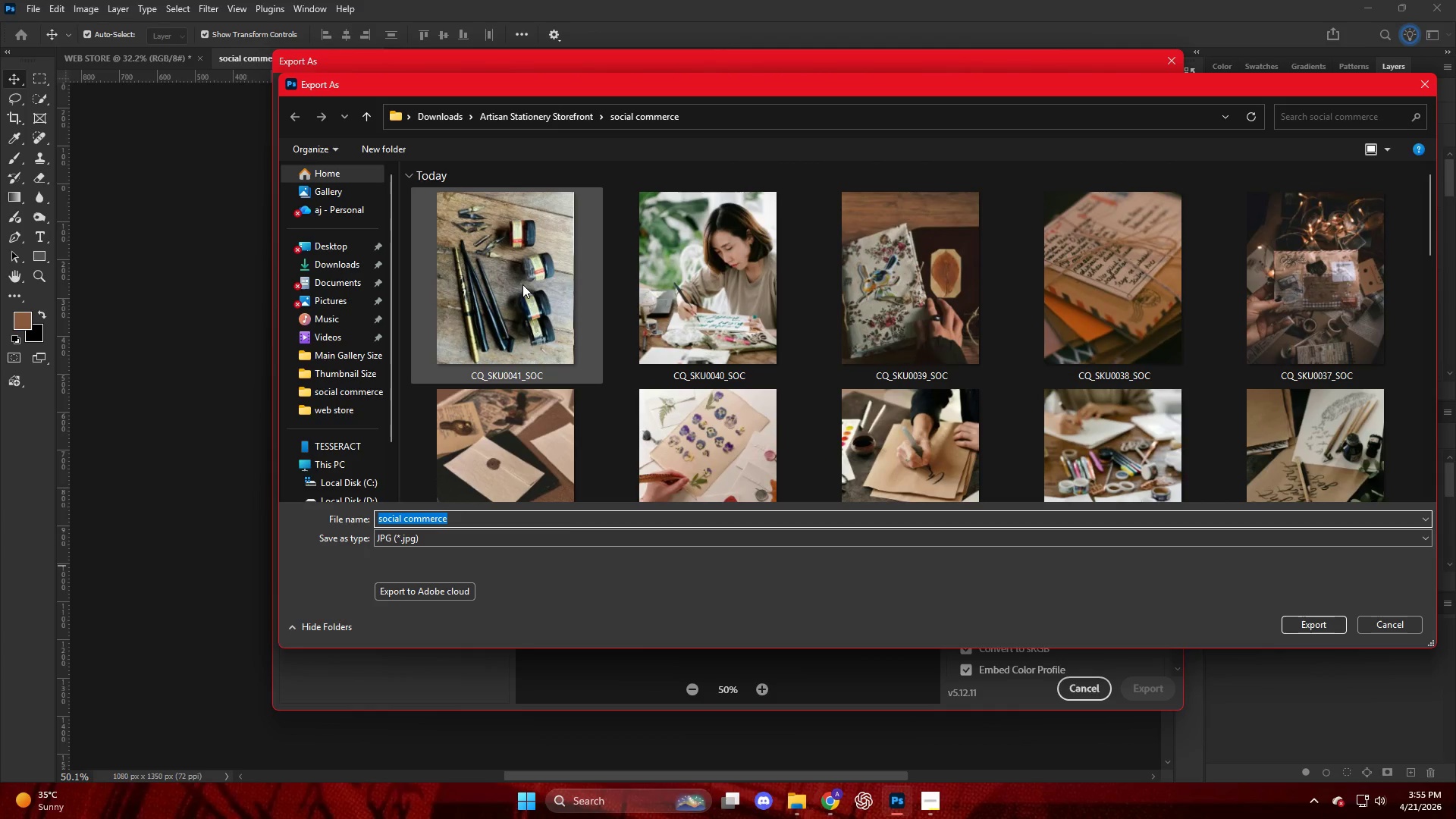 
left_click([522, 284])
 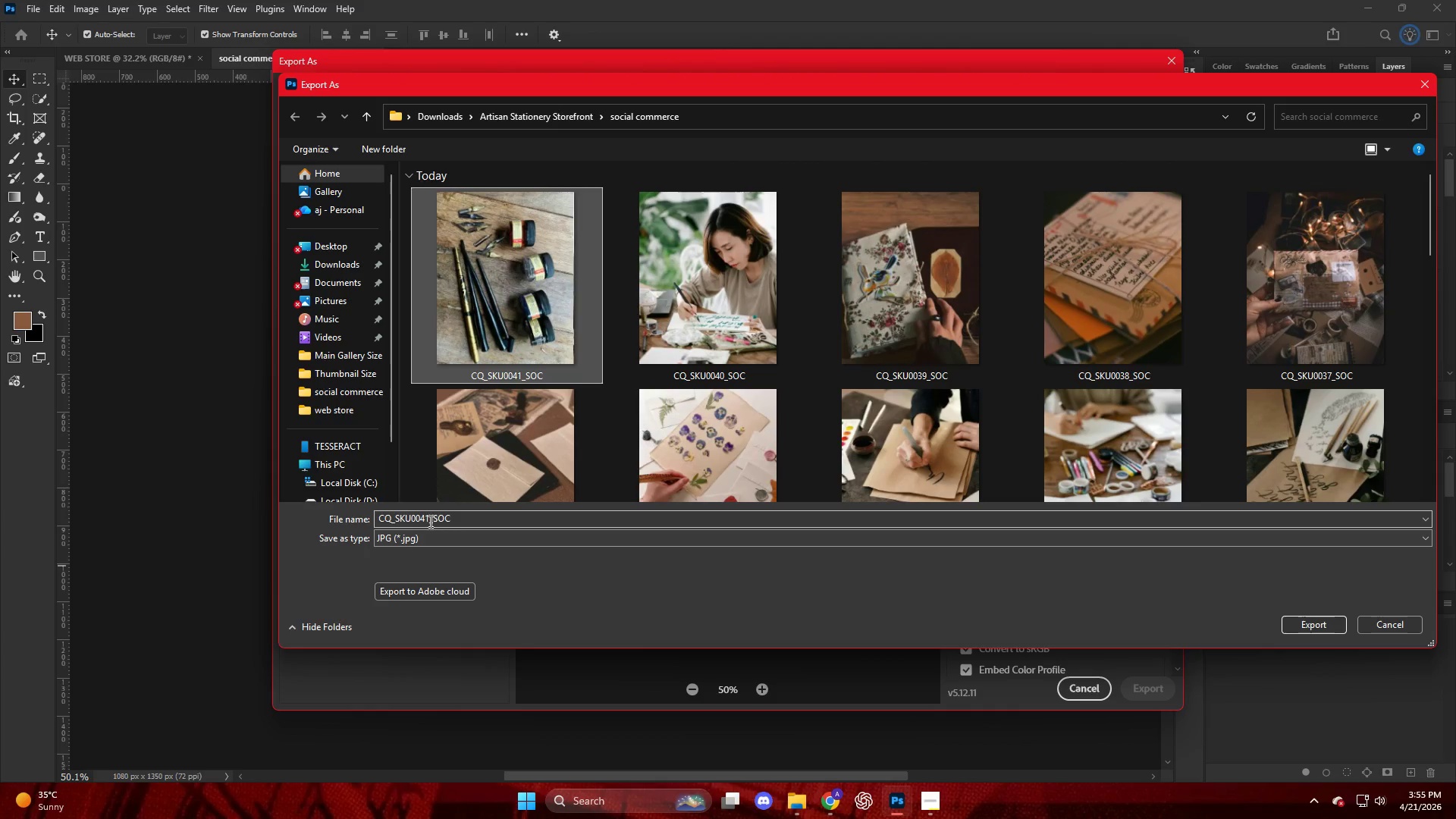 
double_click([424, 521])
 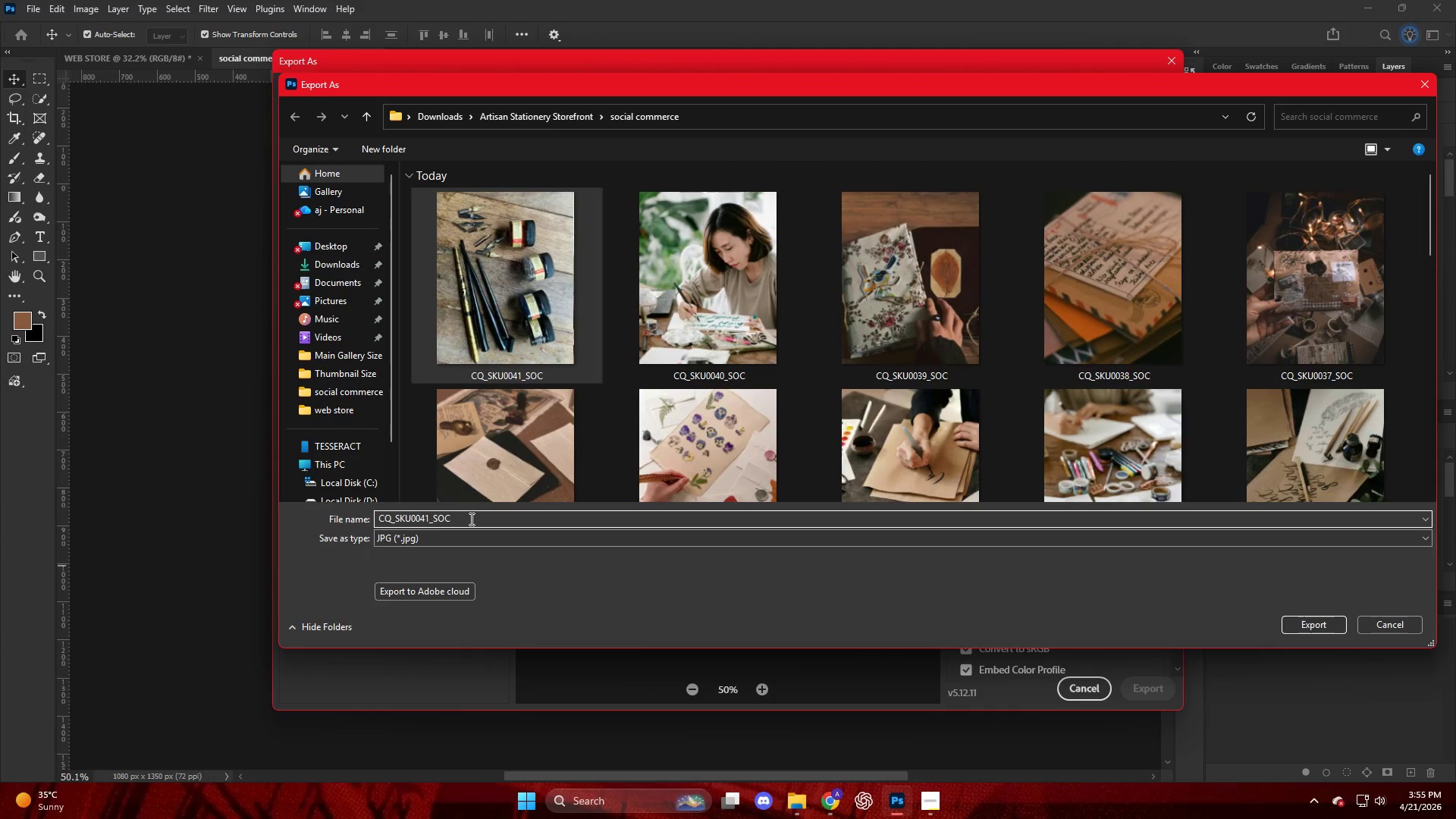 
key(Backspace)
 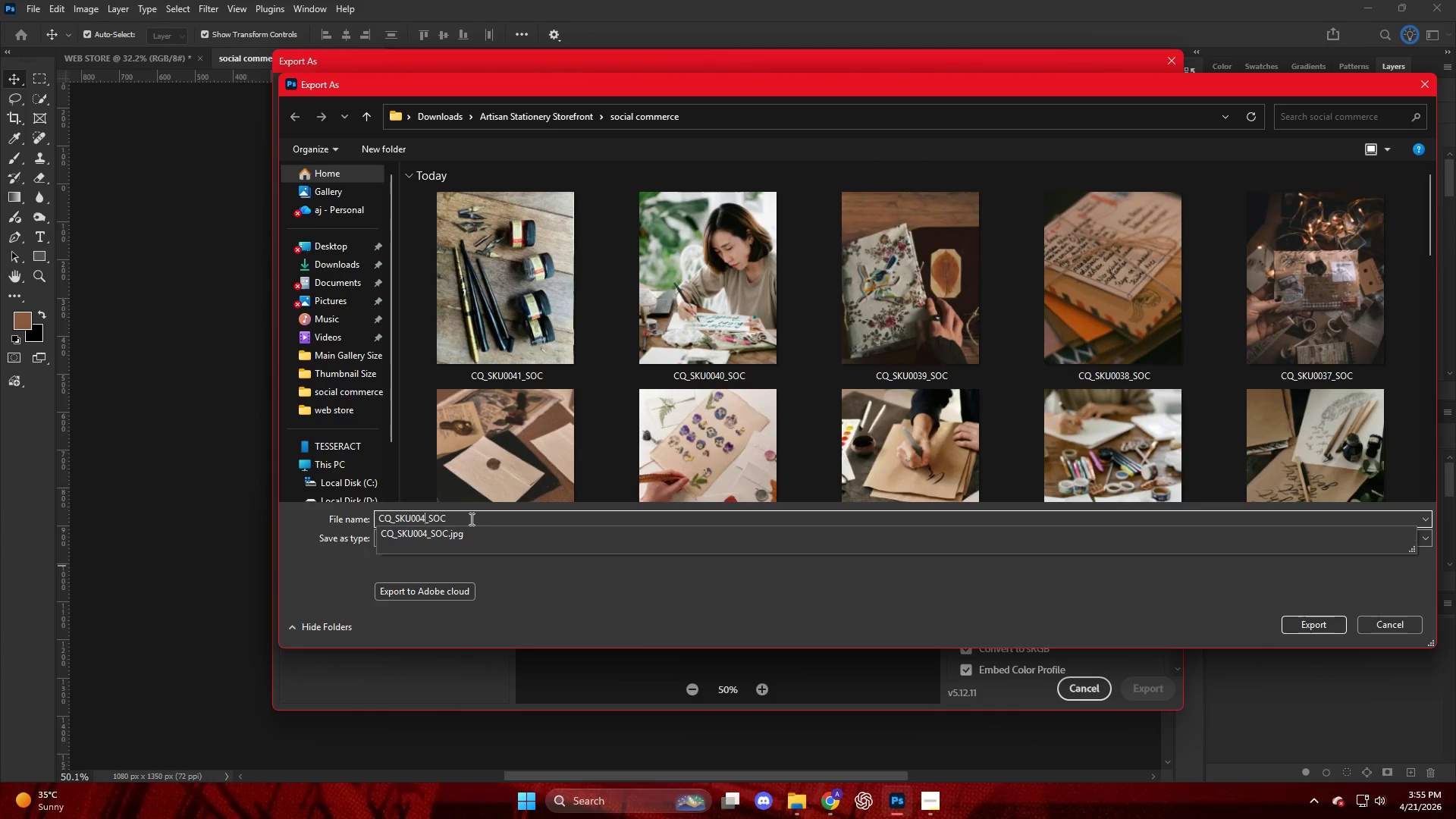 
key(Numpad2)
 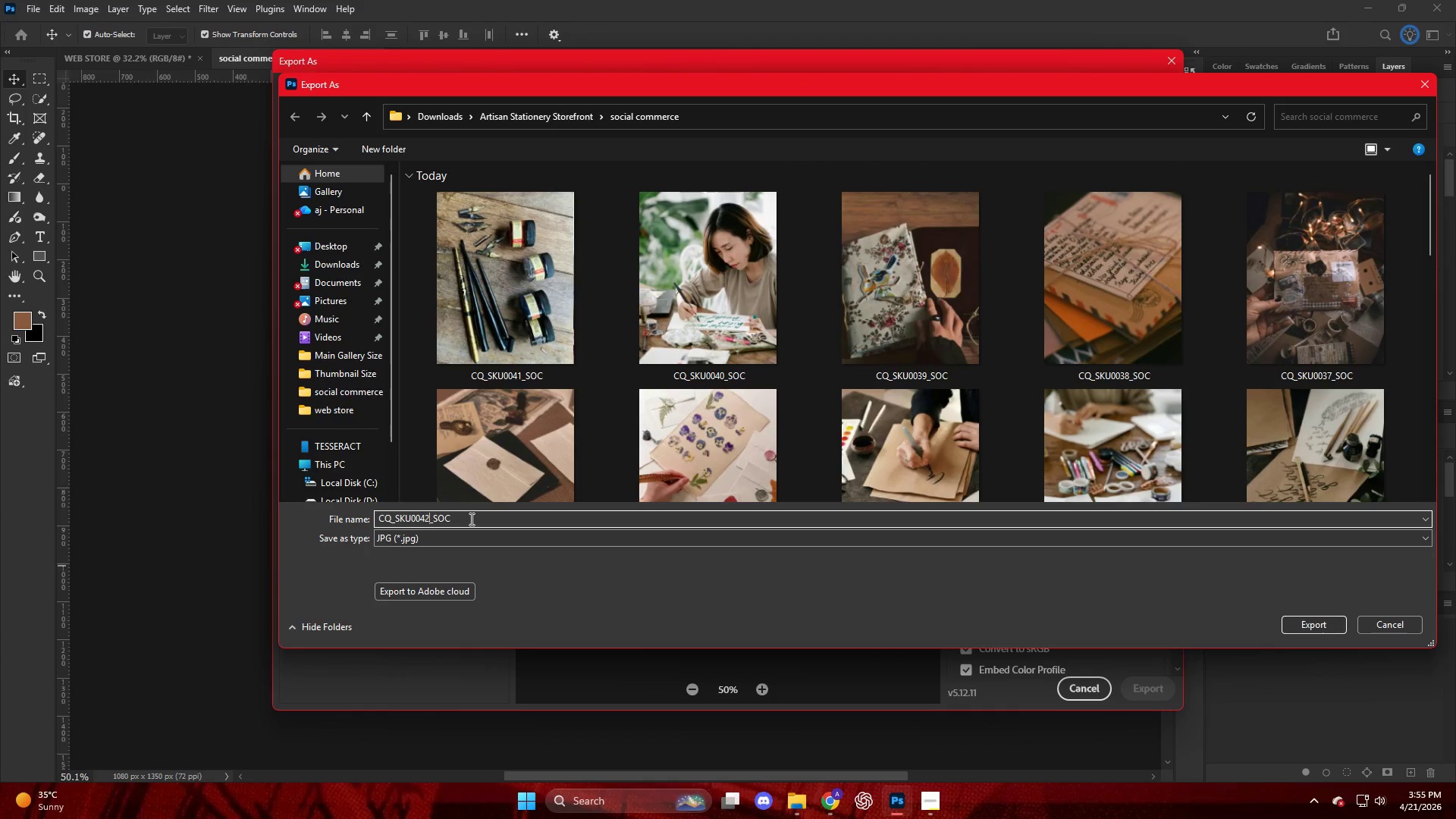 
key(NumpadEnter)
 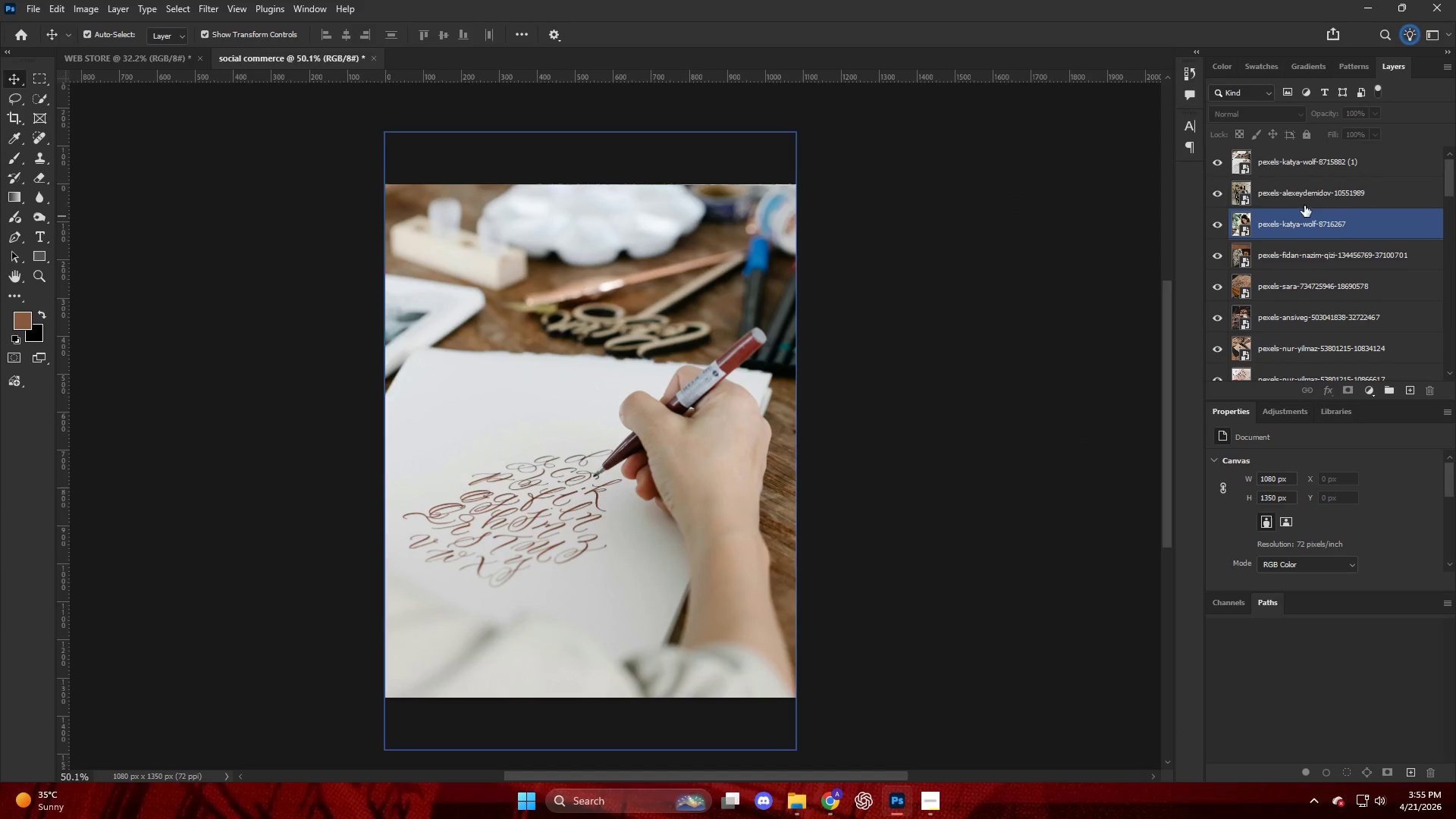 
left_click_drag(start_coordinate=[1319, 168], to_coordinate=[607, 425])
 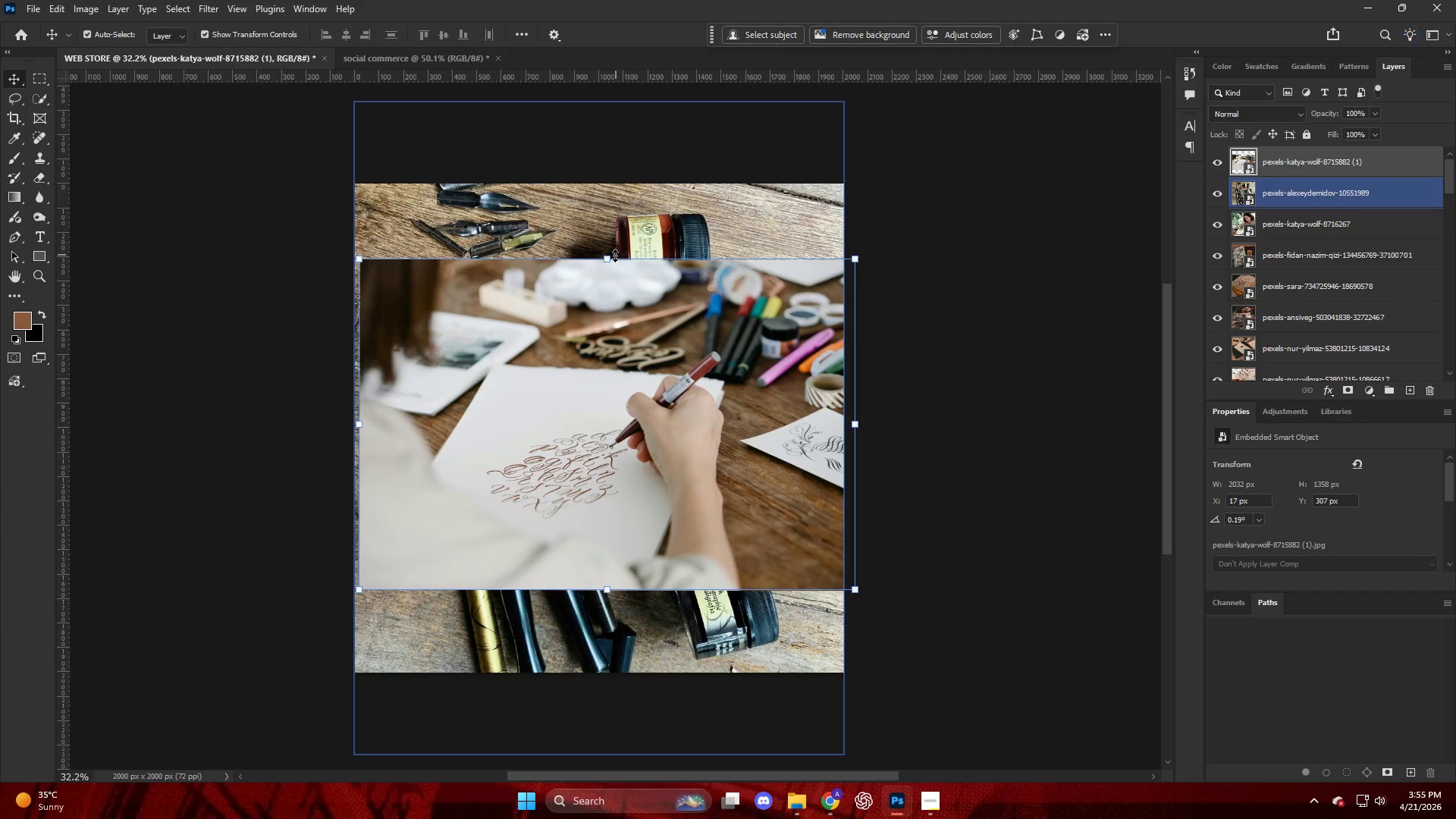 
left_click_drag(start_coordinate=[612, 257], to_coordinate=[636, 183])
 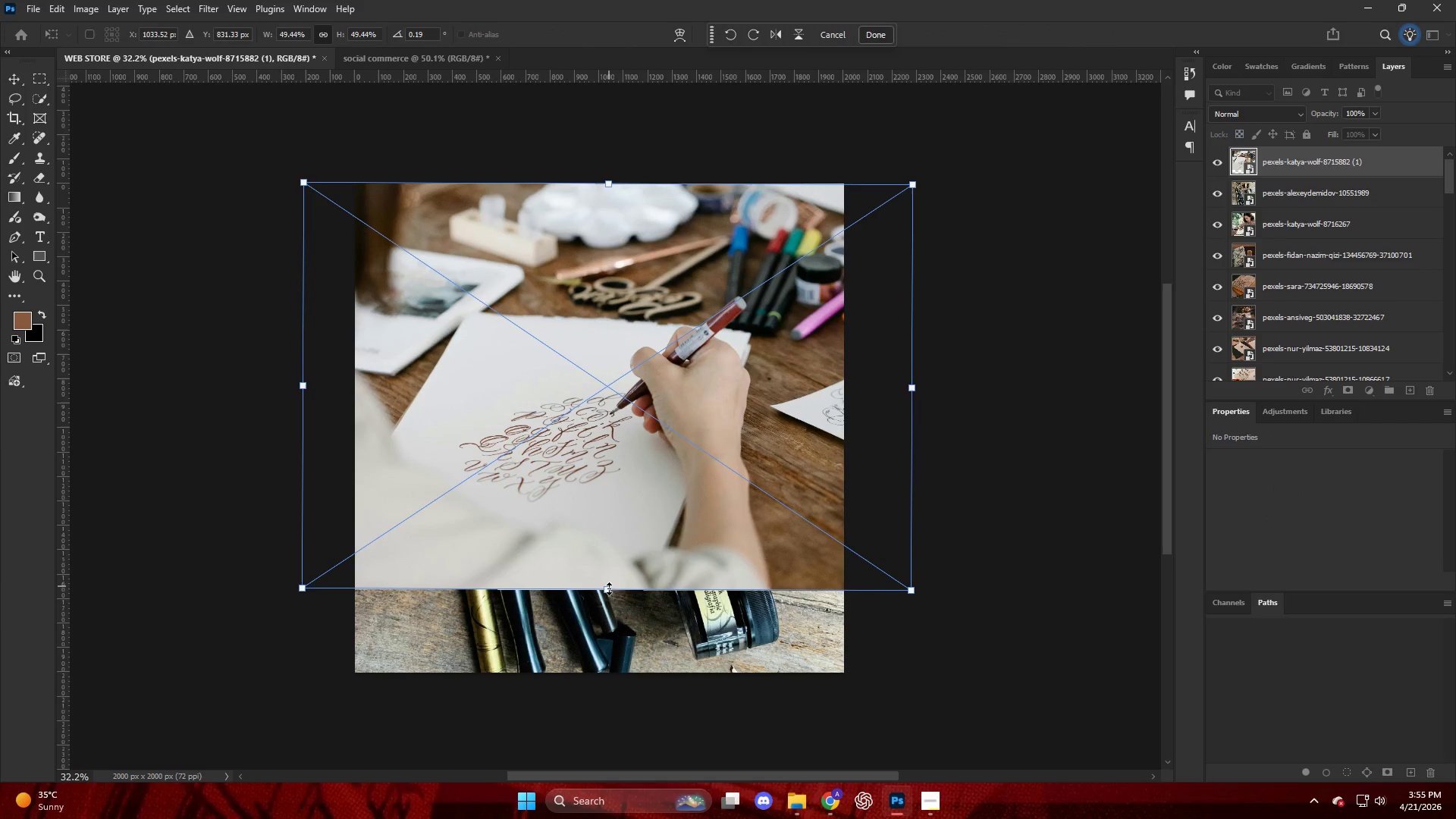 
left_click_drag(start_coordinate=[610, 592], to_coordinate=[617, 676])
 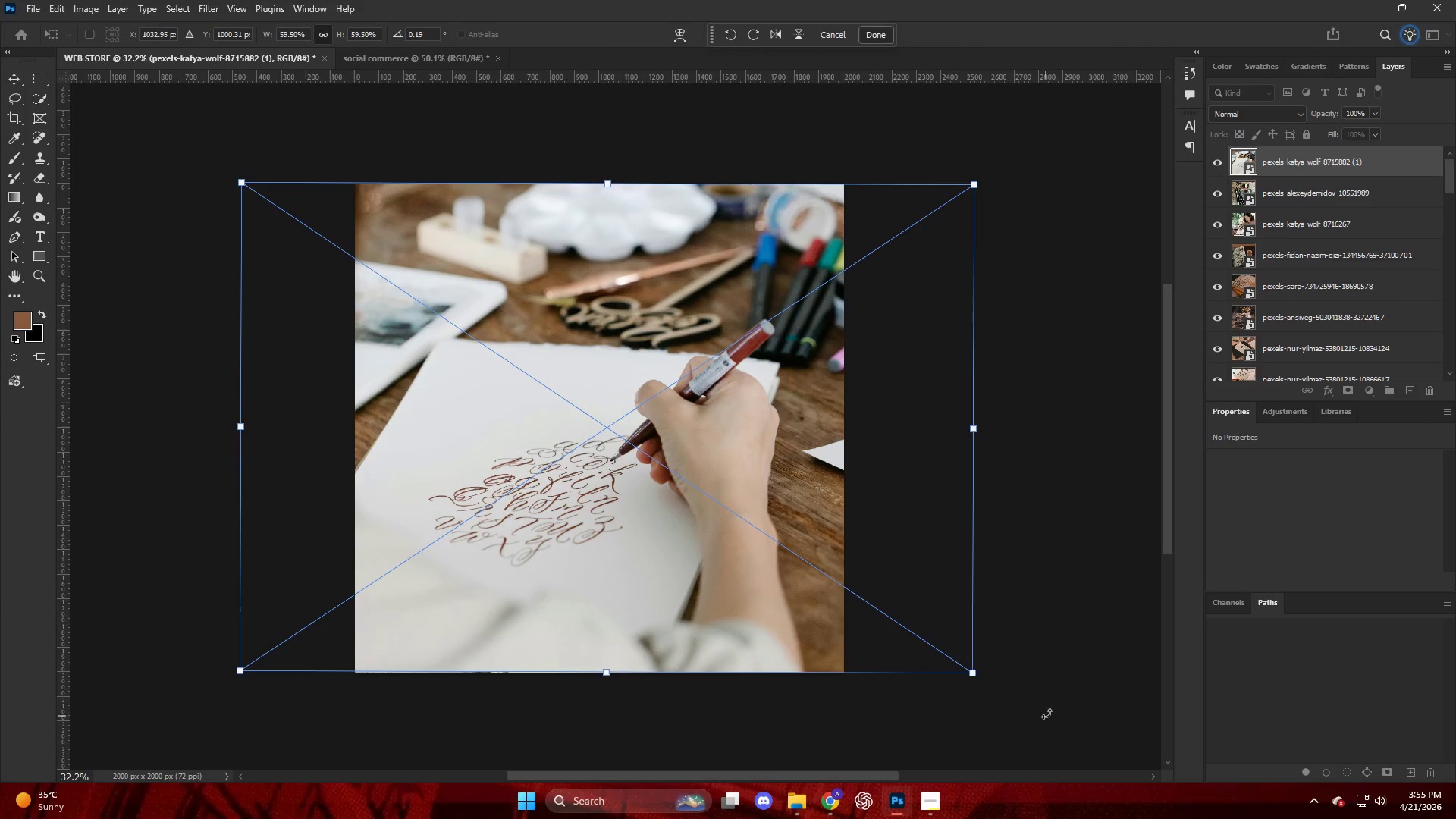 
double_click([1046, 714])
 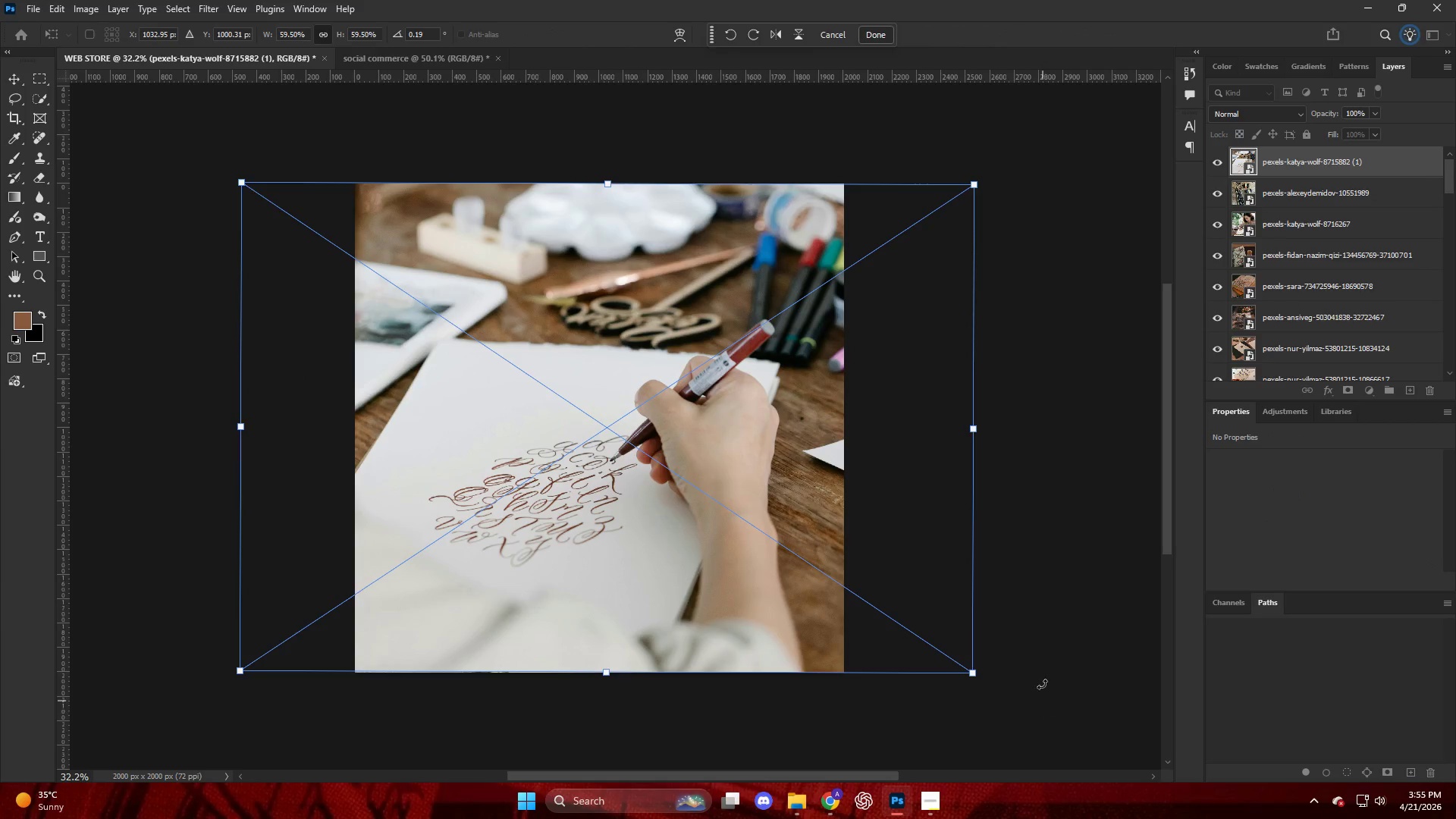 
triple_click([1034, 632])
 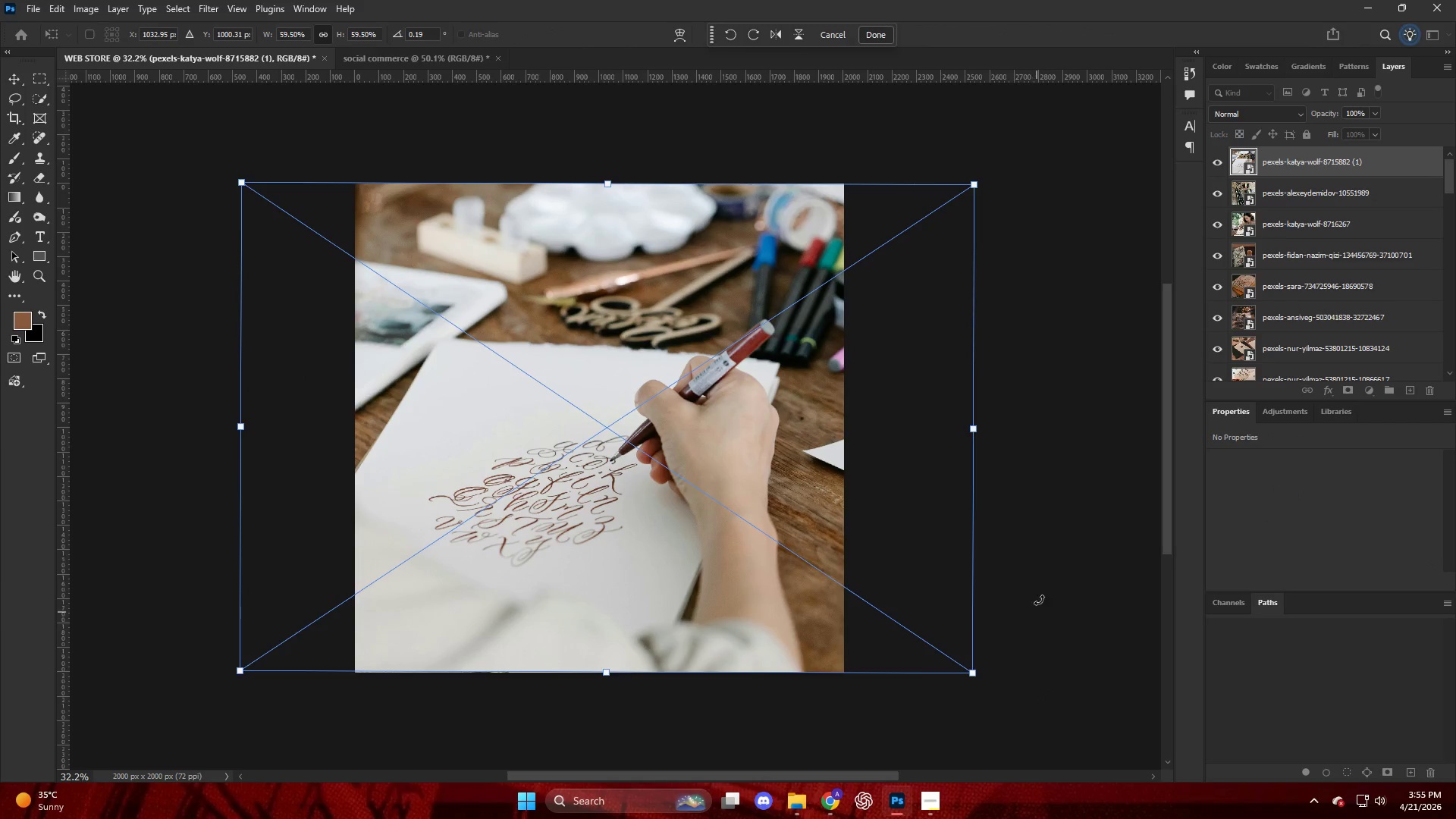 
triple_click([1042, 574])
 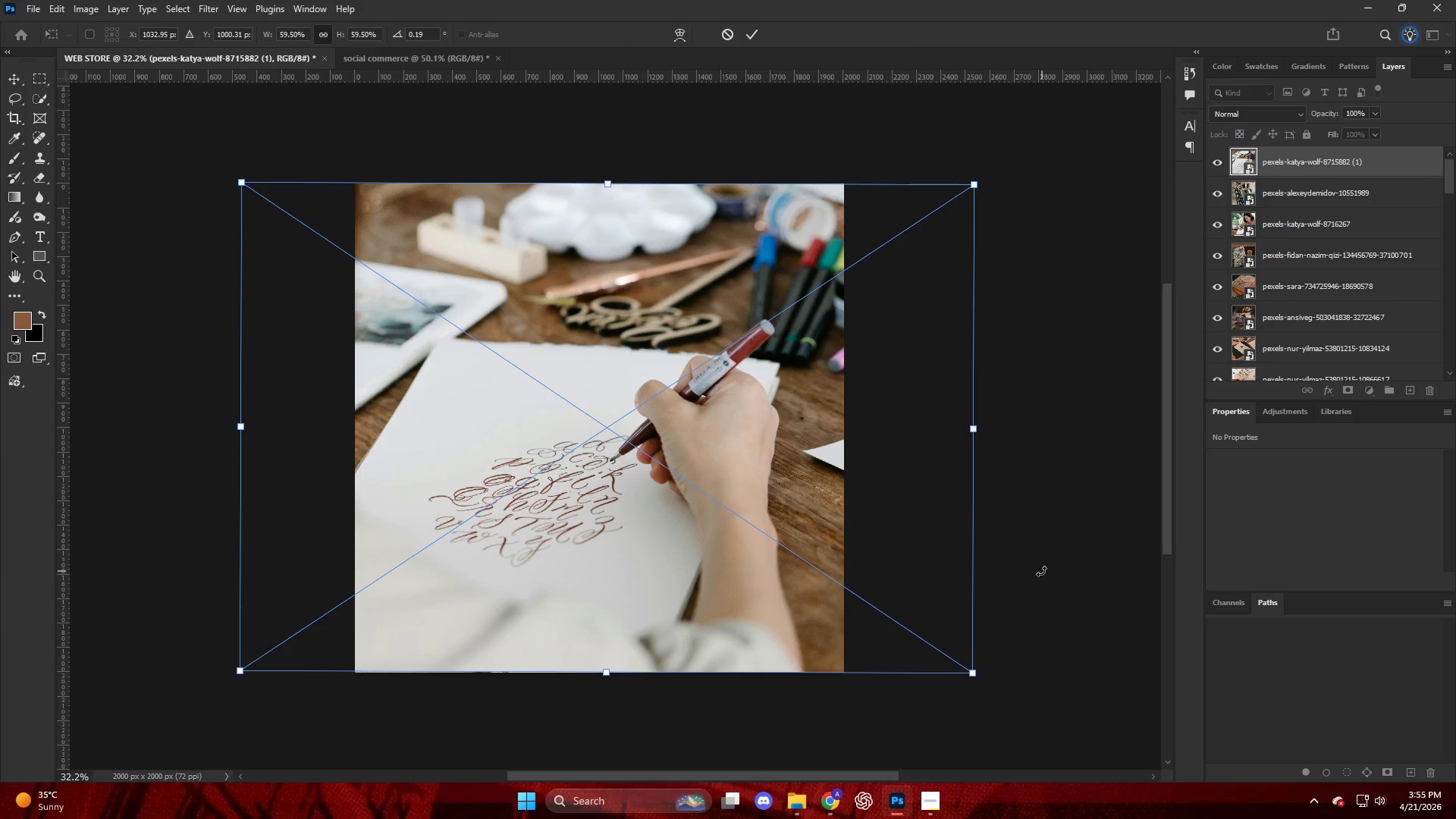 
double_click([1041, 571])
 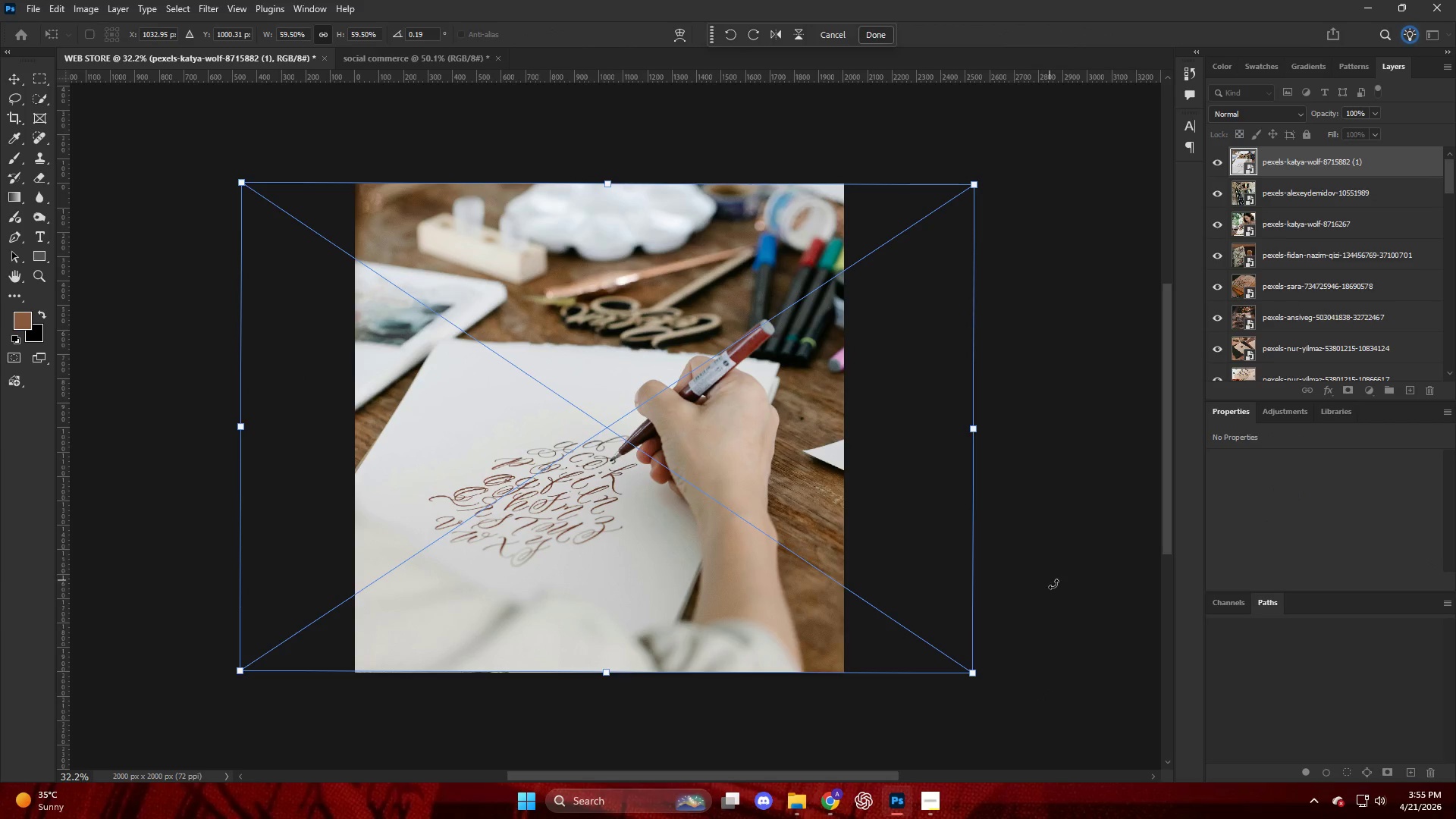 
triple_click([1072, 589])
 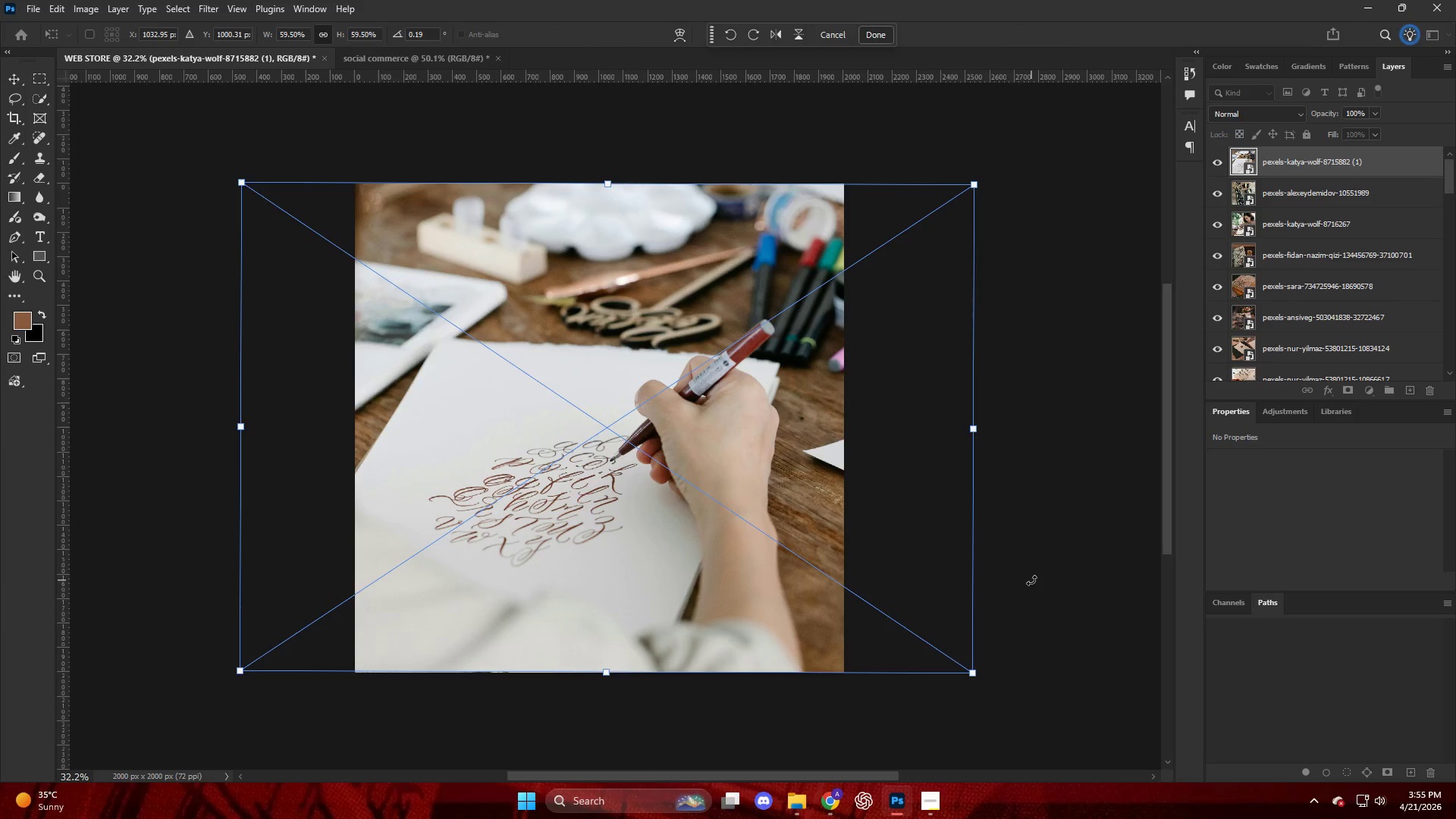 
key(Enter)
 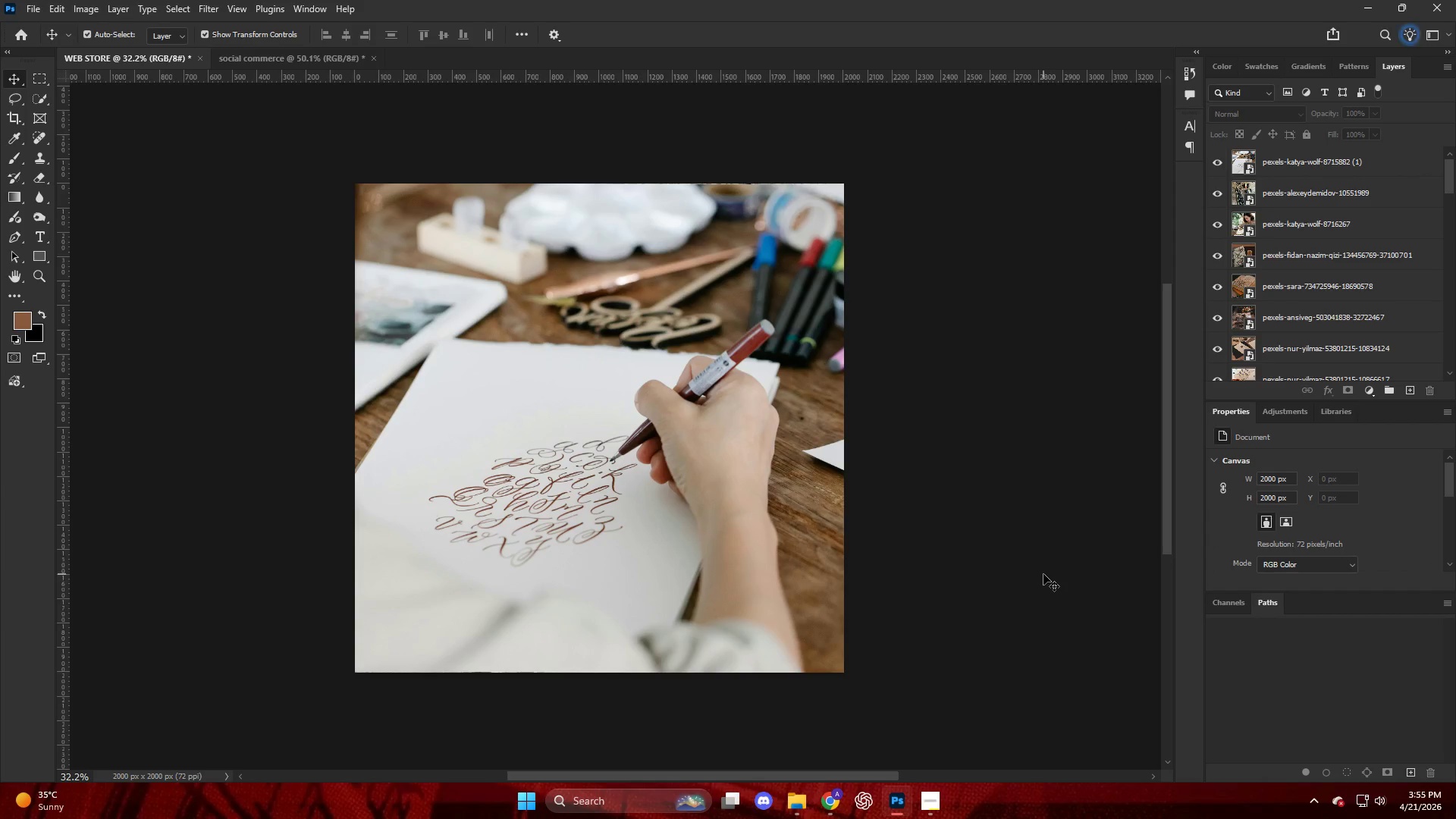 
key(Alt+Control+Shift+W)
 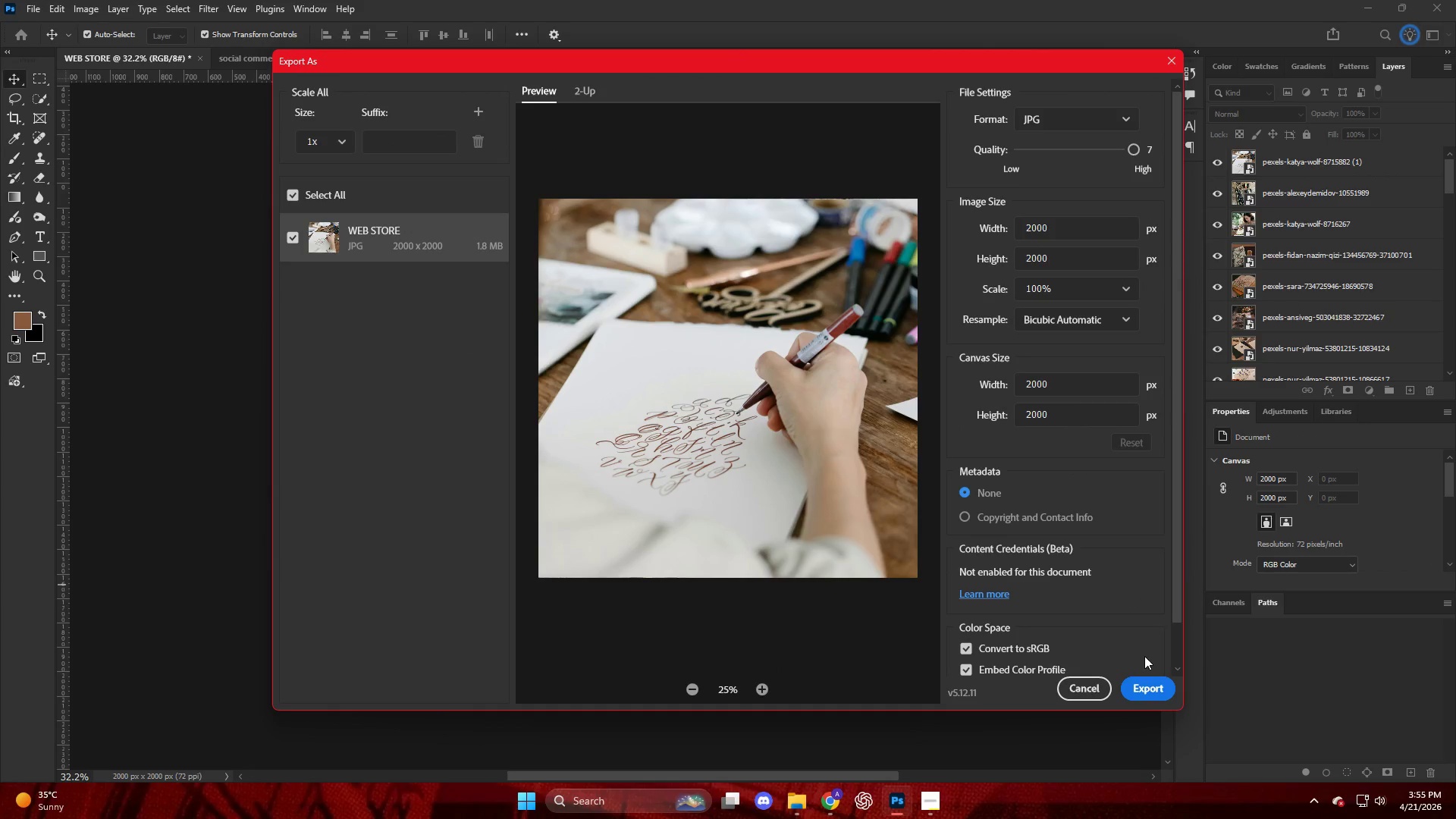 
left_click([1151, 686])
 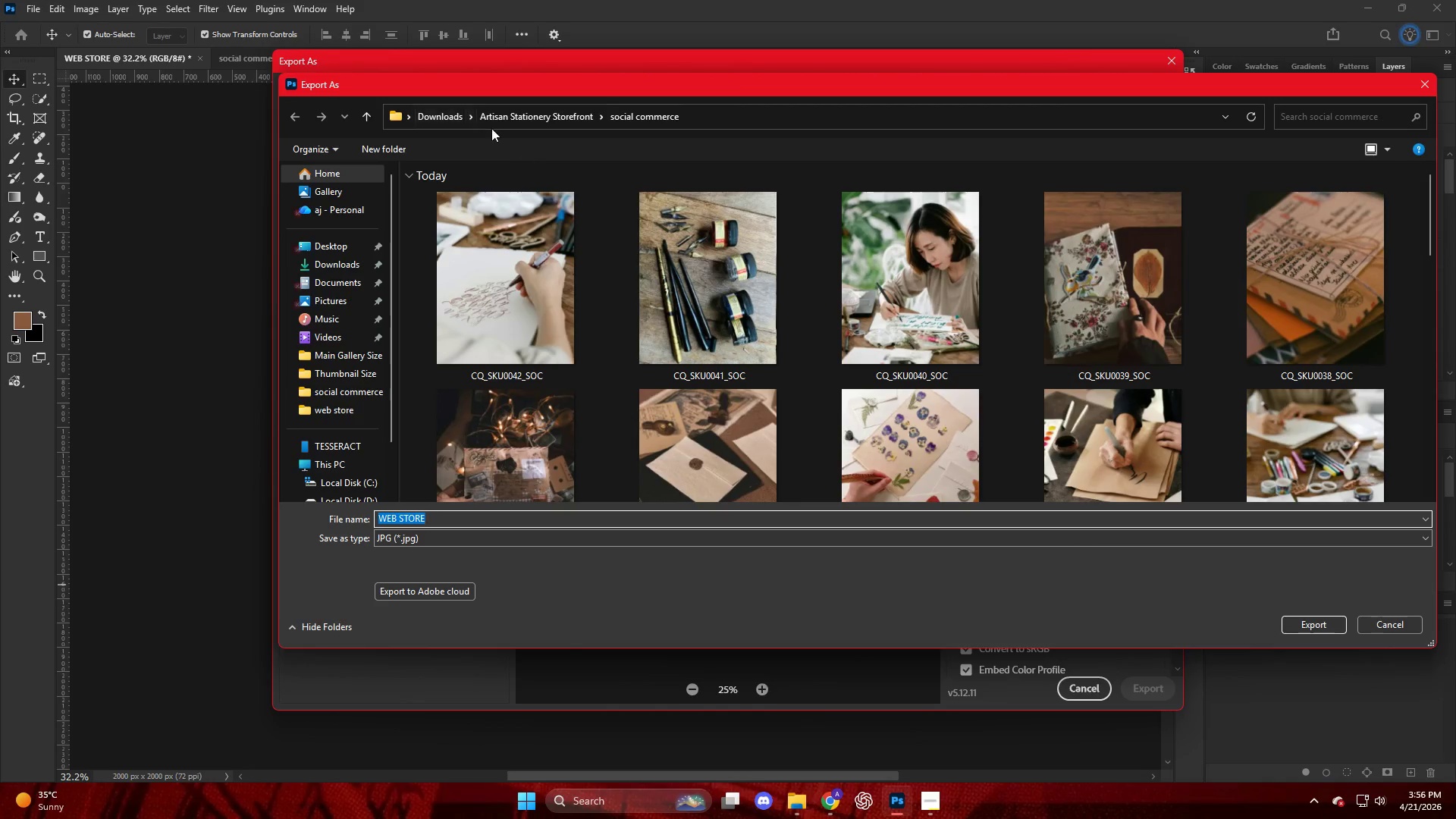 
left_click([503, 105])
 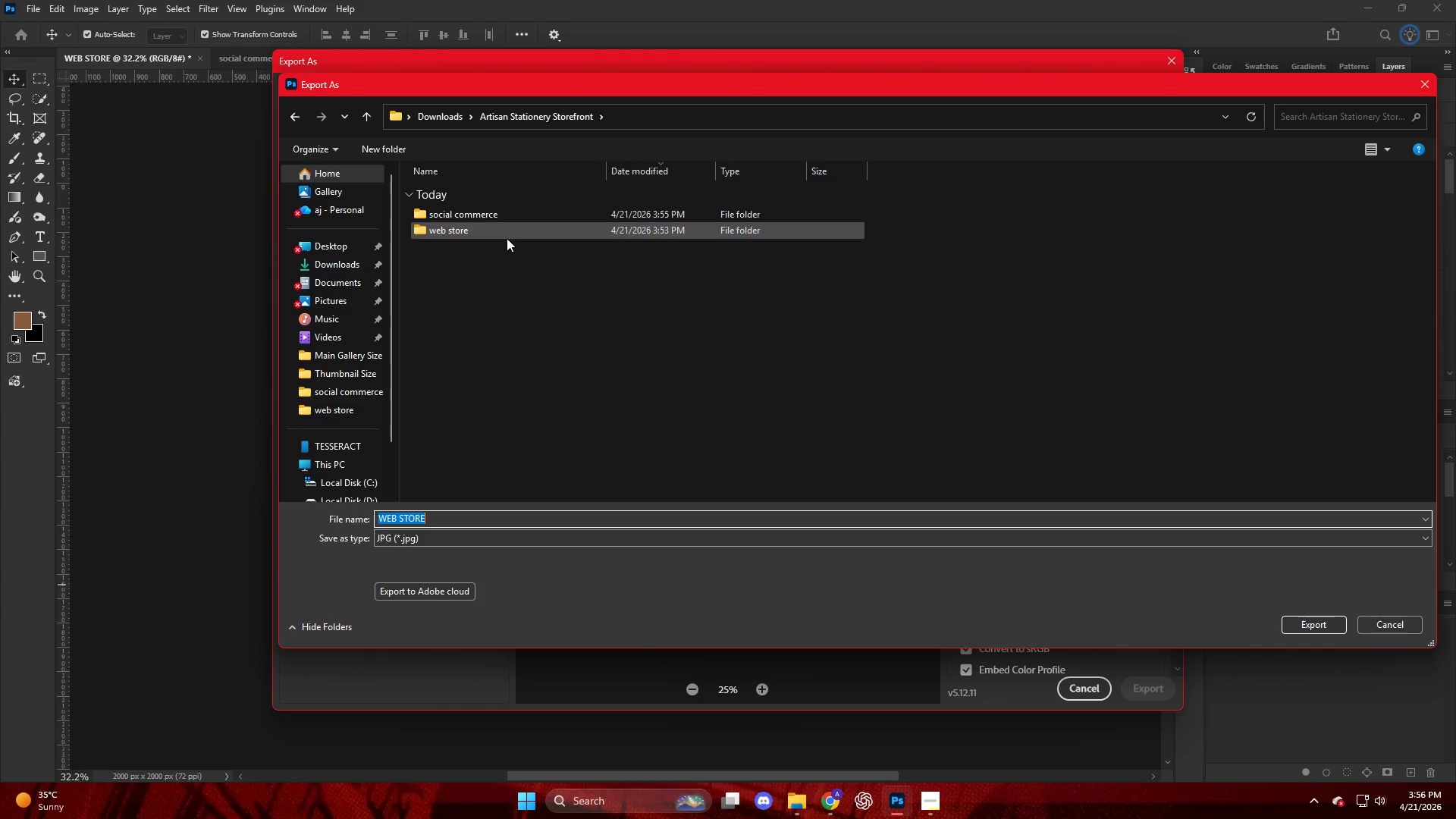 
double_click([508, 237])
 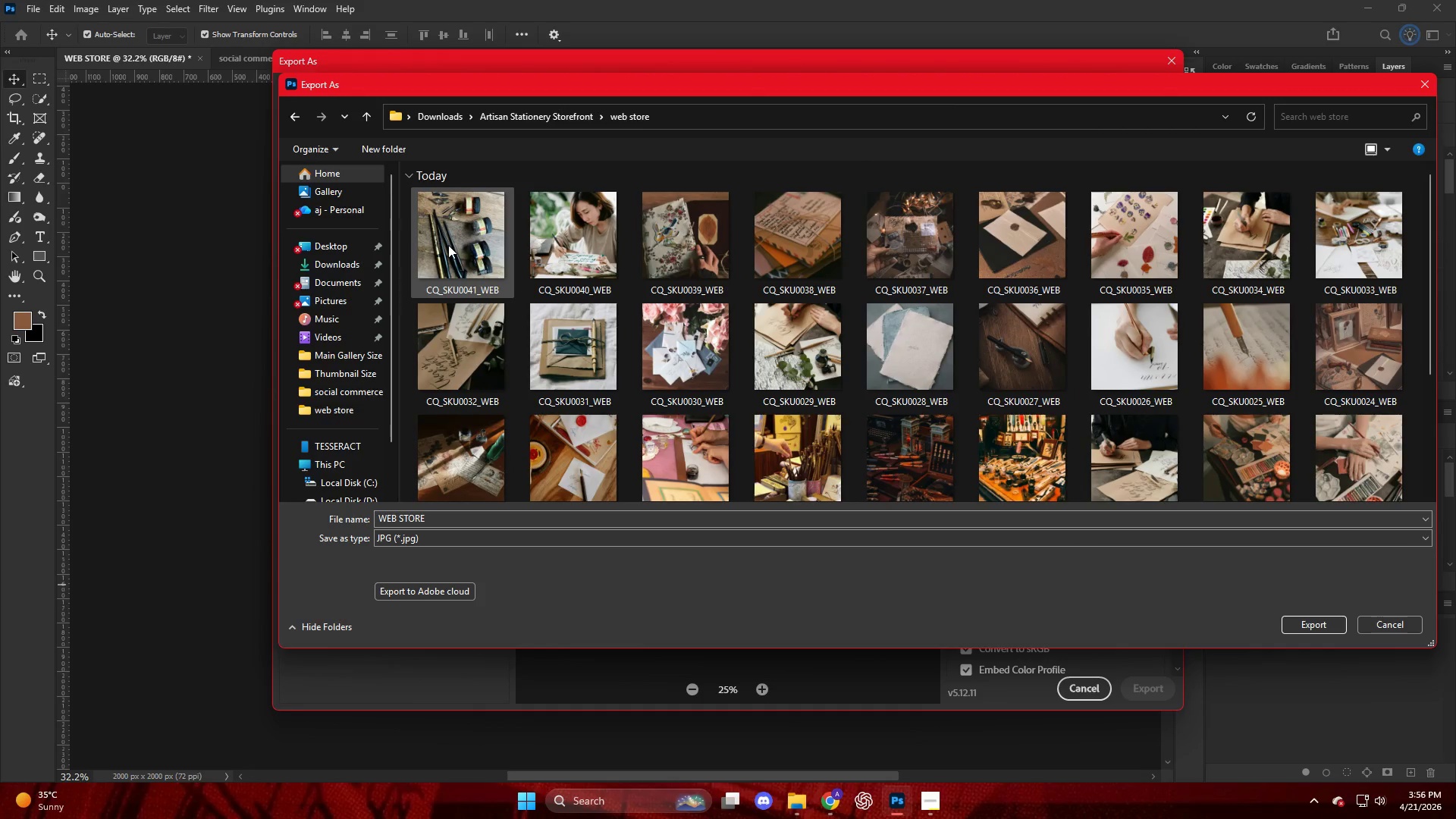 
left_click([448, 243])
 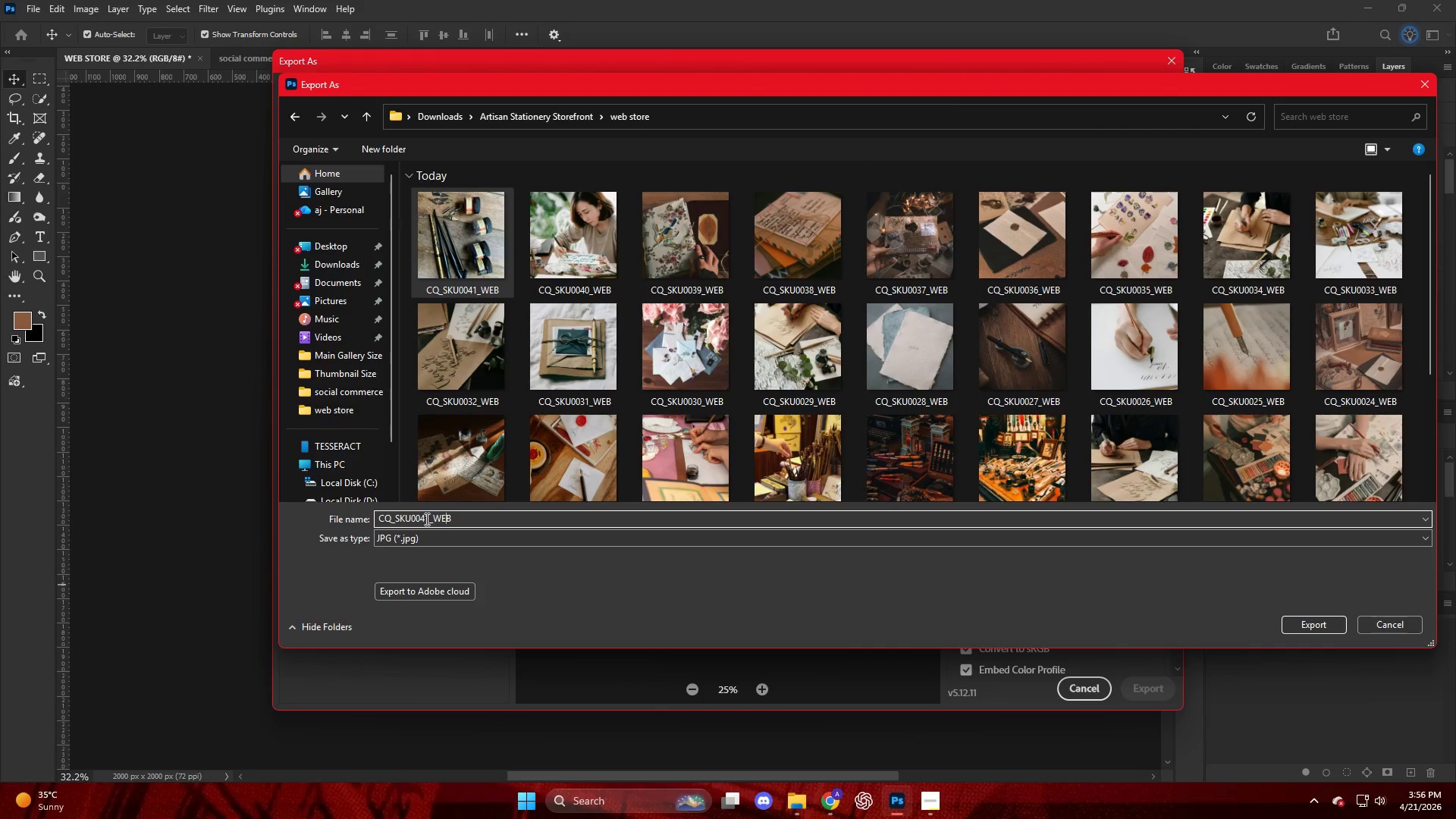 
triple_click([432, 518])
 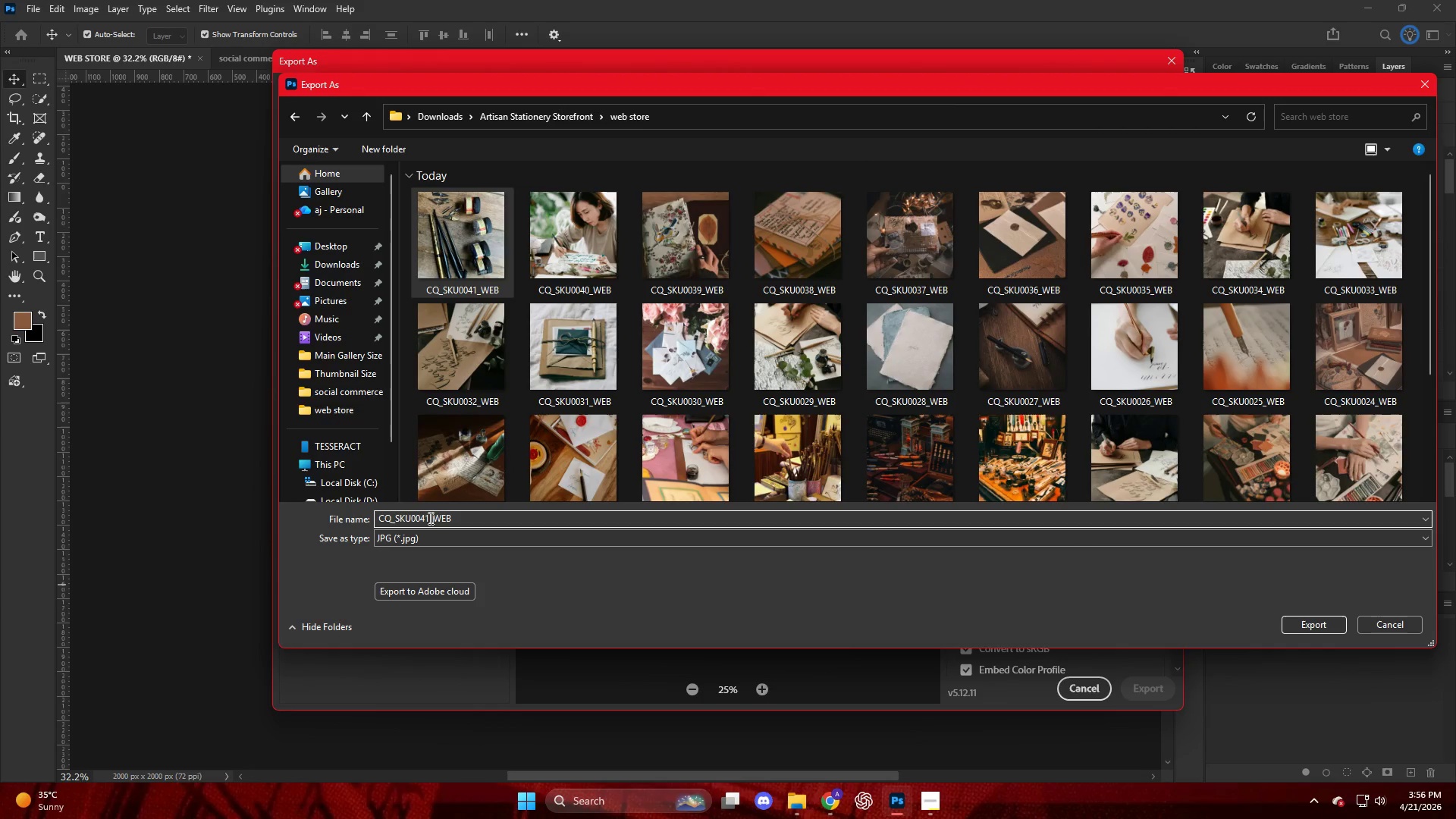 
triple_click([428, 518])
 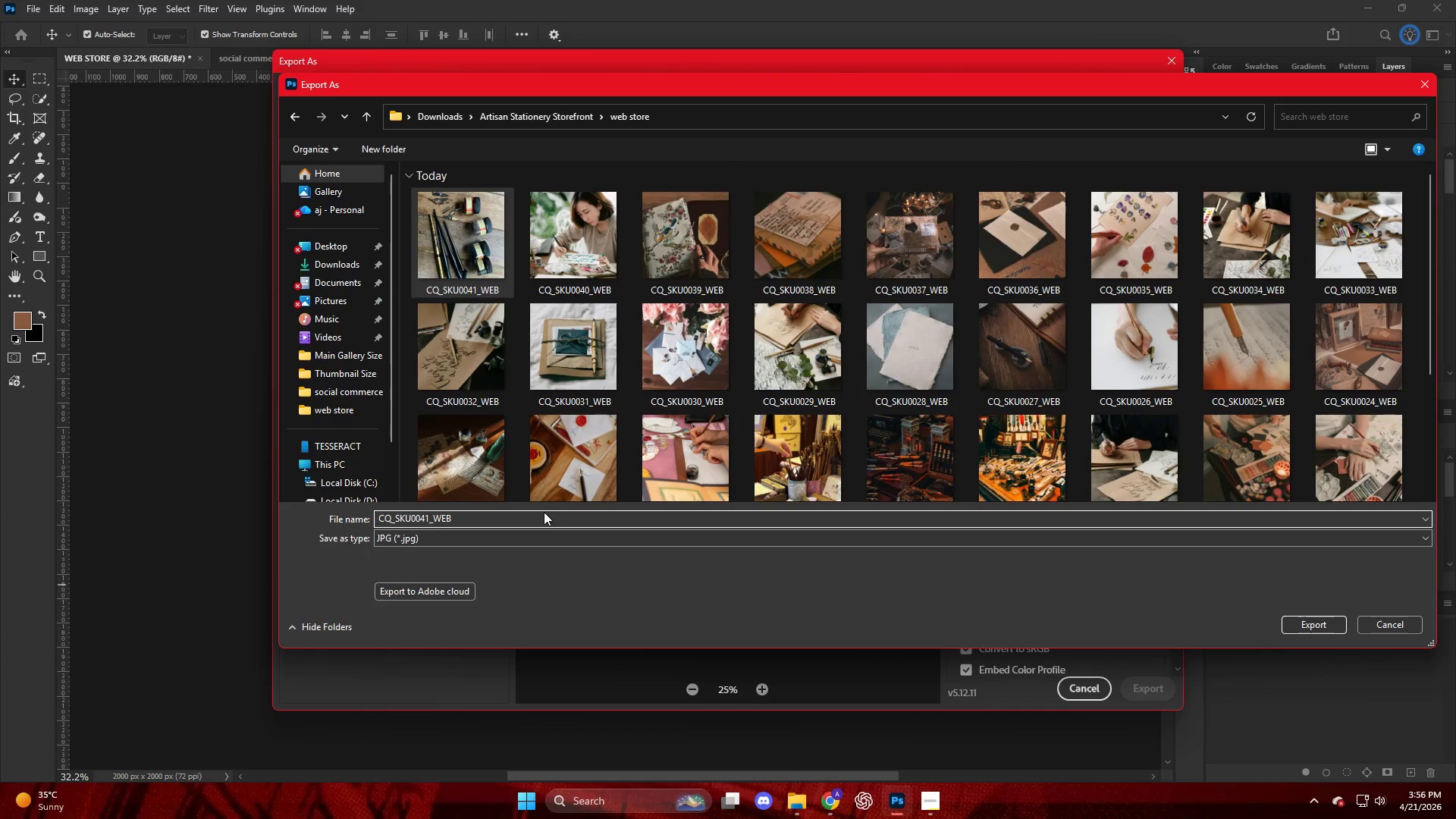 
key(Backspace)
 